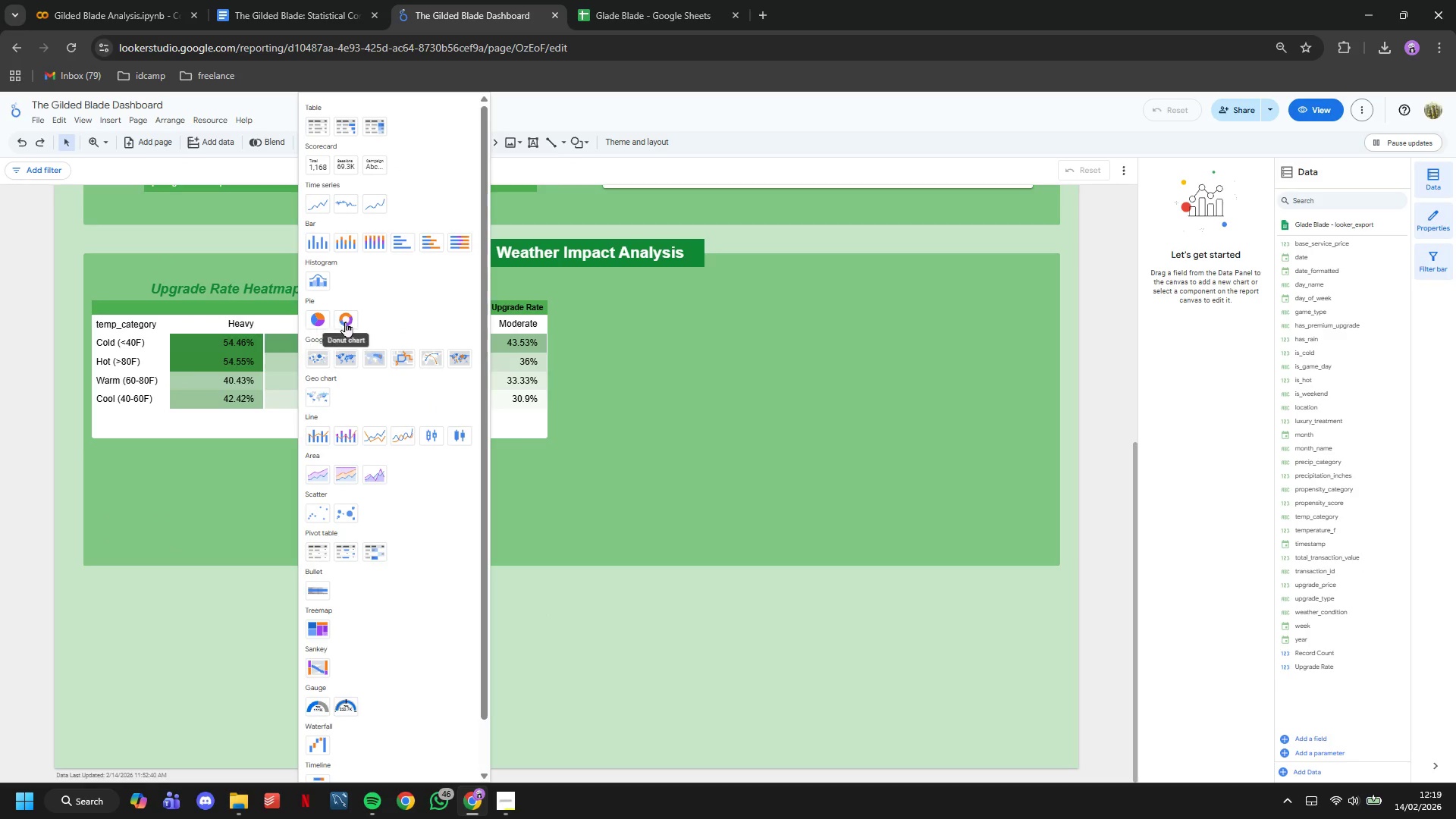 
left_click([350, 318])
 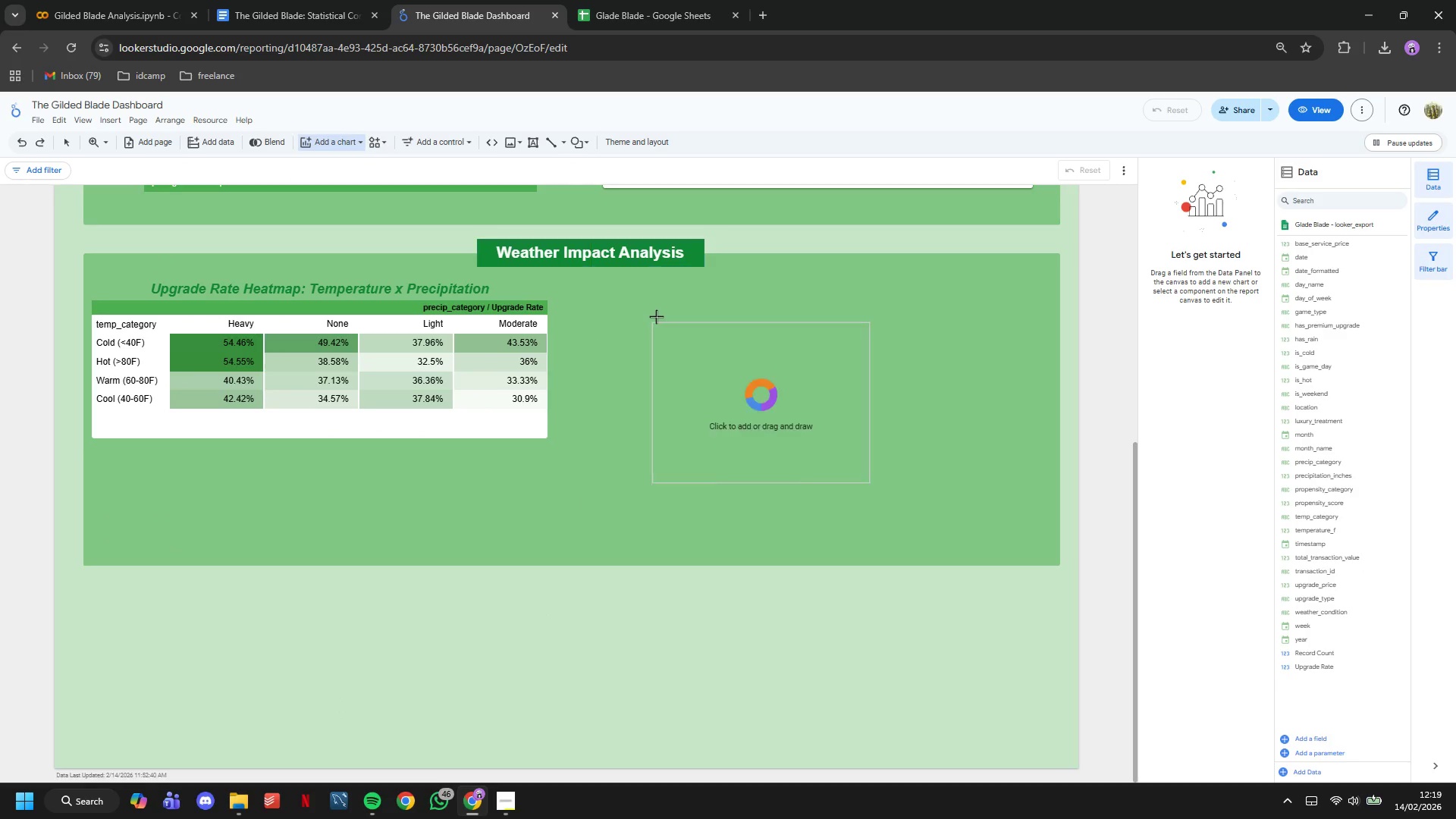 
left_click([656, 315])
 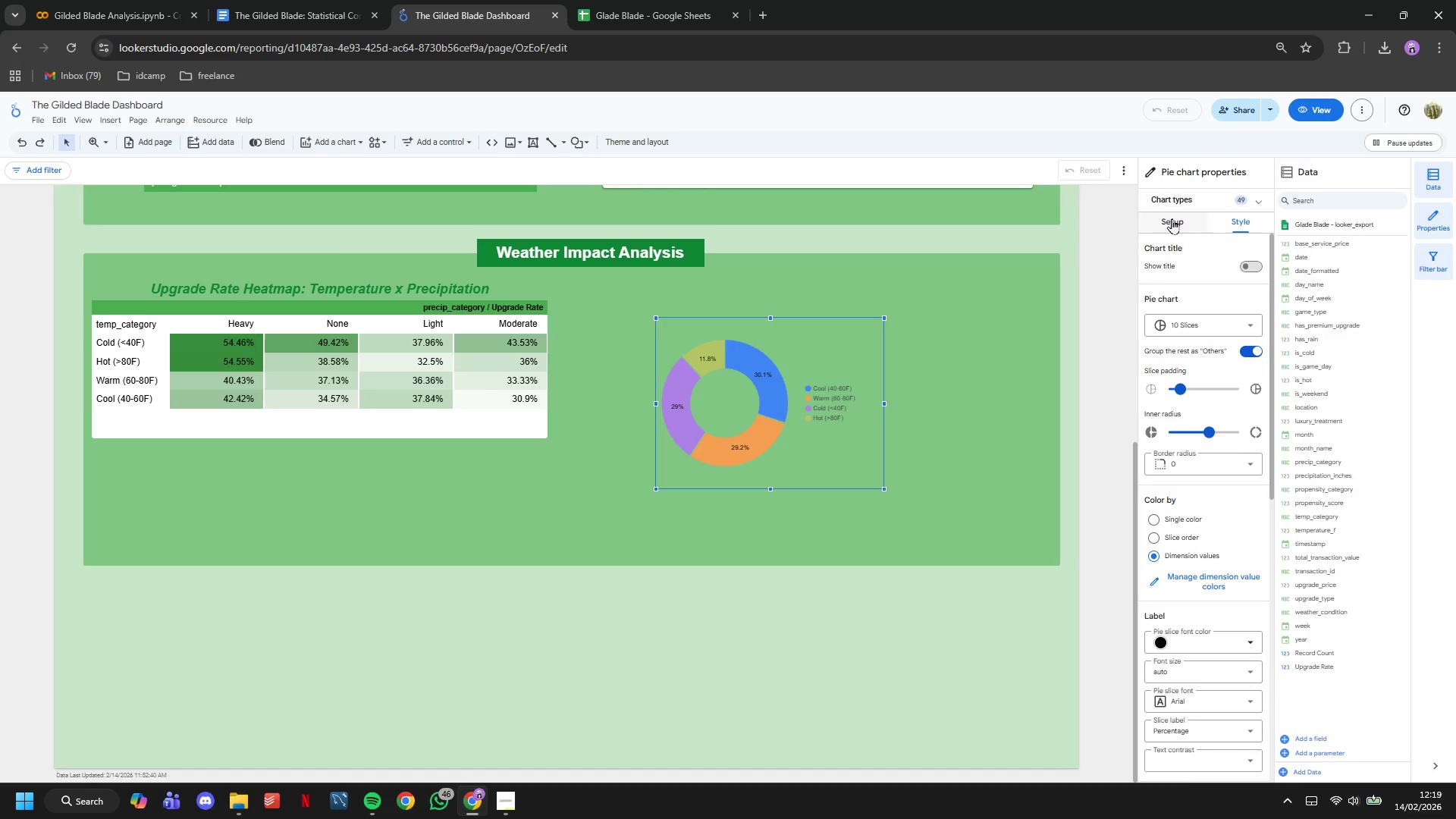 
left_click([1188, 336])
 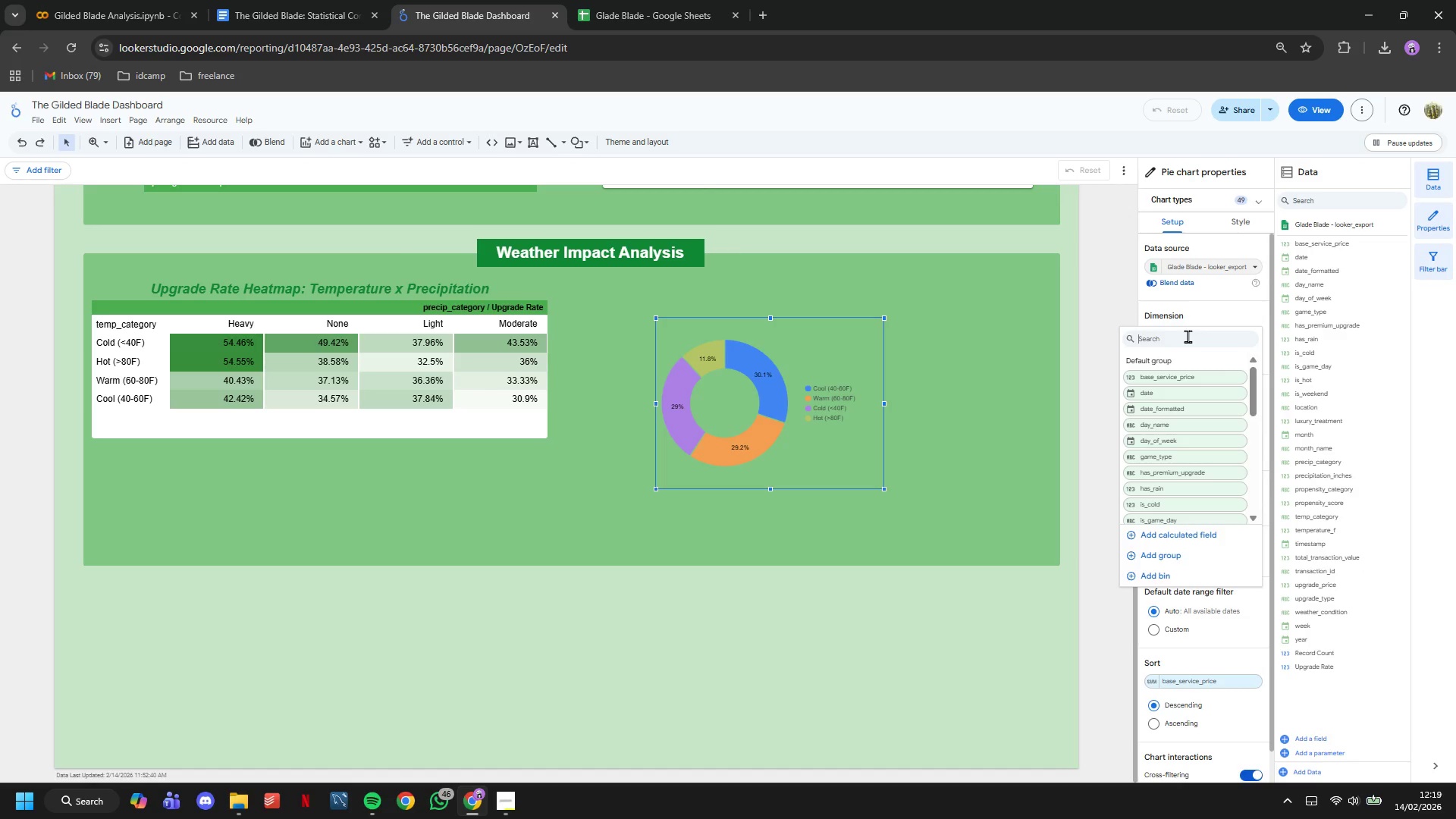 
type(wea)
 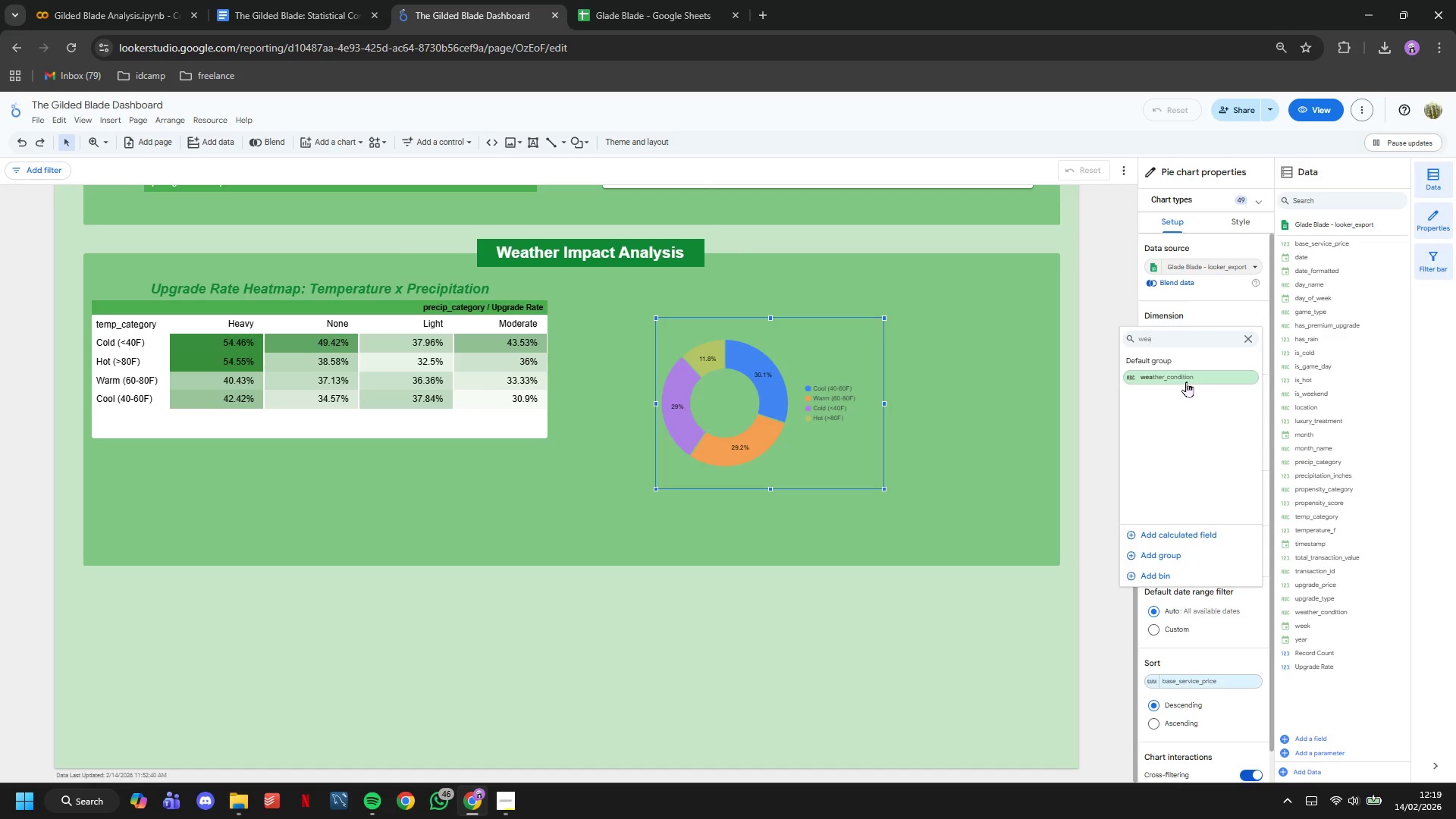 
mouse_move([1179, 397])
 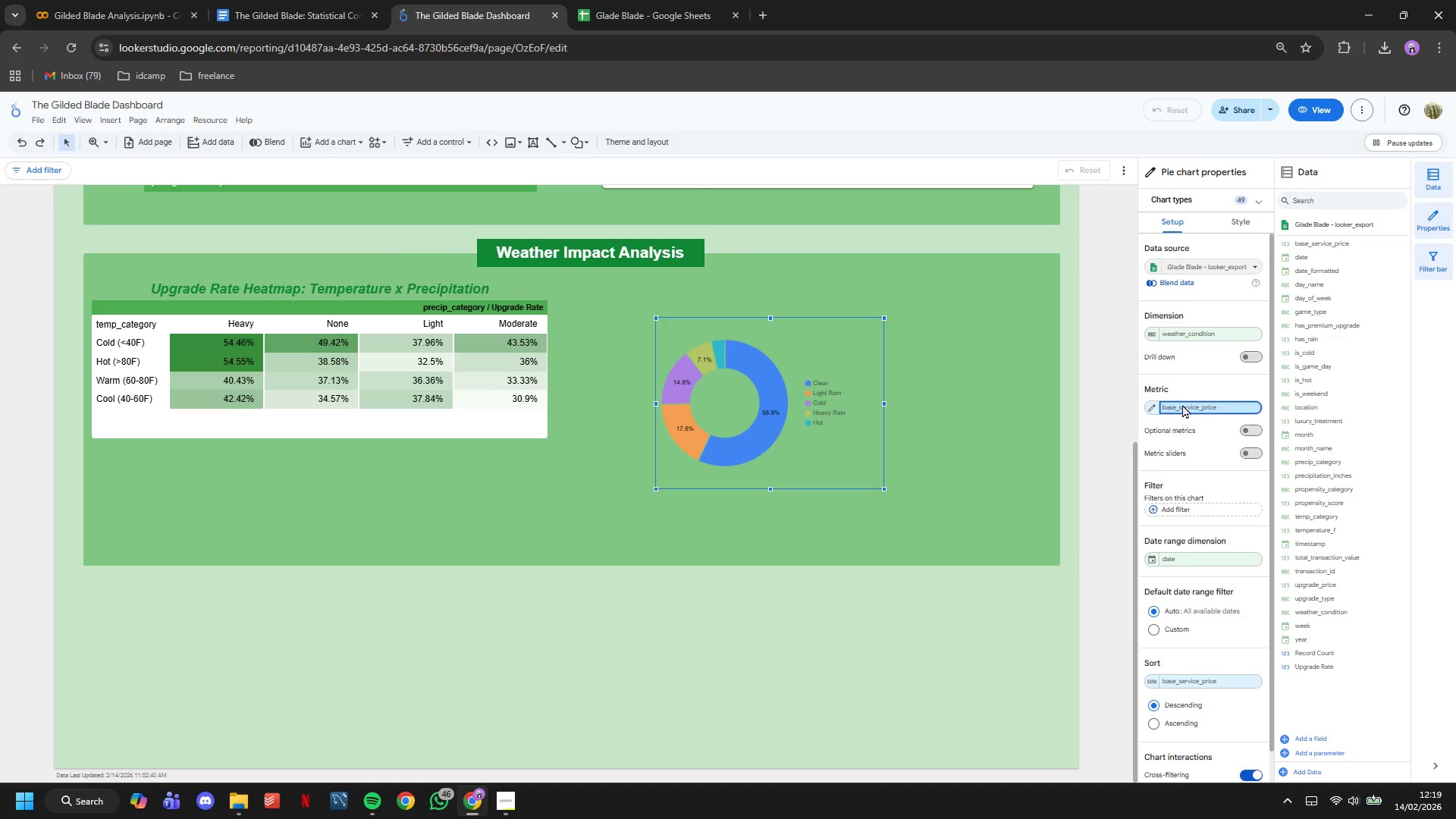 
type(tra)
 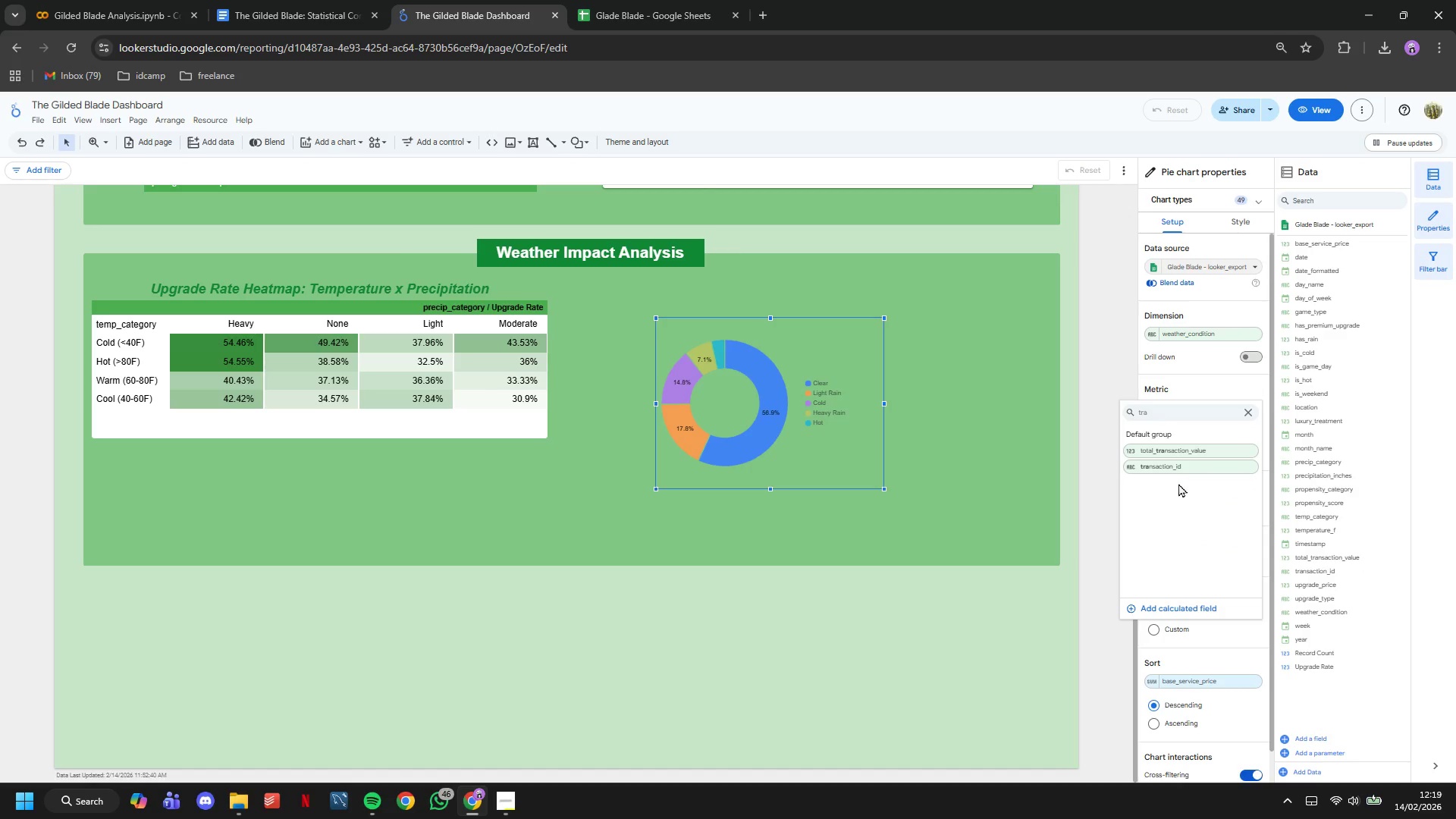 
left_click([1157, 471])
 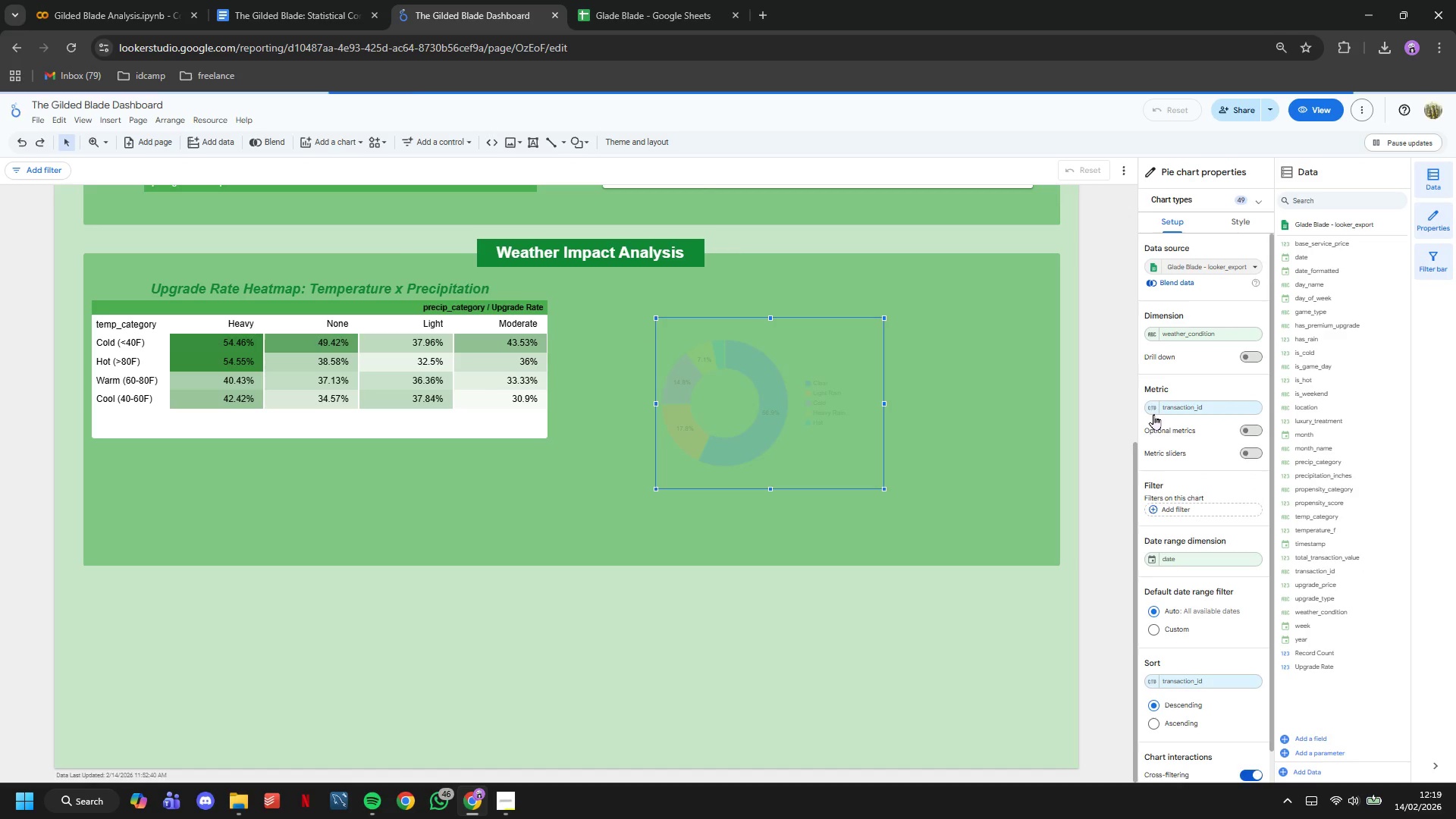 
left_click([1153, 414])
 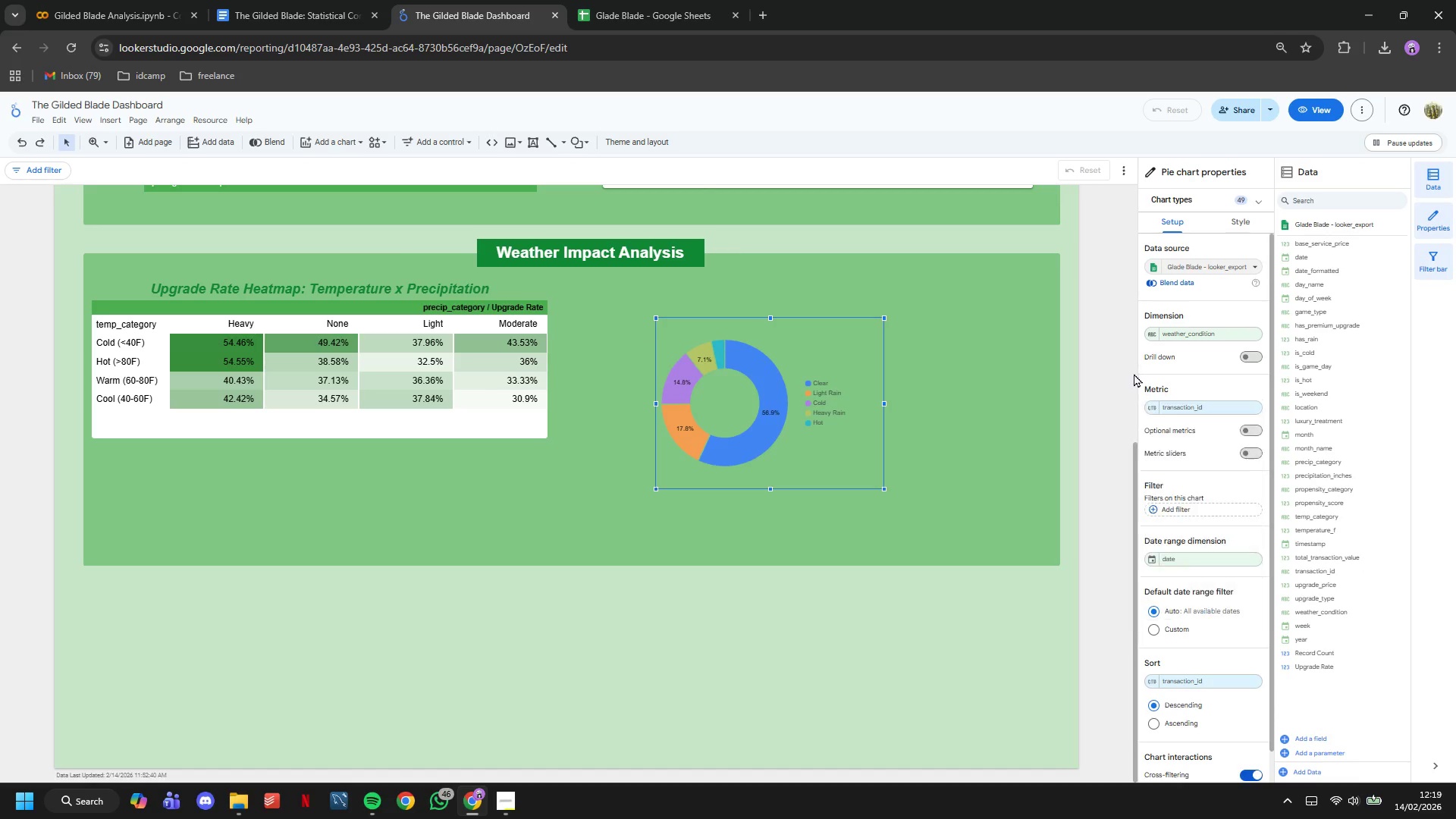 
double_click([1152, 408])
 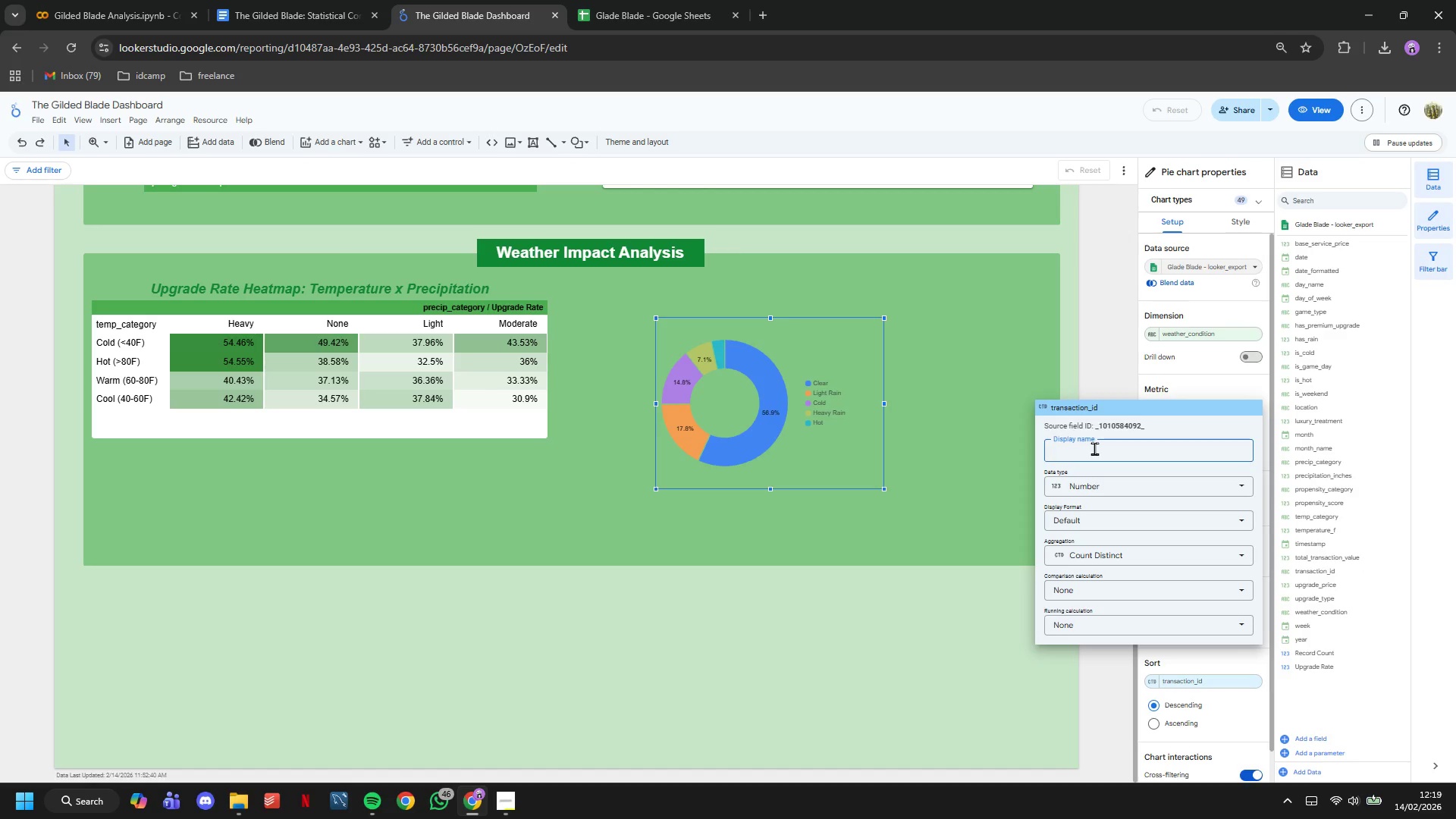 
type(Transactiouny)
key(Backspace)
key(Backspace)
 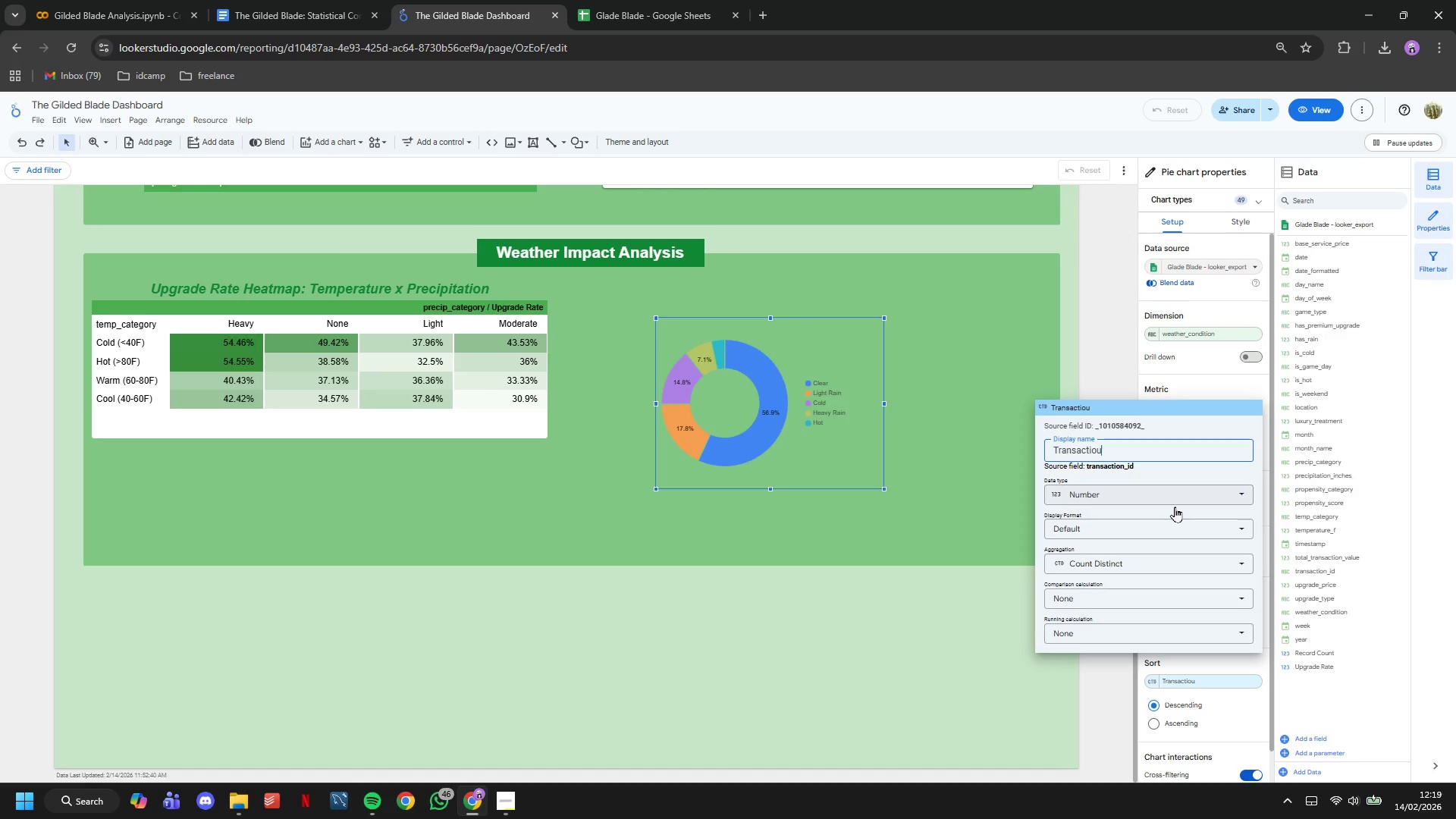 
key(Backspace)
key(Backspace)
type(on Count)
 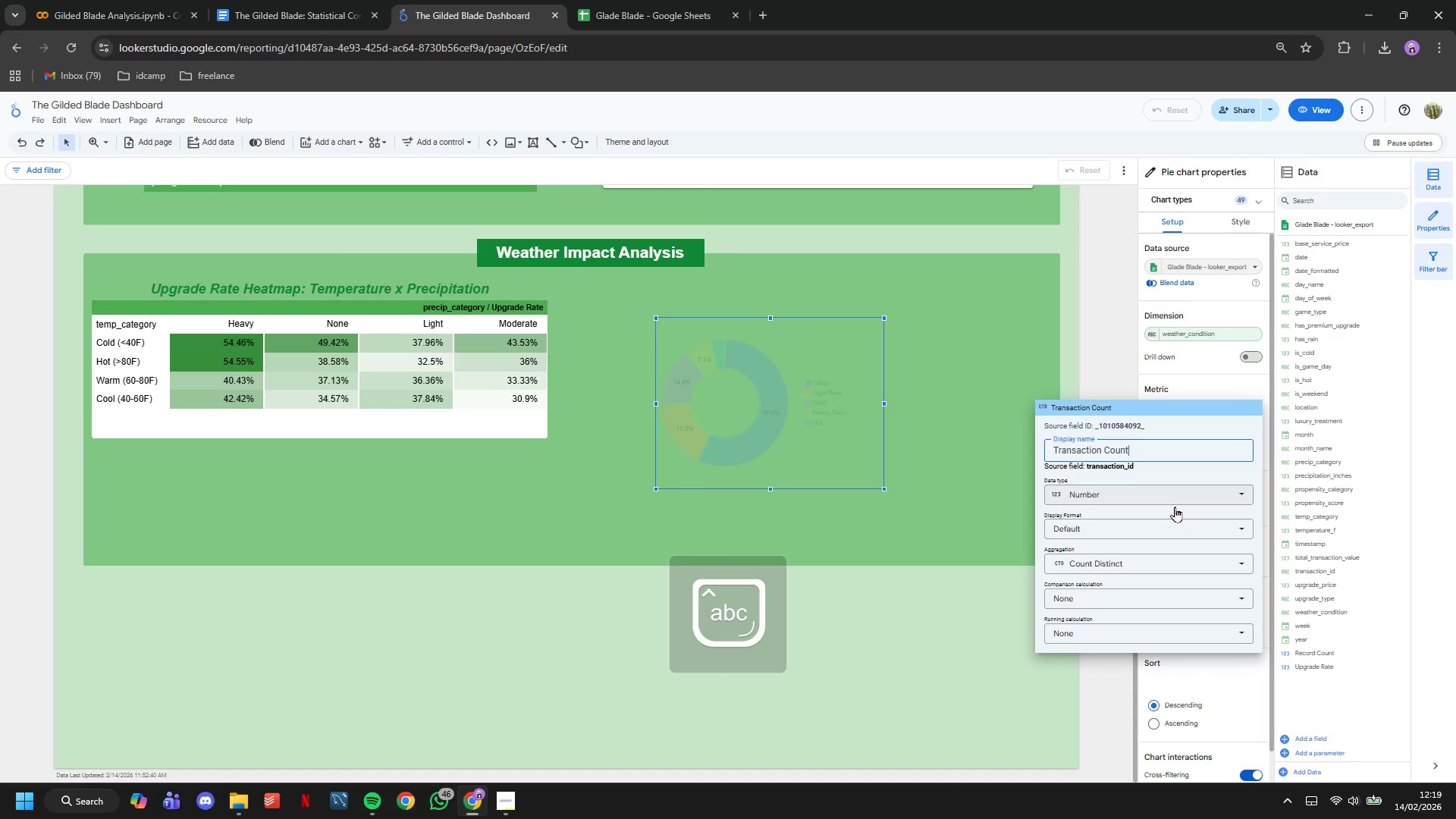 
key(Enter)
 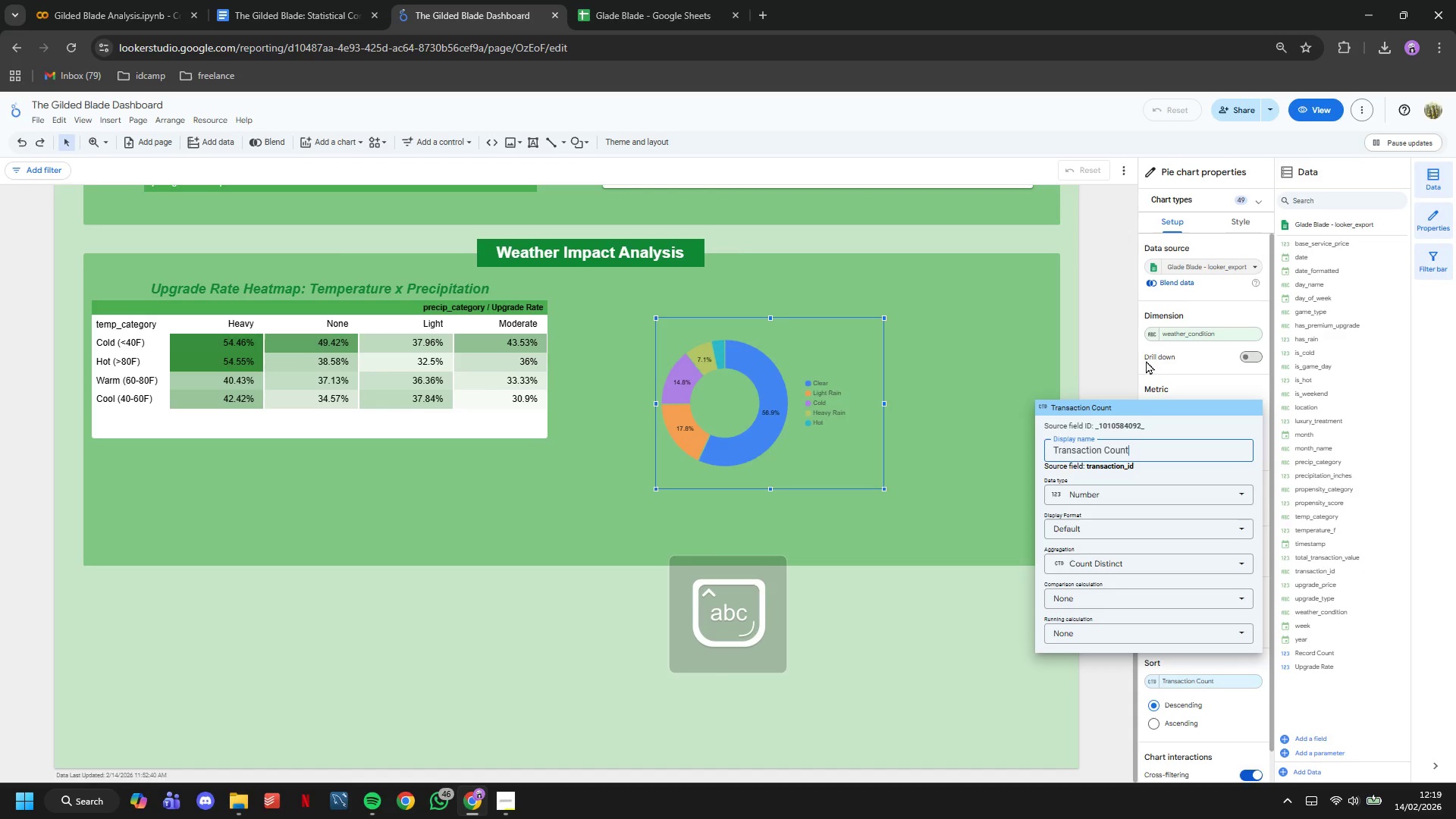 
left_click([1090, 329])
 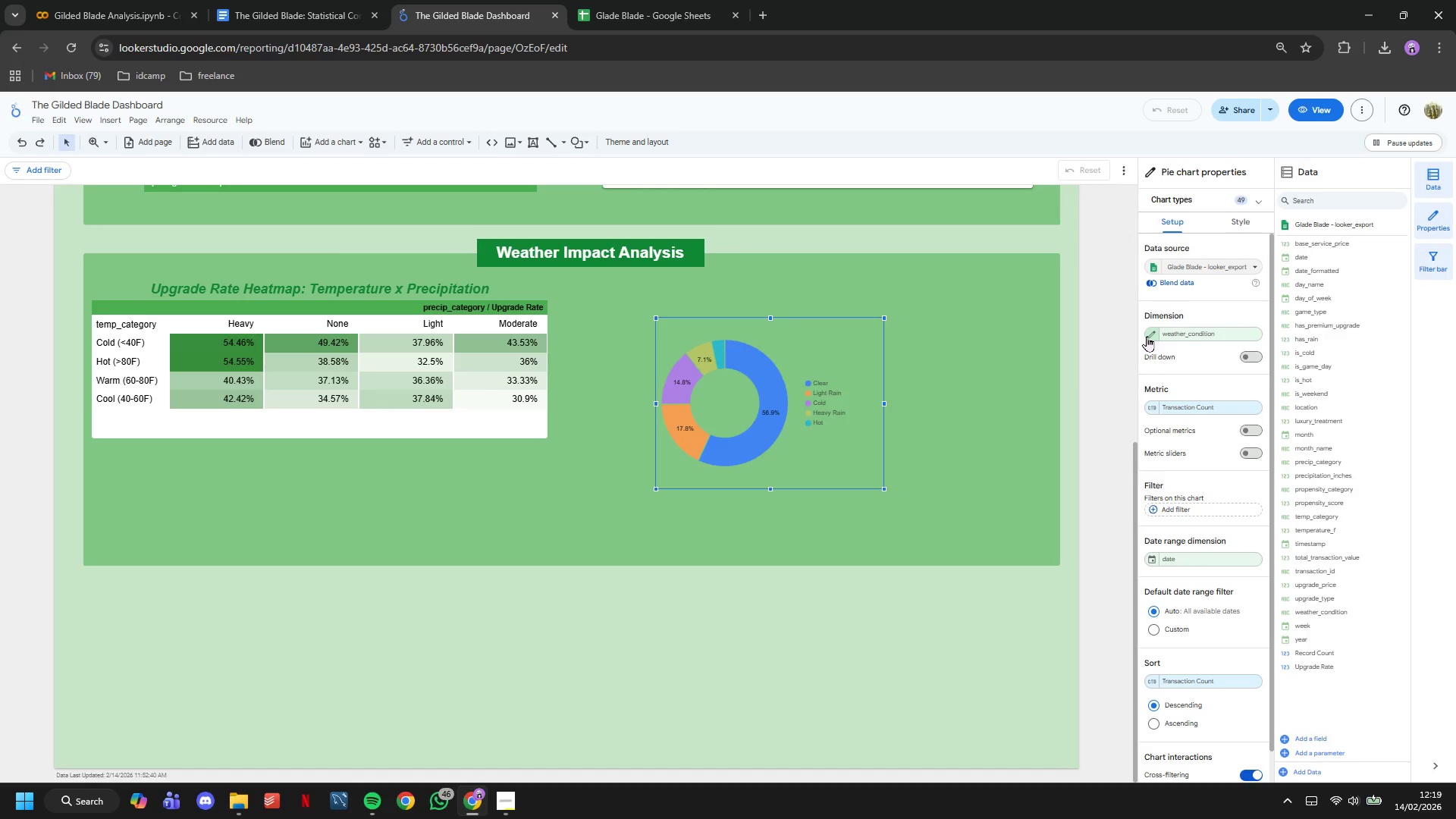 
wait(10.8)
 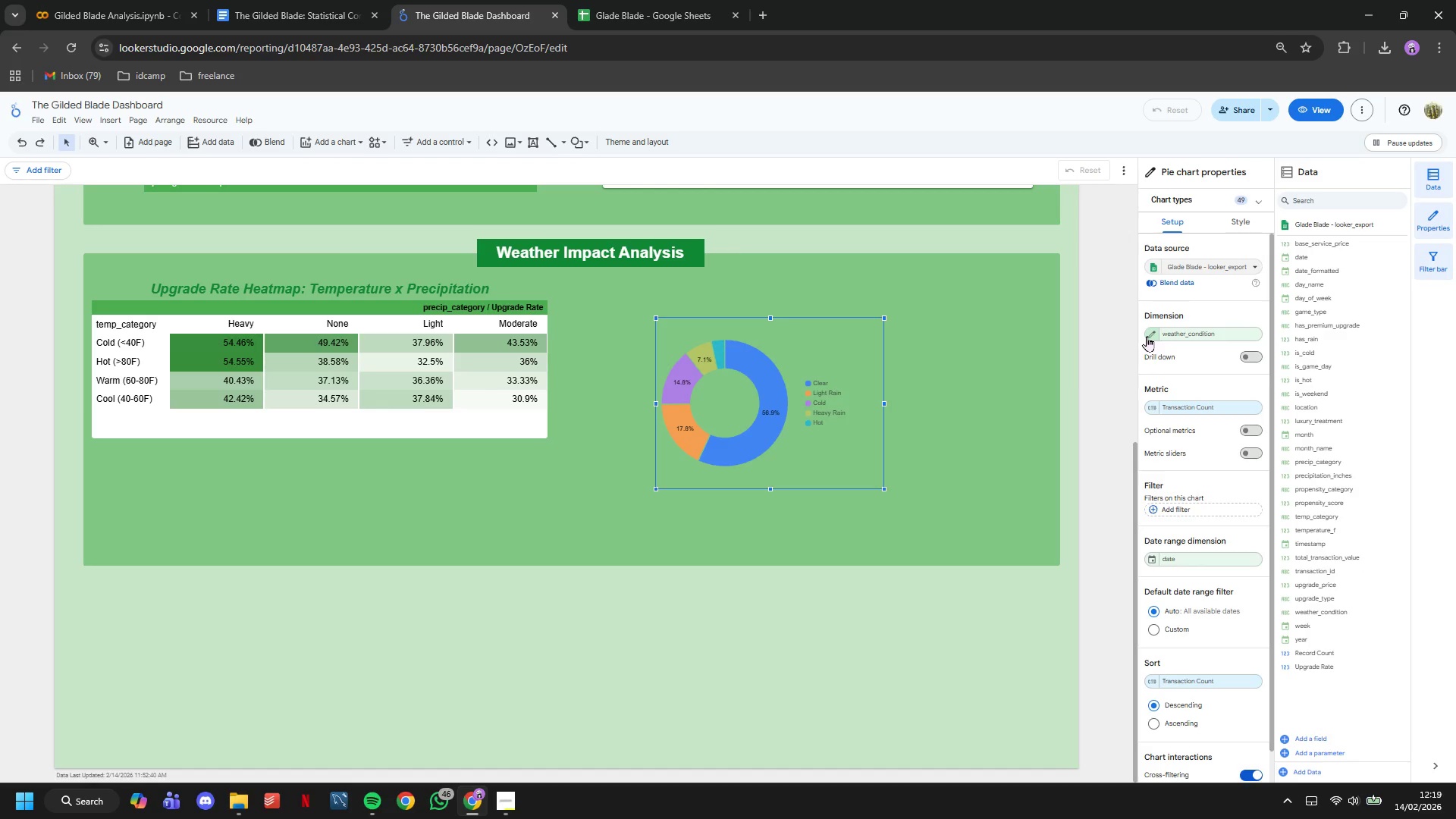 
left_click([1231, 221])
 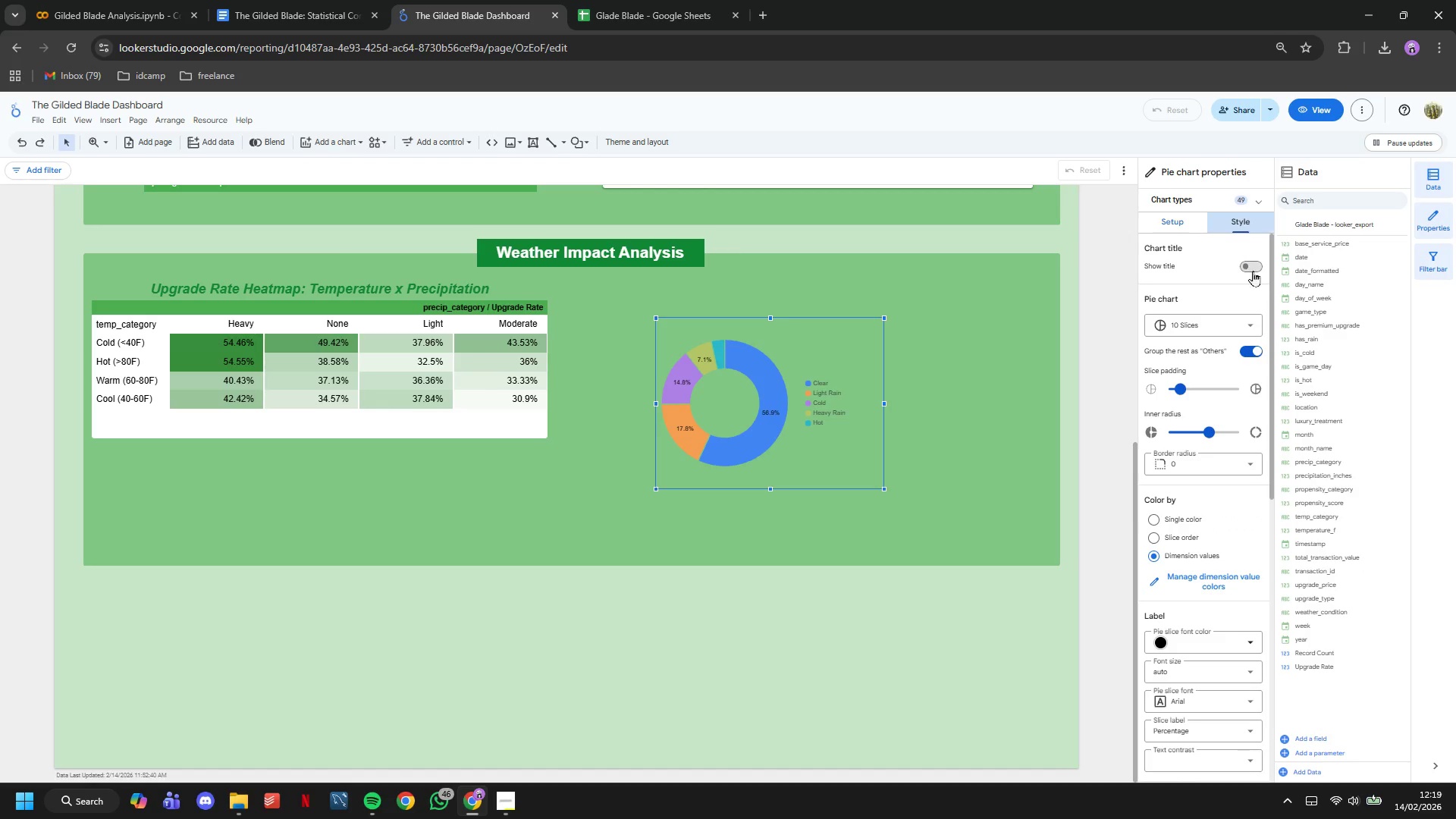 
mouse_move([1241, 280])
 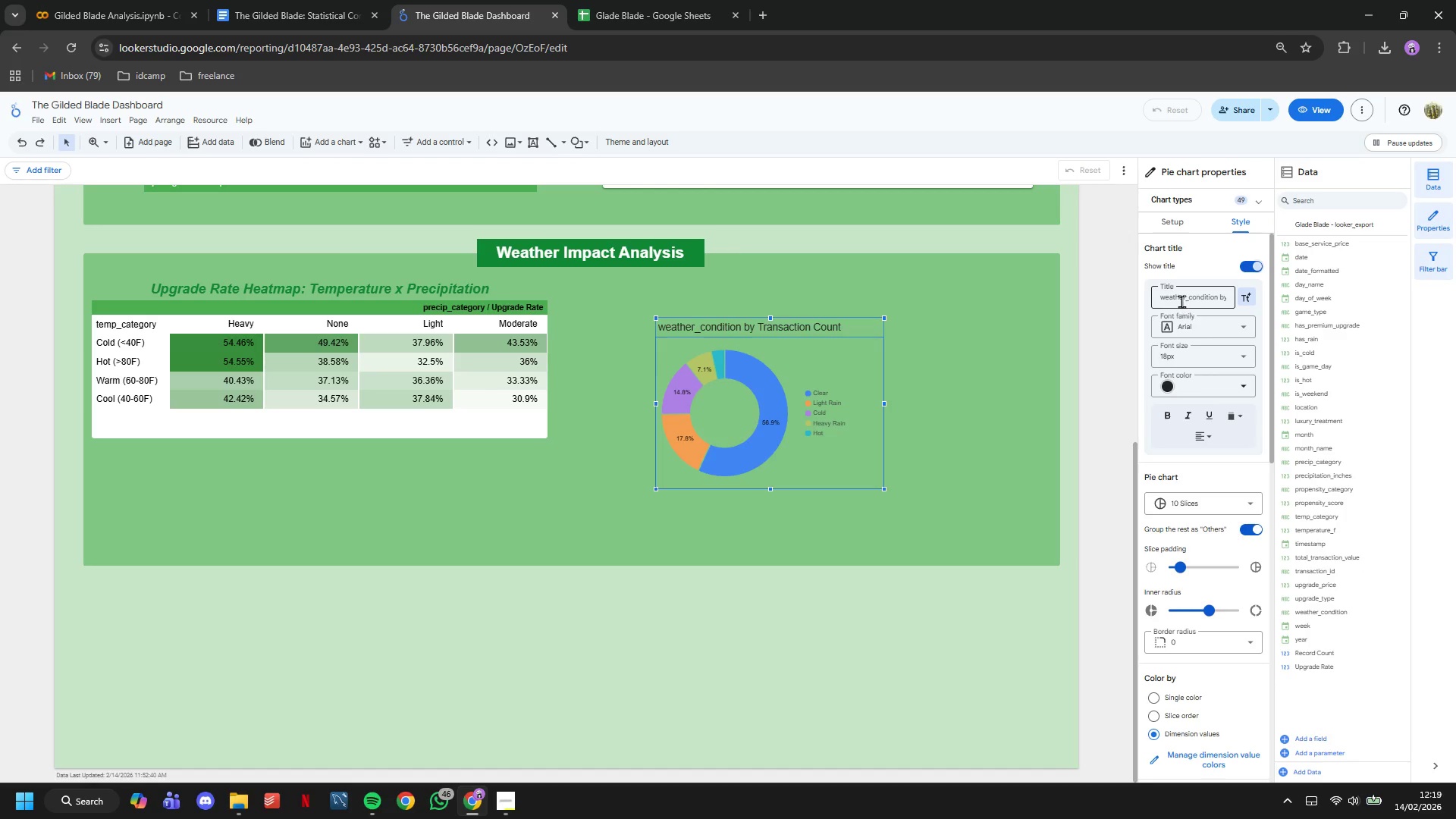 
double_click([1181, 301])
 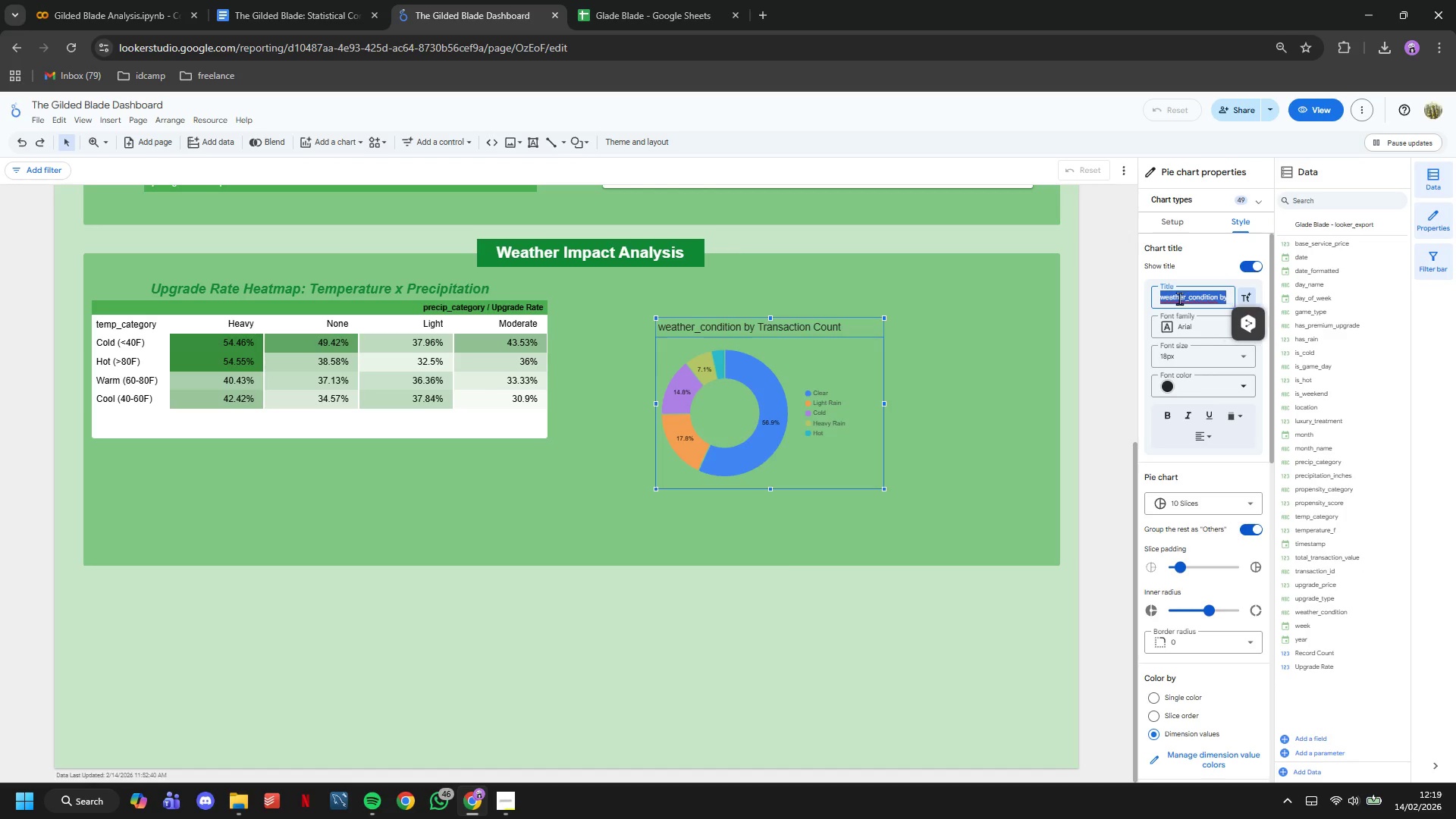 
type(Transaction Distribution by Weather Condition)
 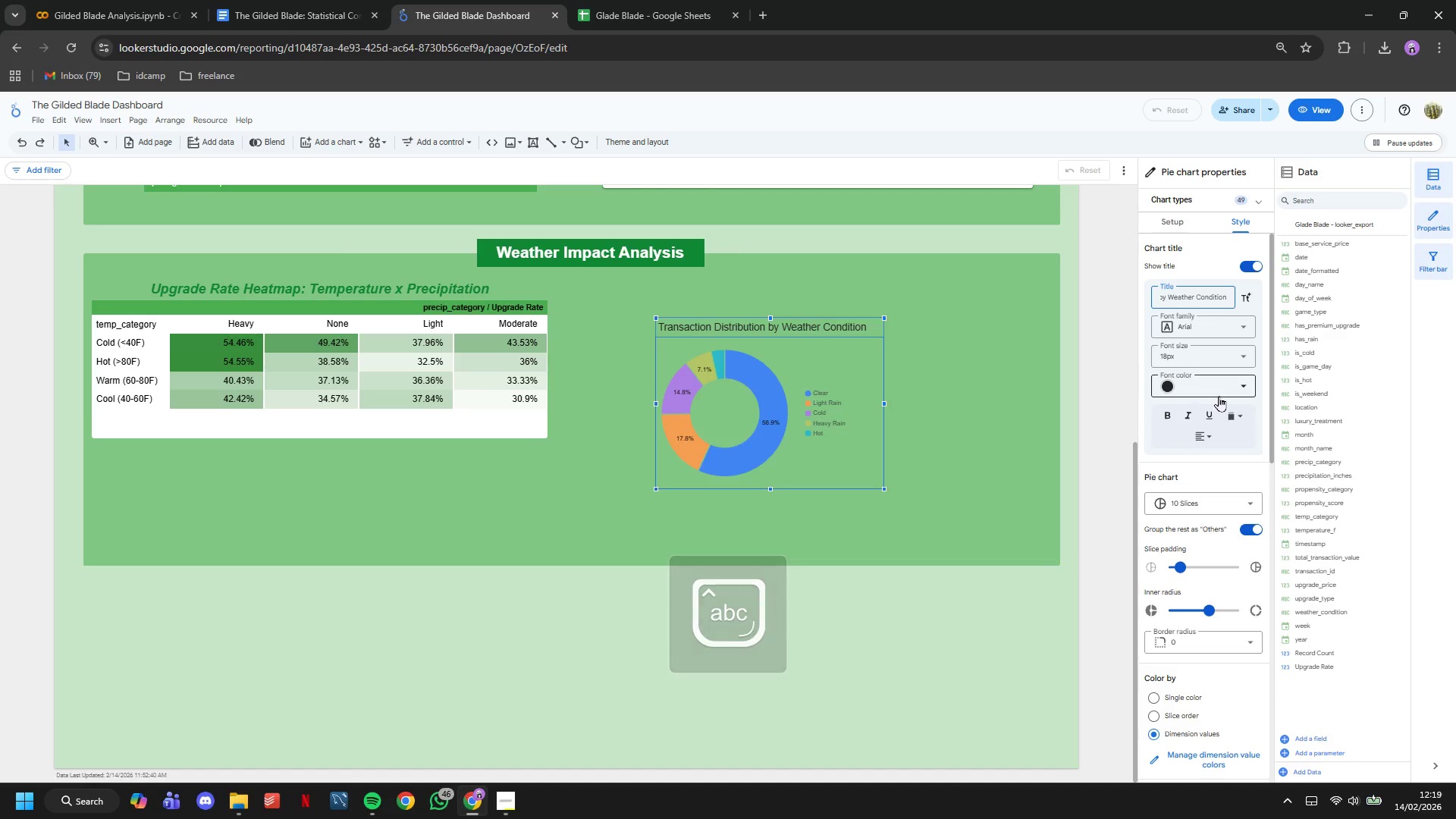 
left_click([1175, 413])
 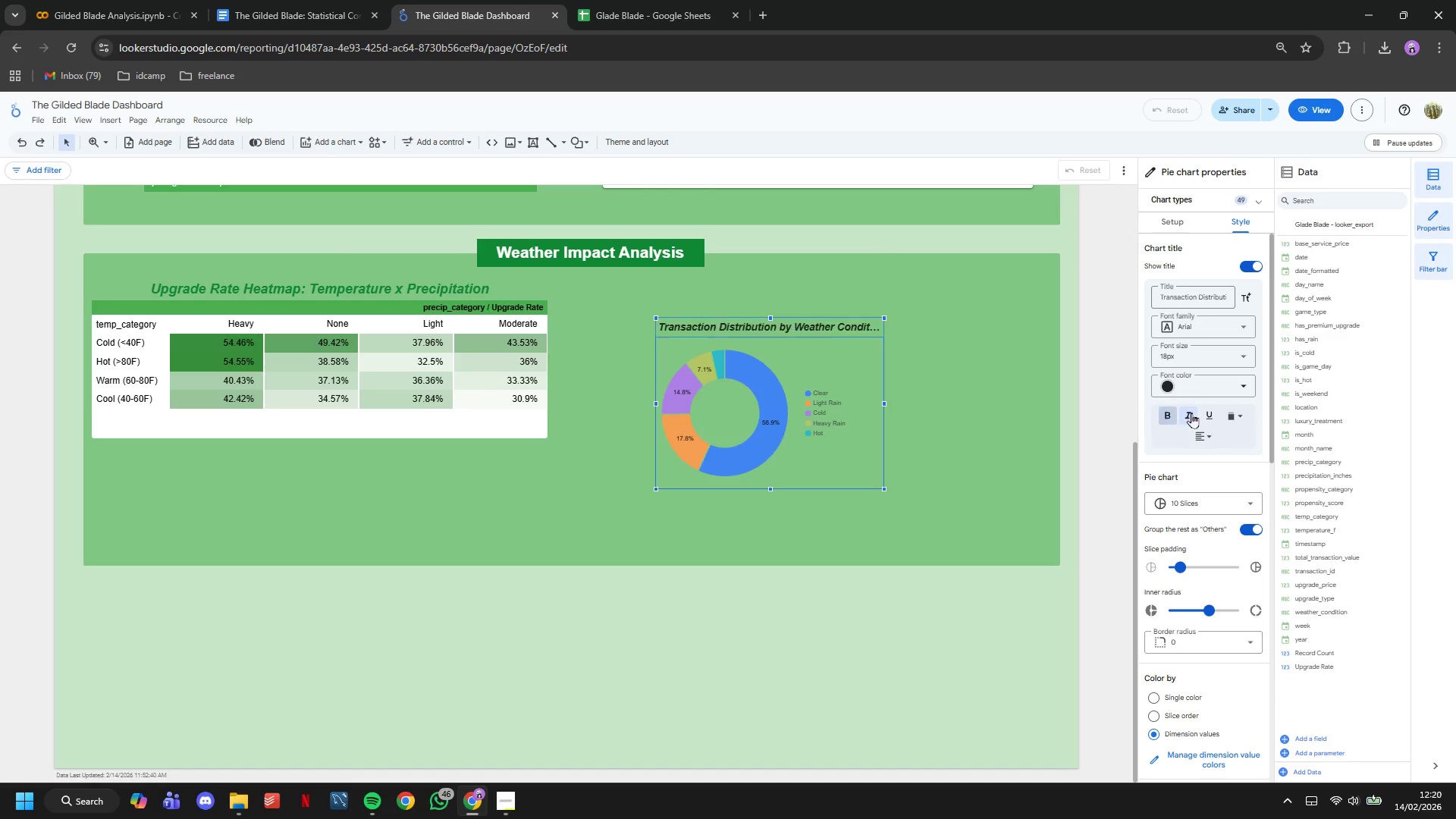 
double_click([1203, 387])
 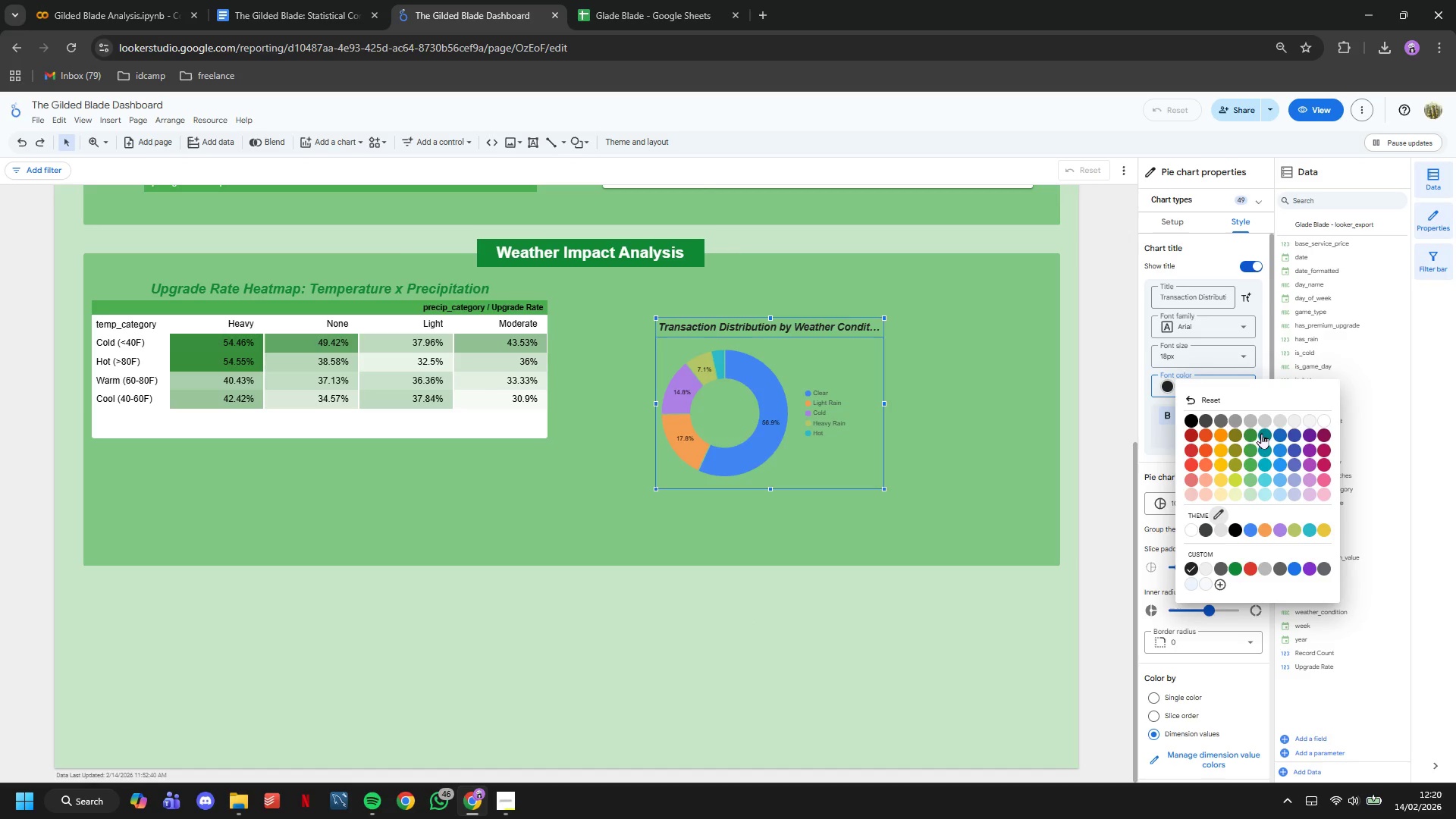 
left_click([1256, 433])
 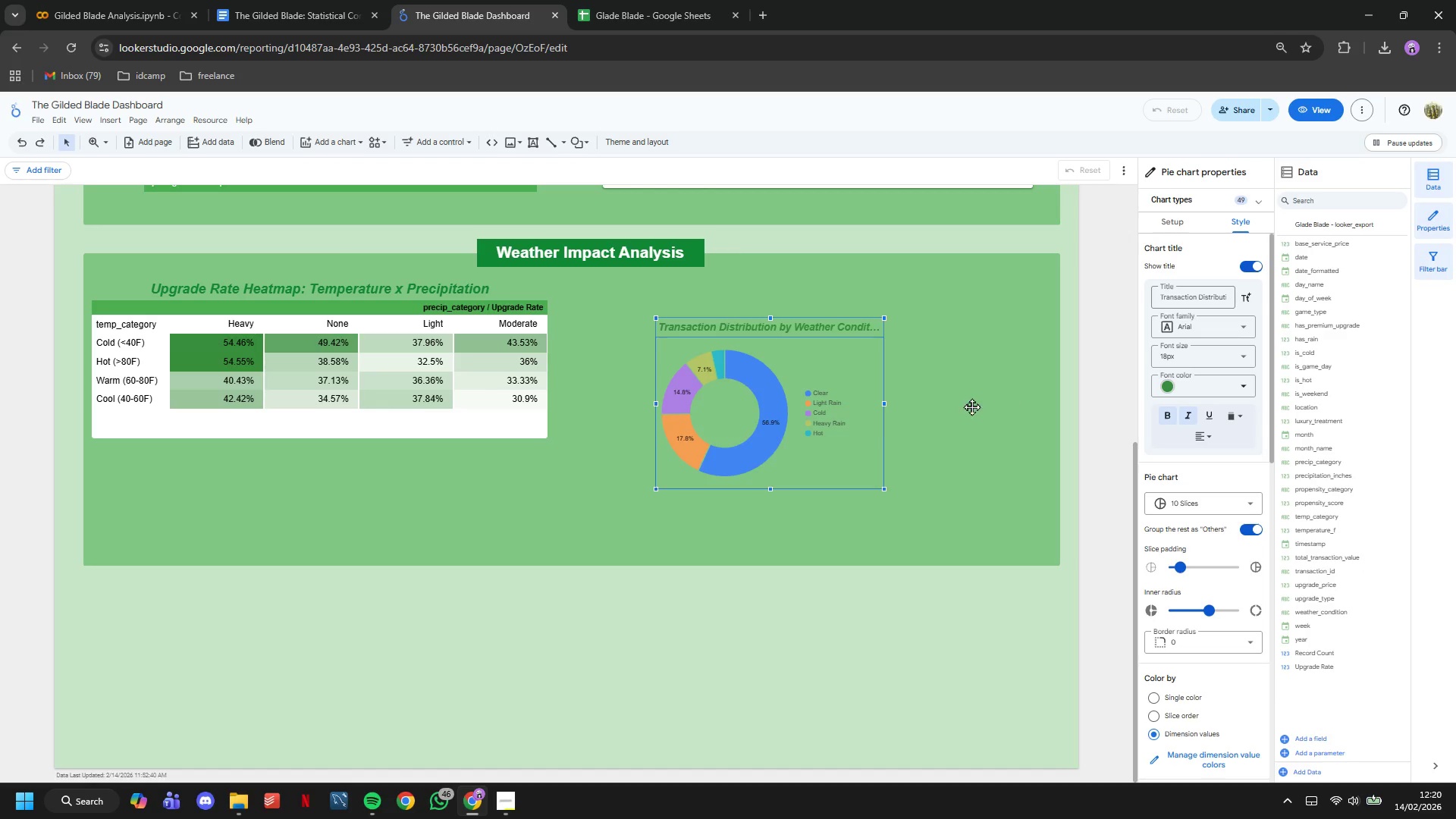 
left_click_drag(start_coordinate=[885, 404], to_coordinate=[1010, 410])
 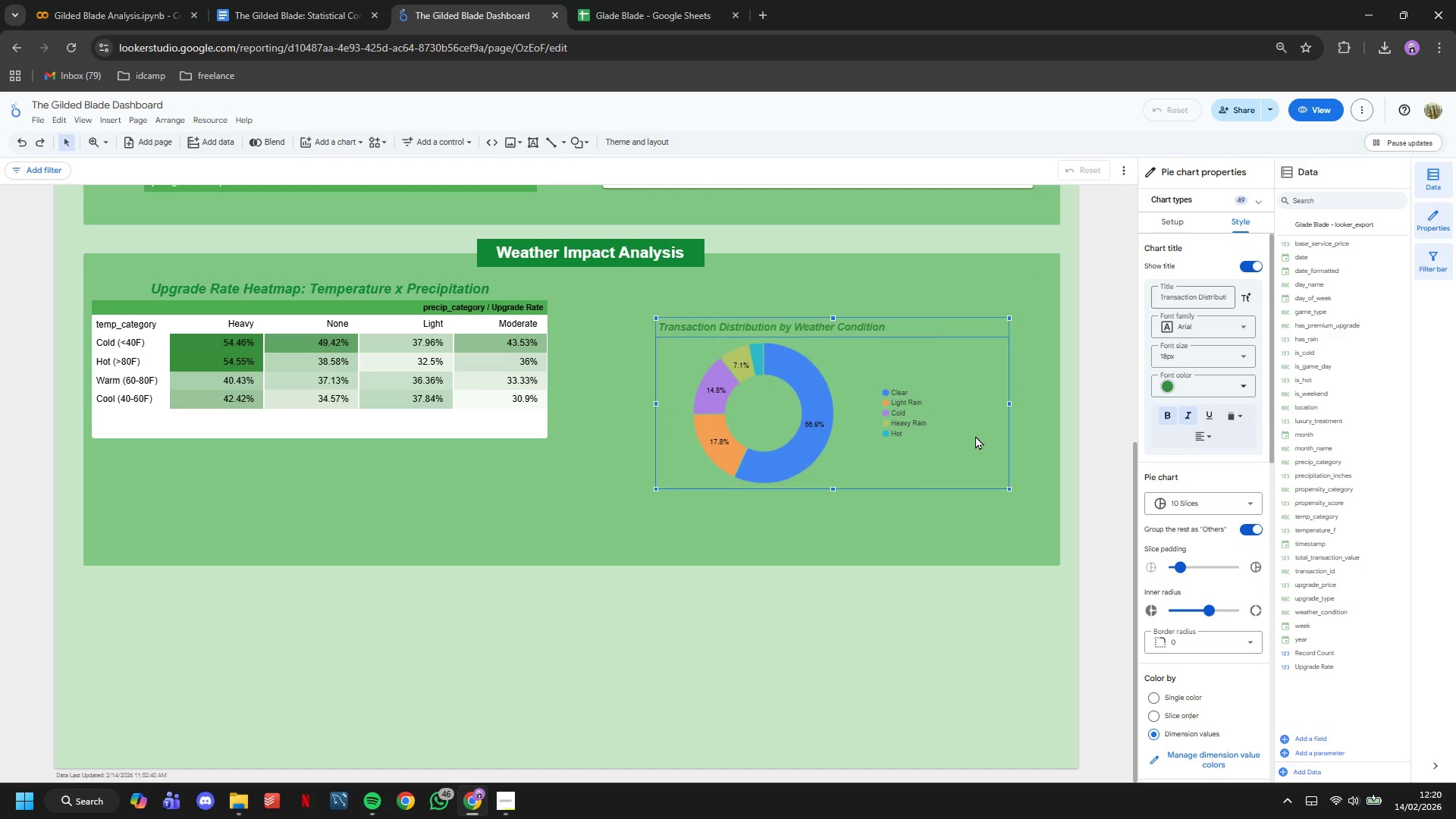 
scroll: coordinate [975, 435], scroll_direction: up, amount: 4.0
 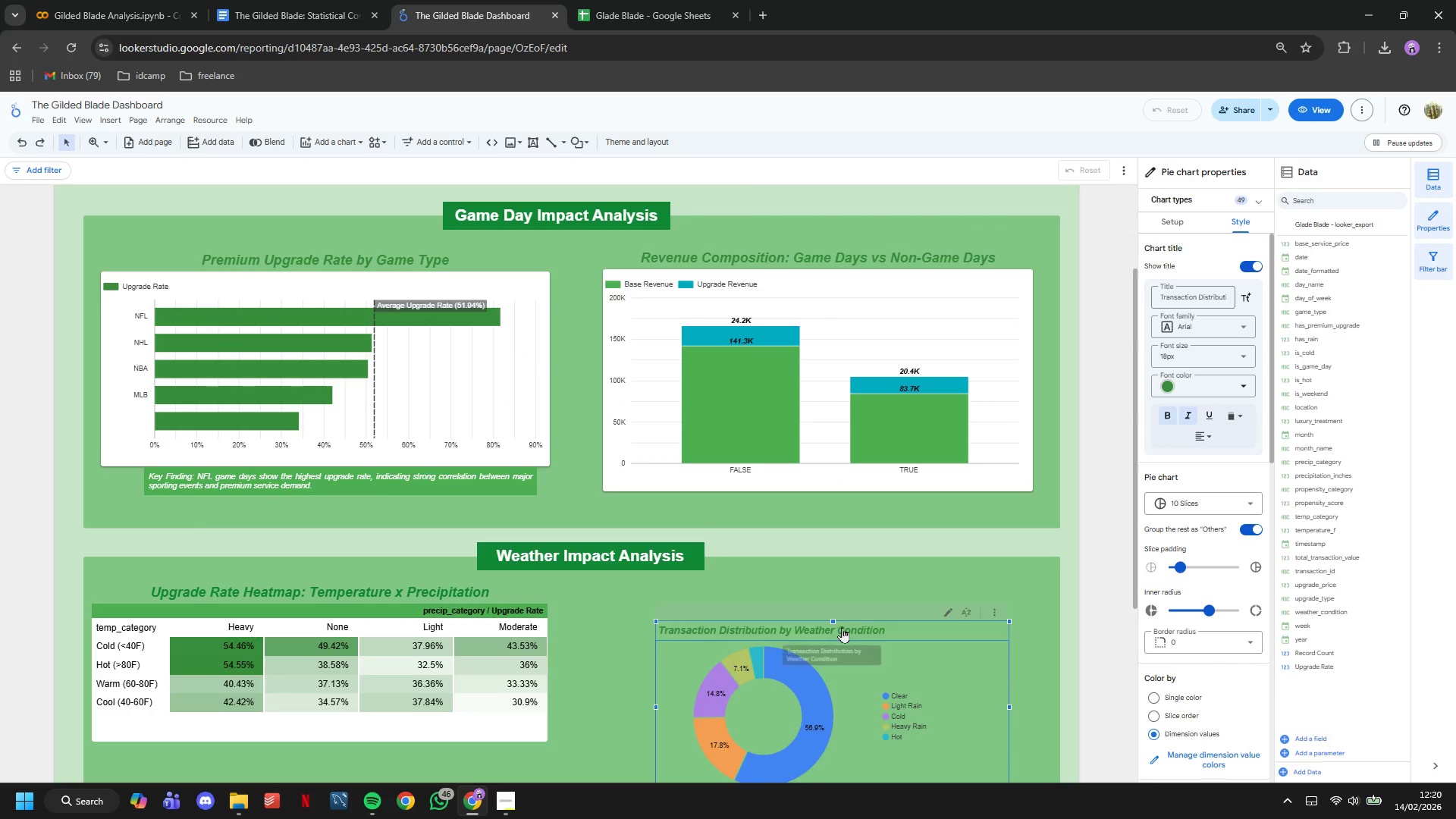 
scroll: coordinate [861, 559], scroll_direction: down, amount: 2.0
 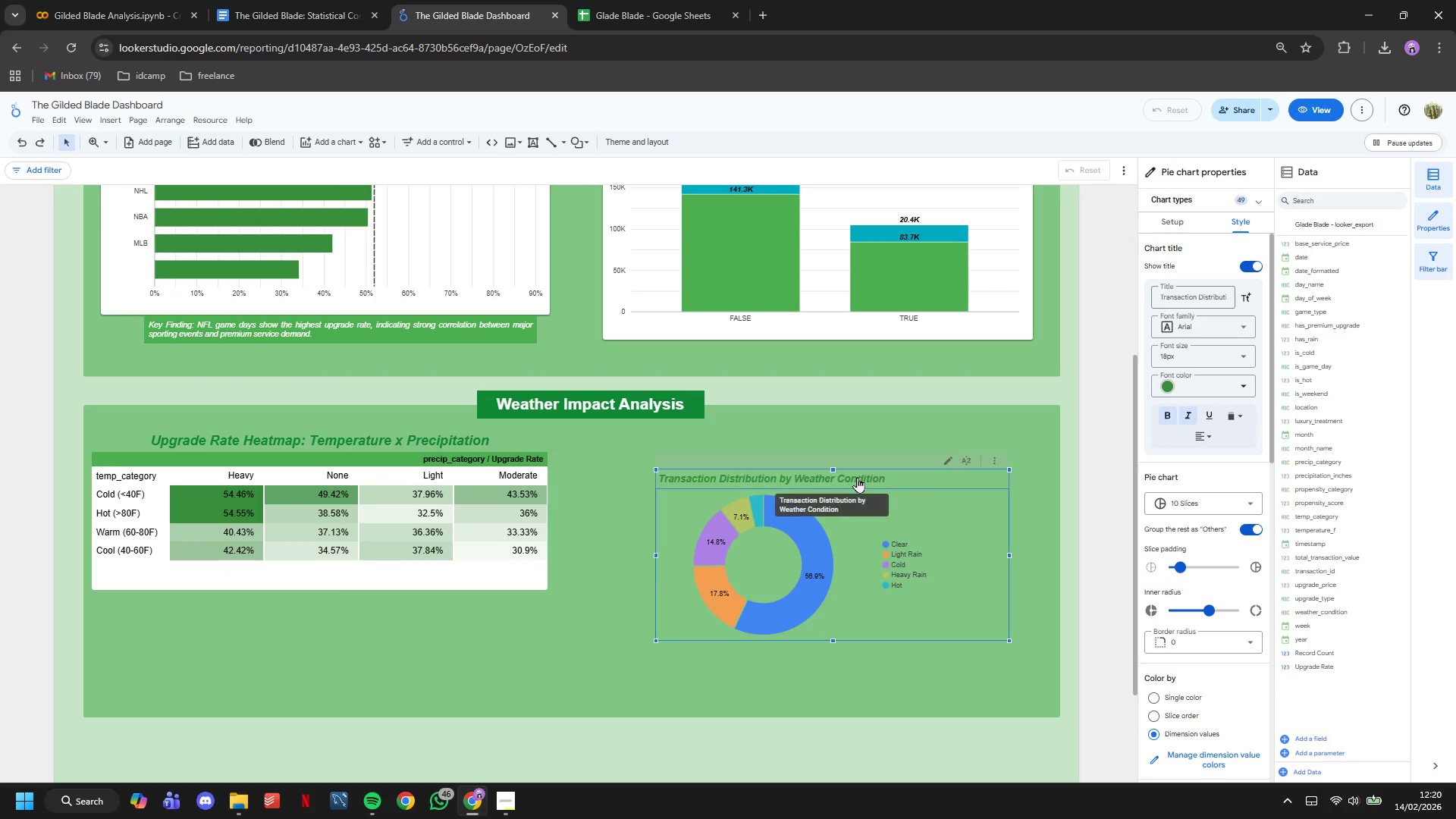 
left_click_drag(start_coordinate=[857, 477], to_coordinate=[852, 451])
 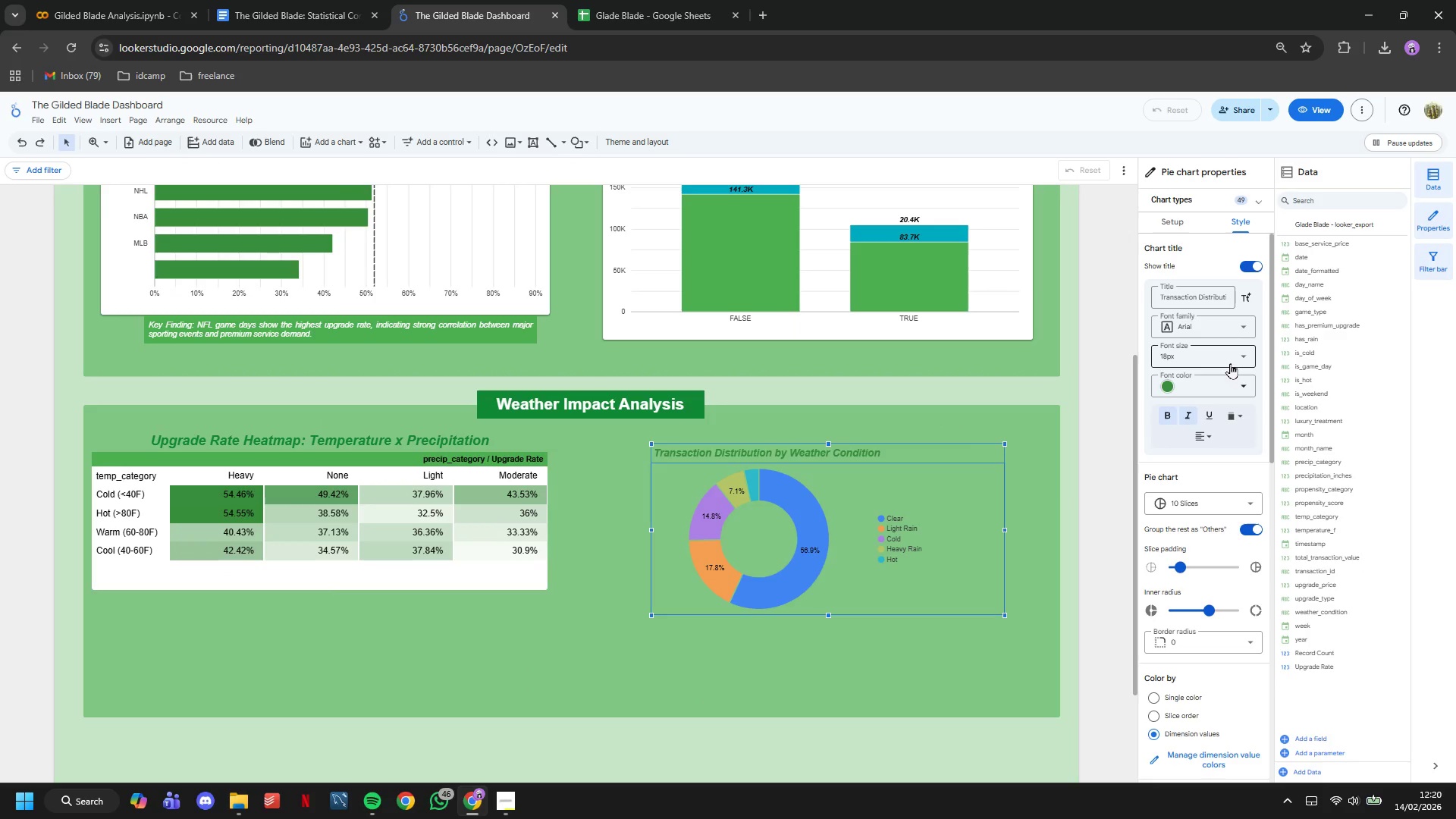 
left_click([1230, 363])
 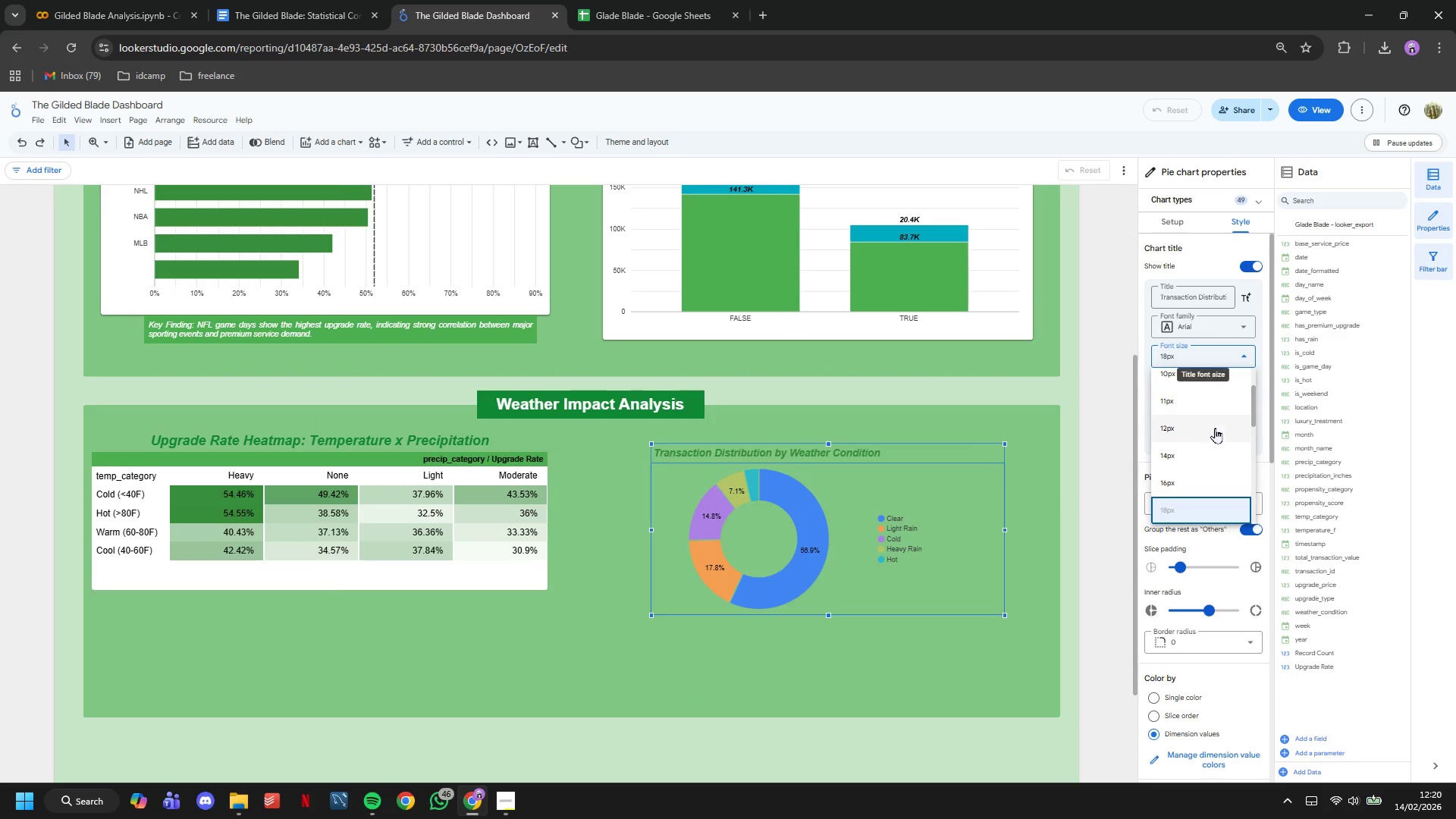 
scroll: coordinate [1214, 431], scroll_direction: down, amount: 1.0
 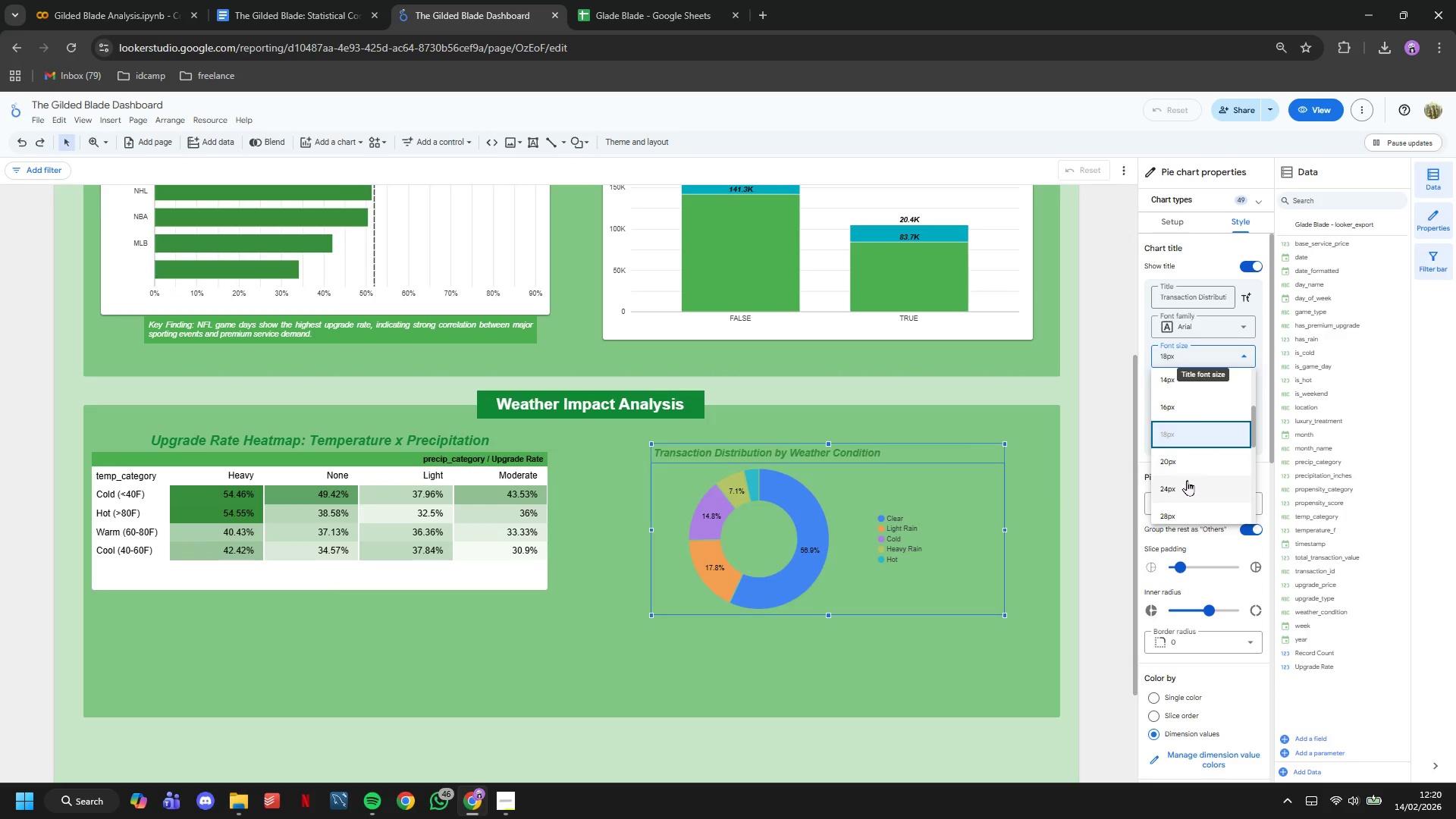 
left_click([1184, 484])
 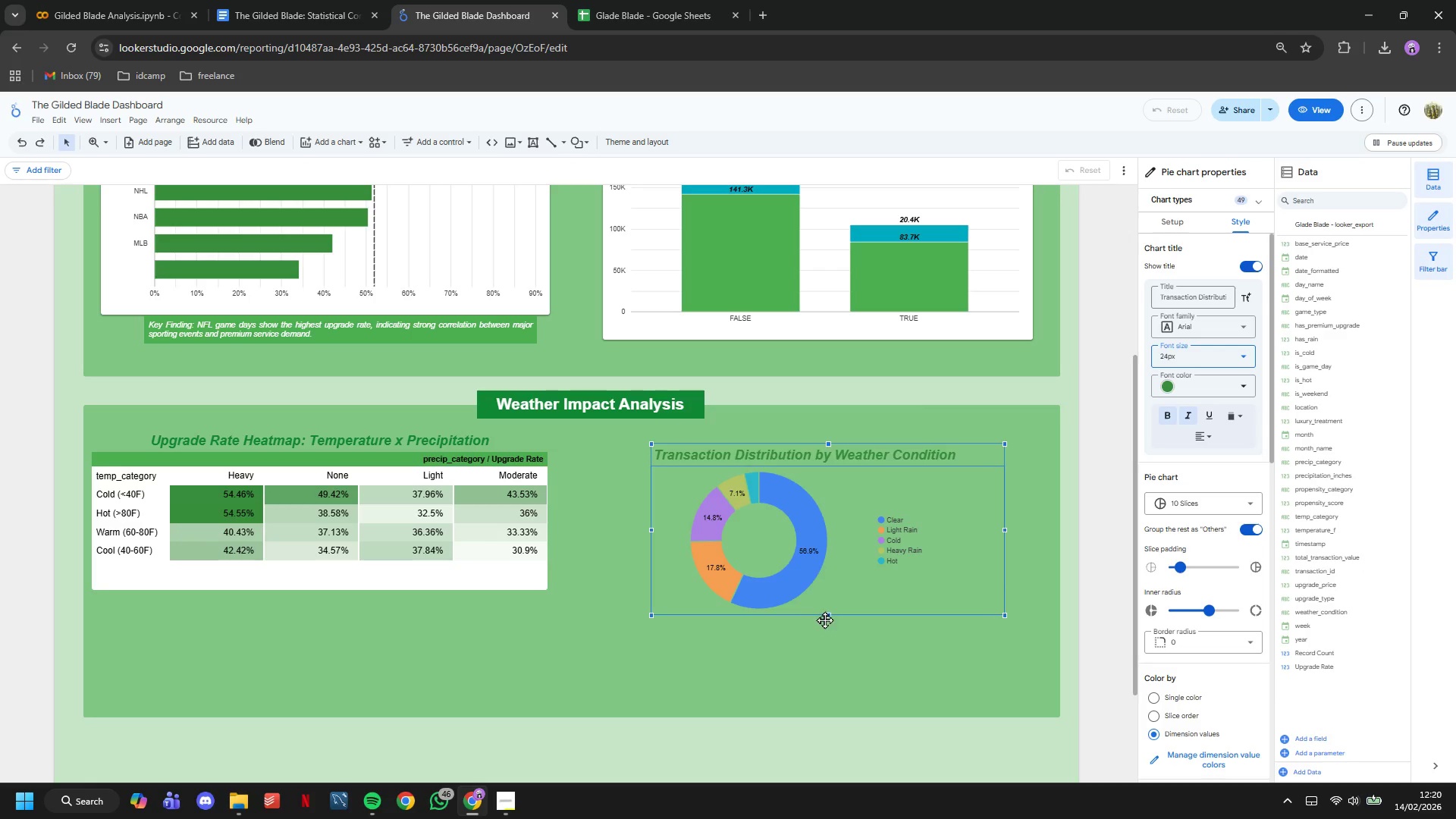 
left_click_drag(start_coordinate=[819, 532], to_coordinate=[759, 517])
 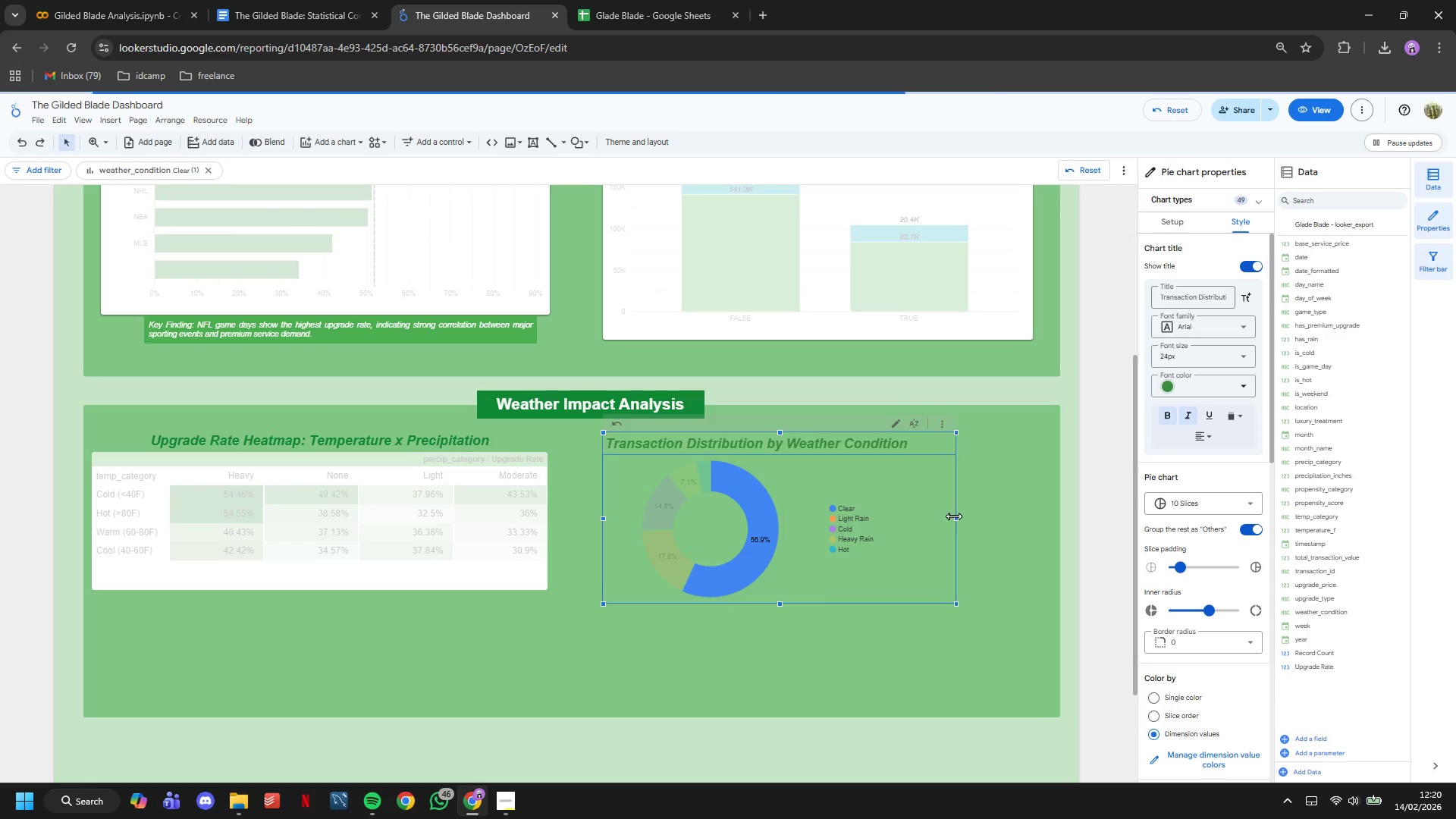 
left_click_drag(start_coordinate=[957, 516], to_coordinate=[1047, 519])
 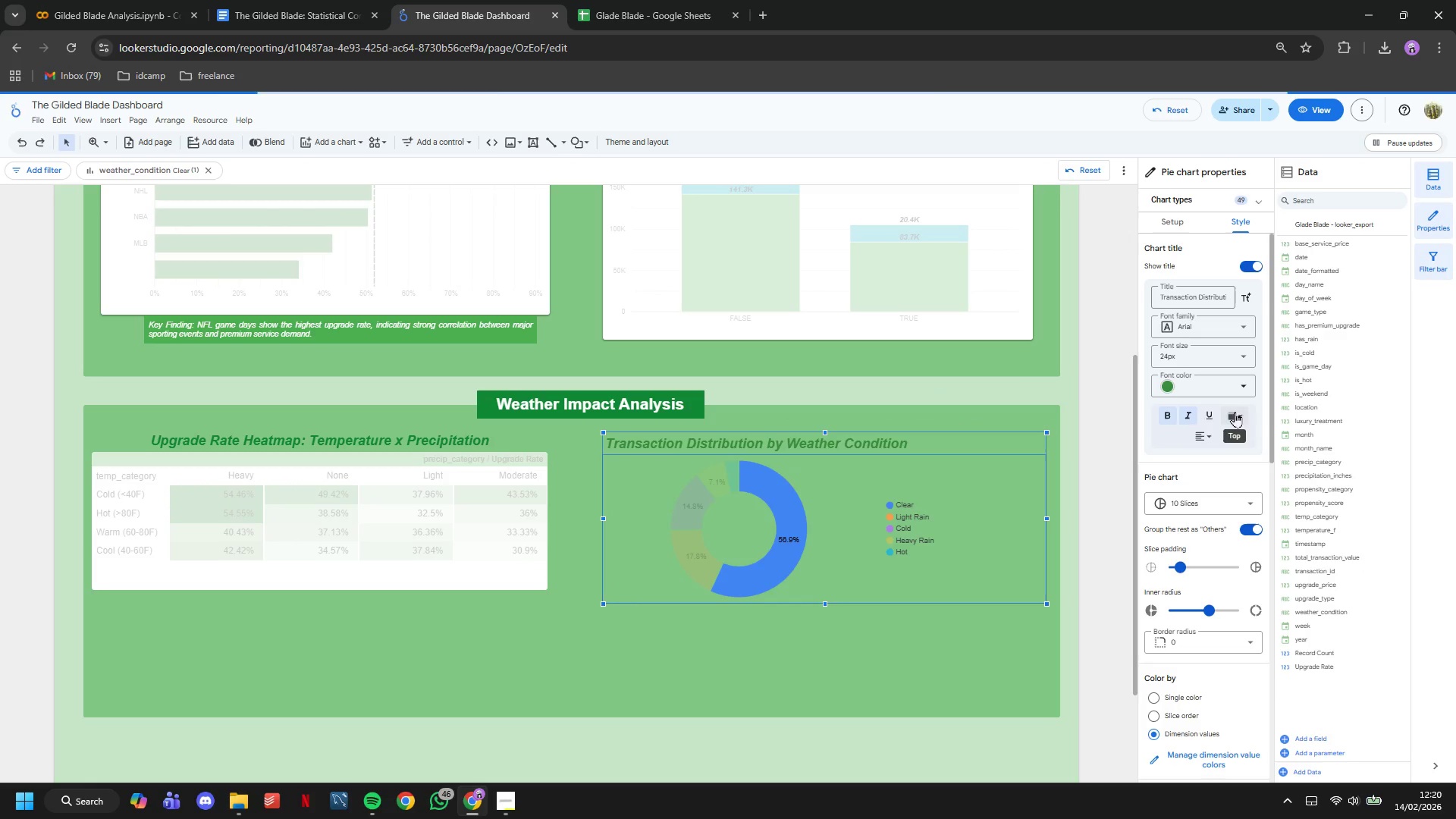 
scroll: coordinate [1203, 414], scroll_direction: down, amount: 2.0
 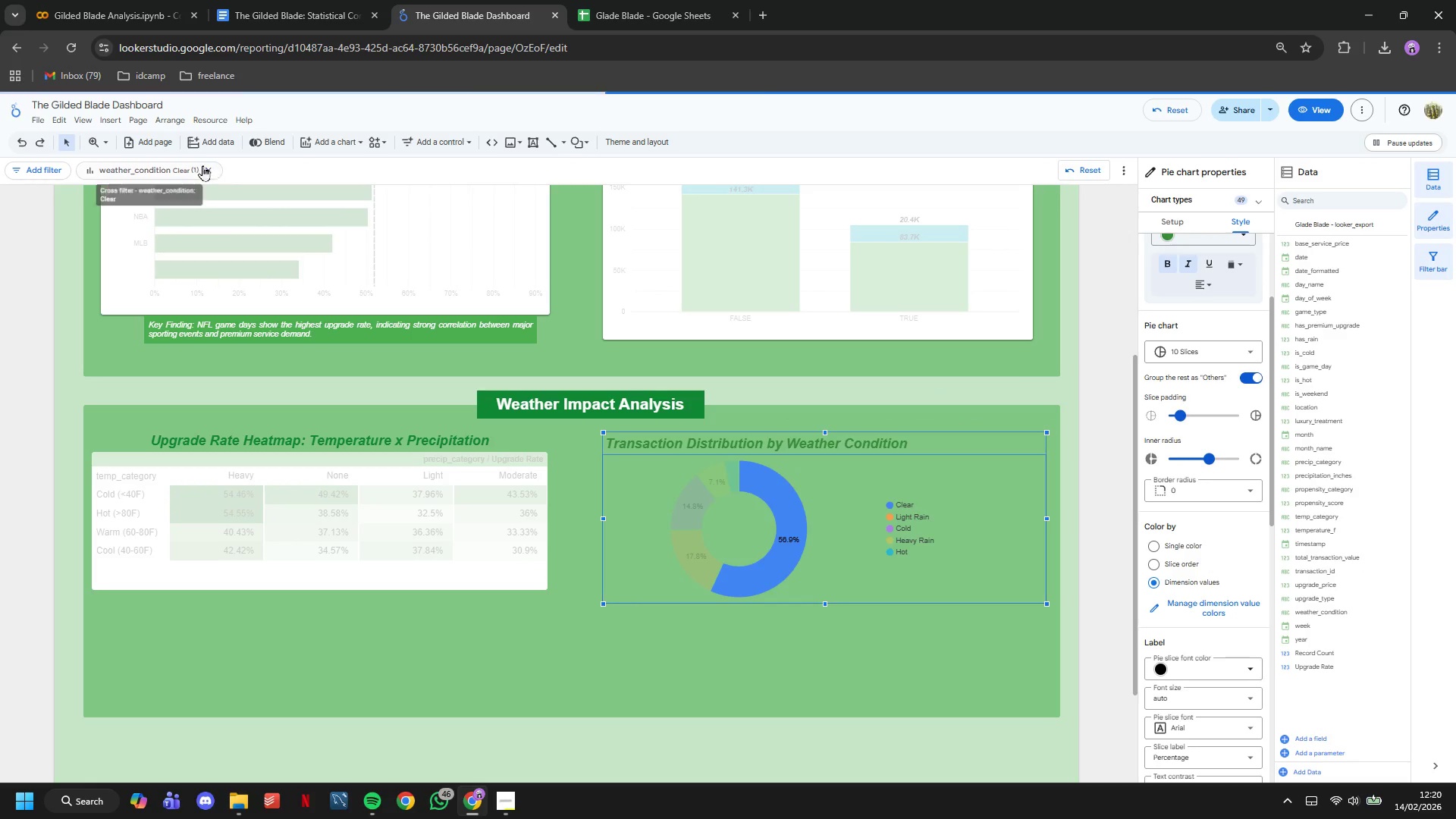 
left_click([206, 165])
 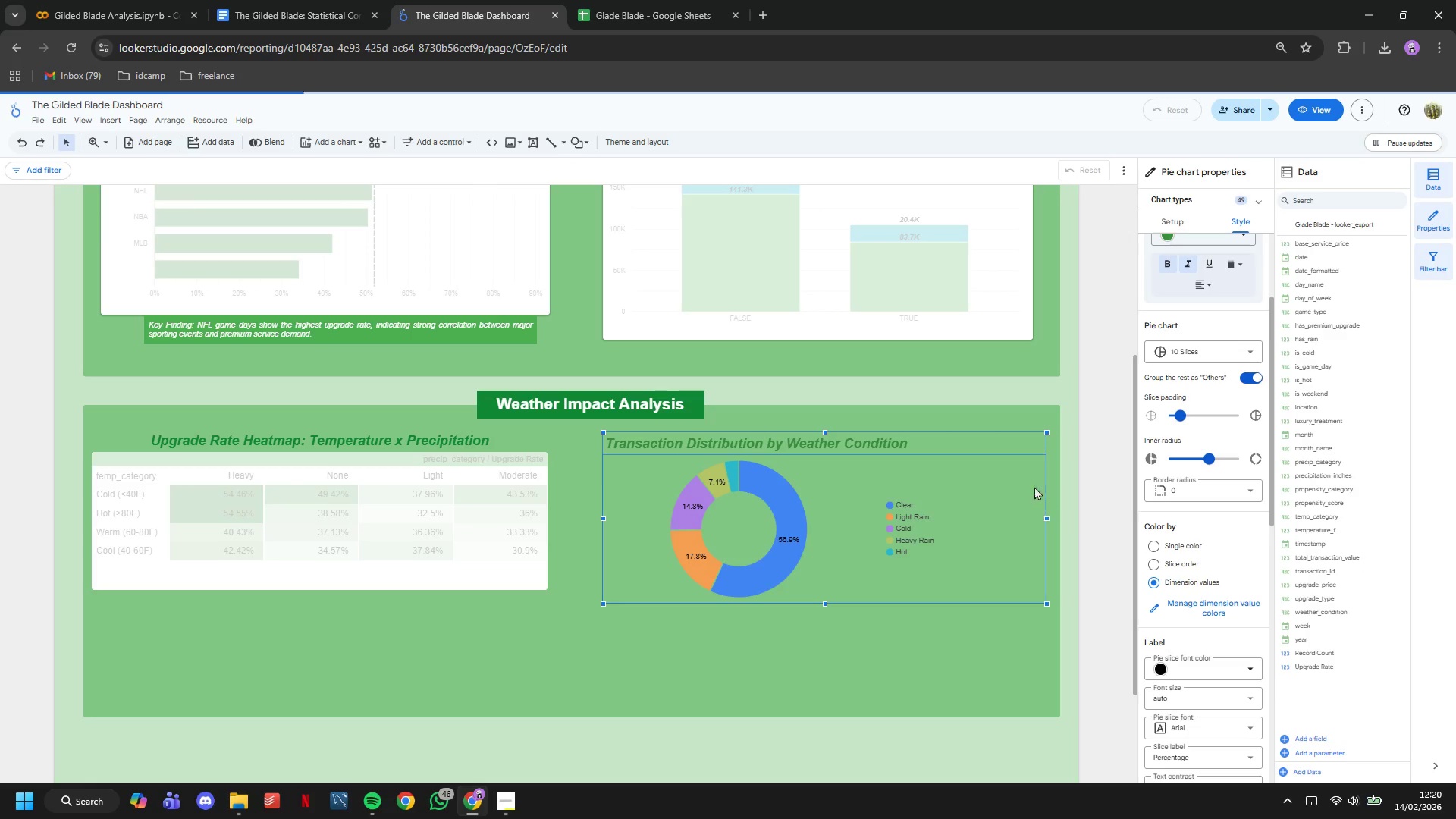 
scroll: coordinate [1223, 612], scroll_direction: down, amount: 12.0
 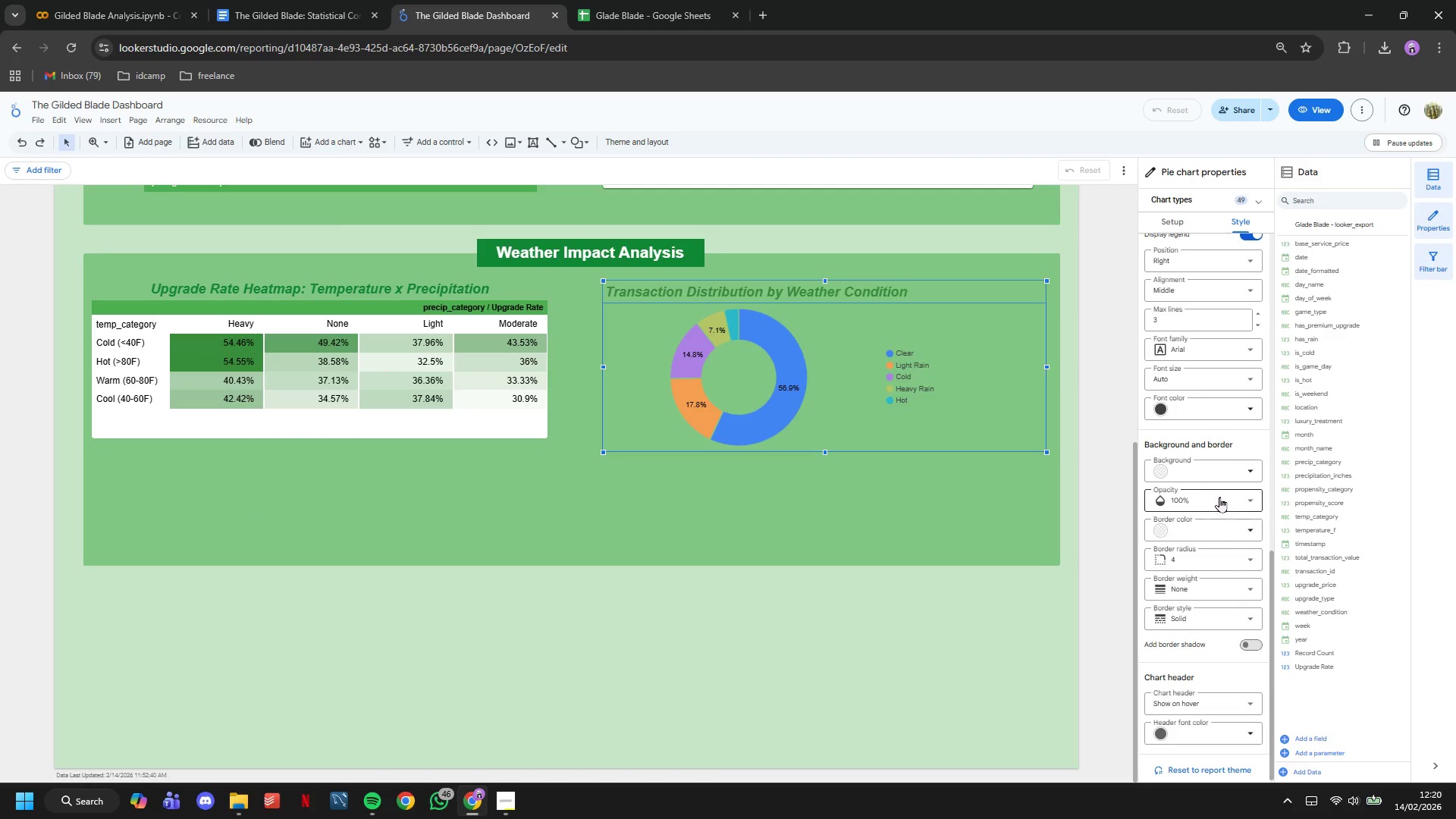 
left_click([1224, 477])
 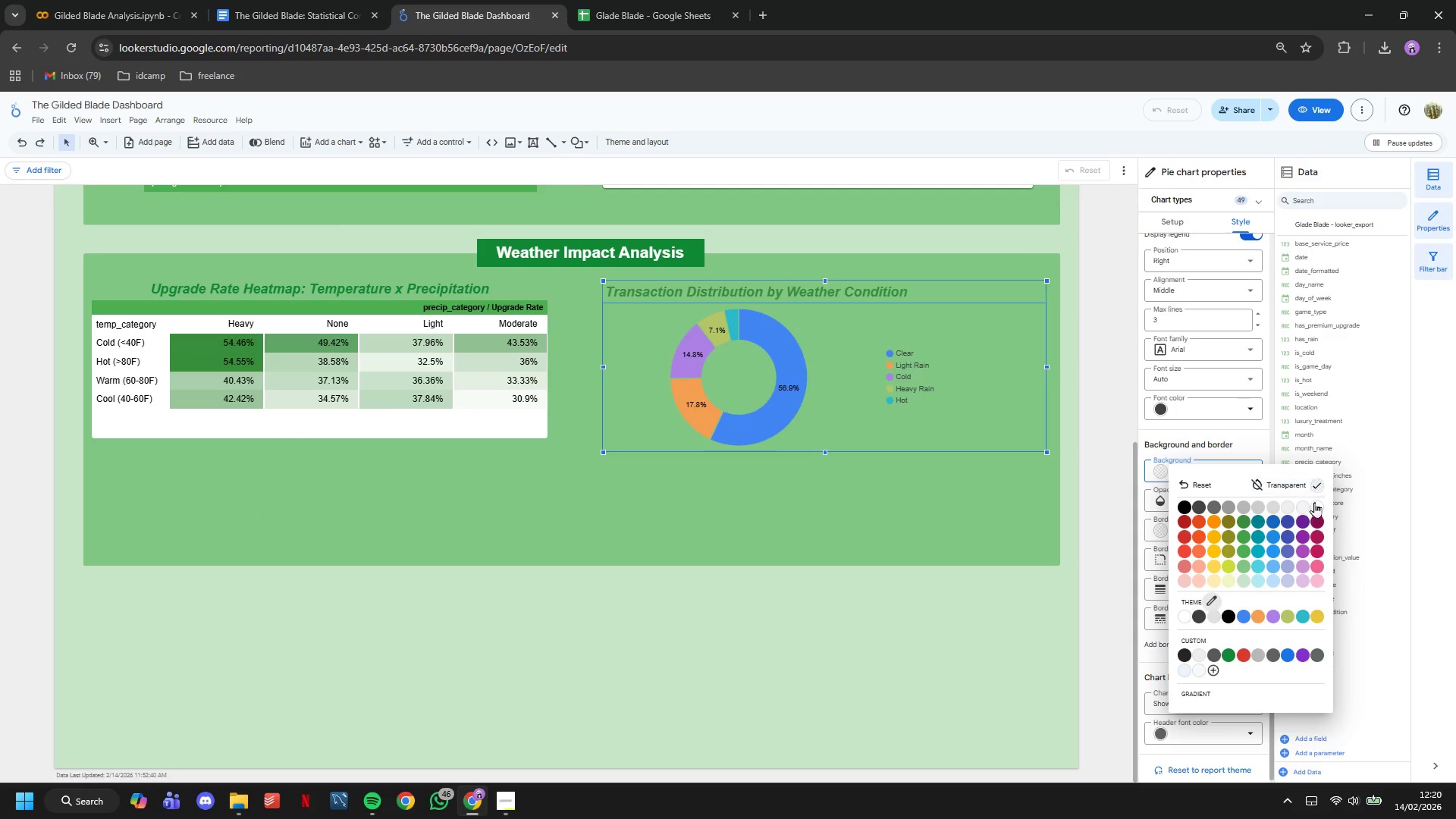 
left_click([1315, 502])
 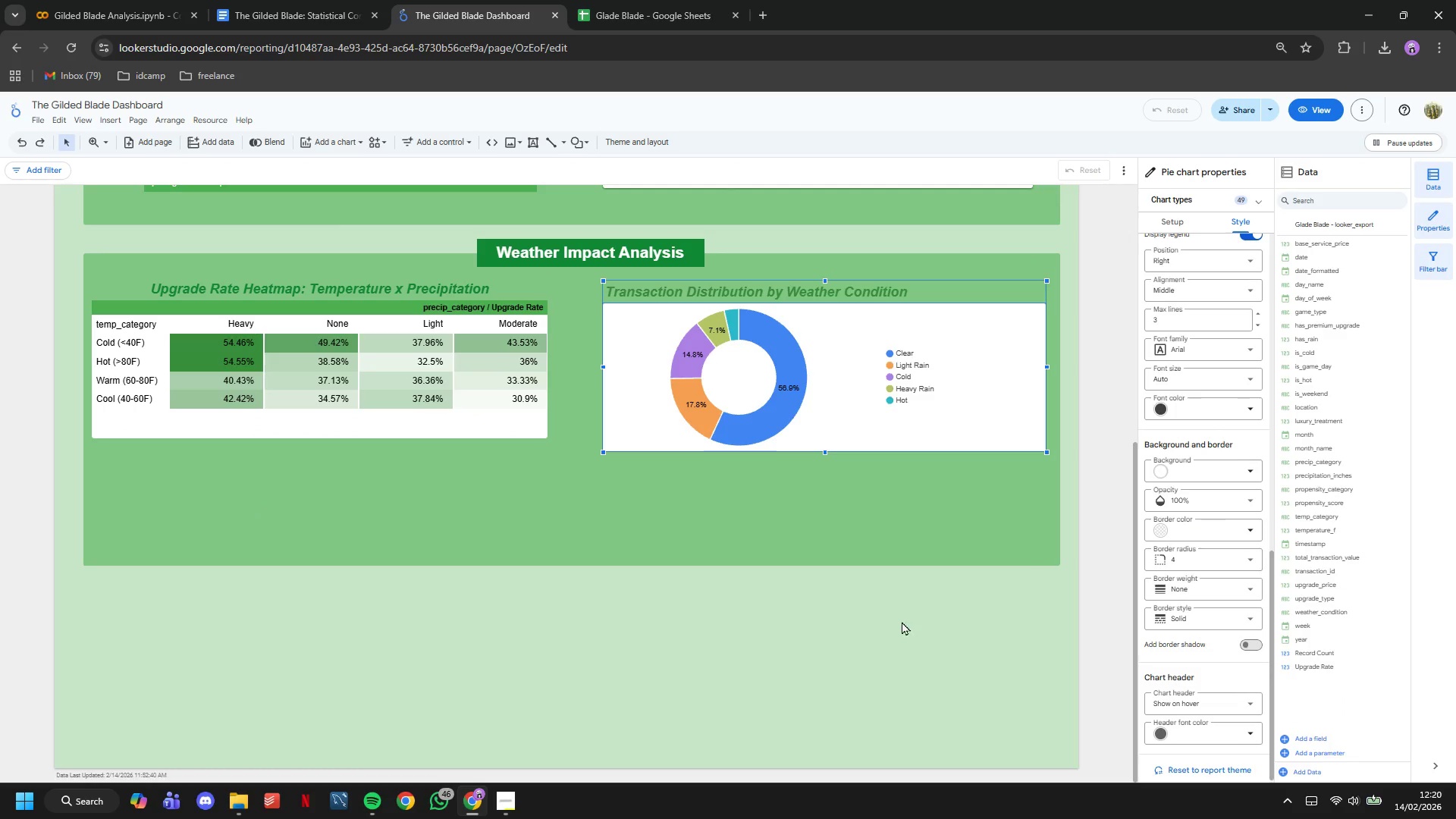 
left_click([864, 661])
 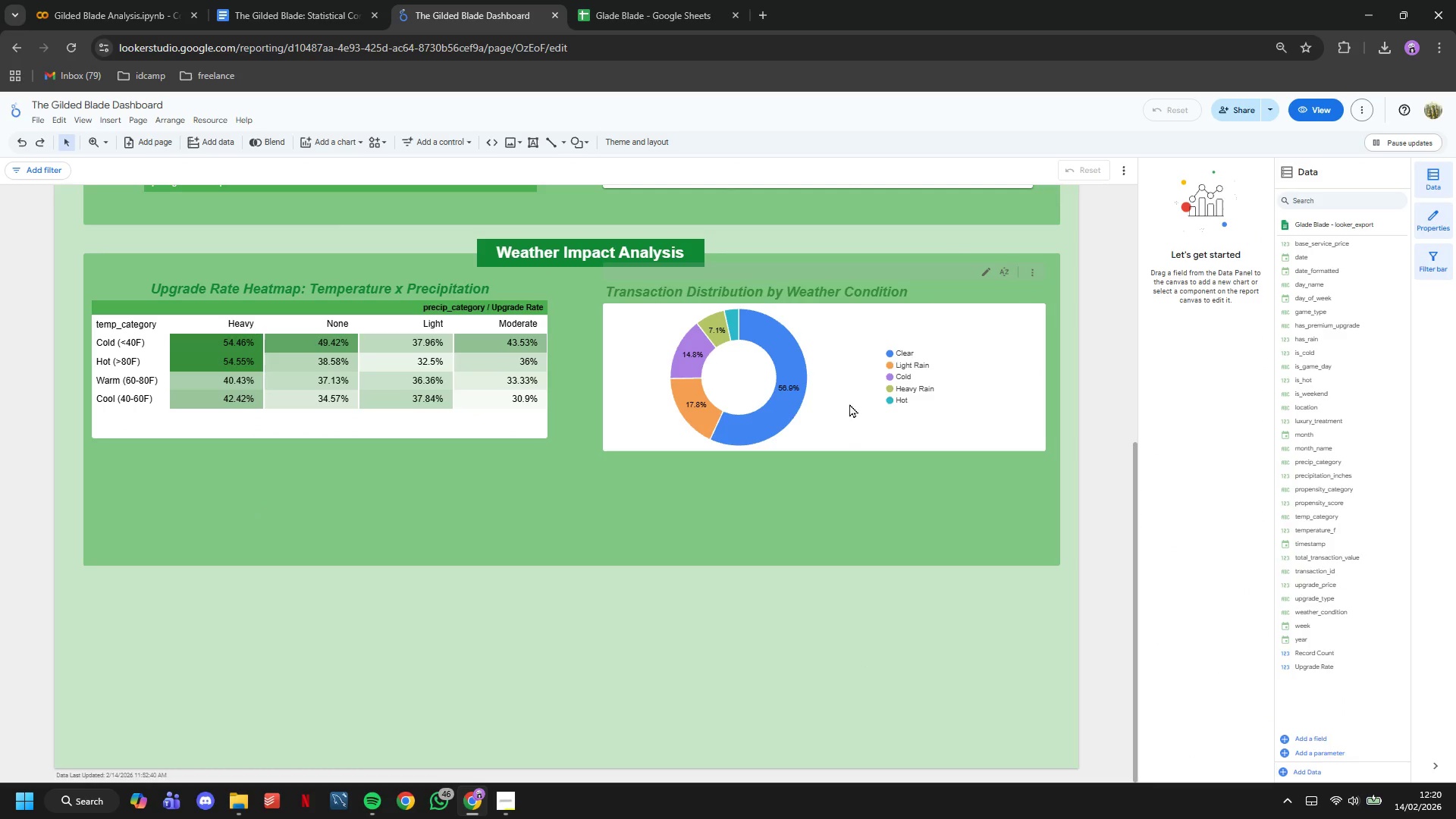 
left_click_drag(start_coordinate=[841, 382], to_coordinate=[821, 380])
 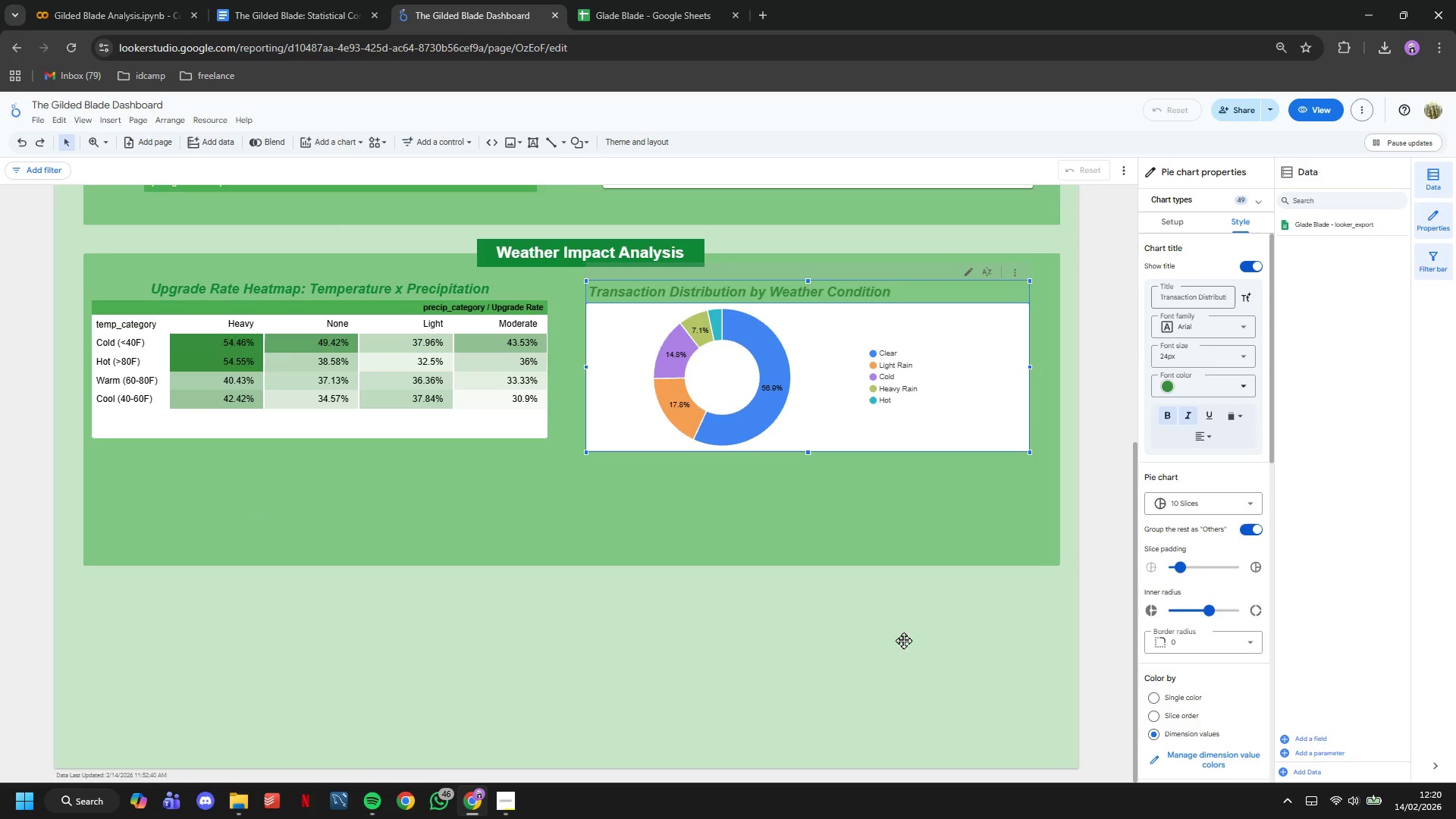 
left_click([903, 644])
 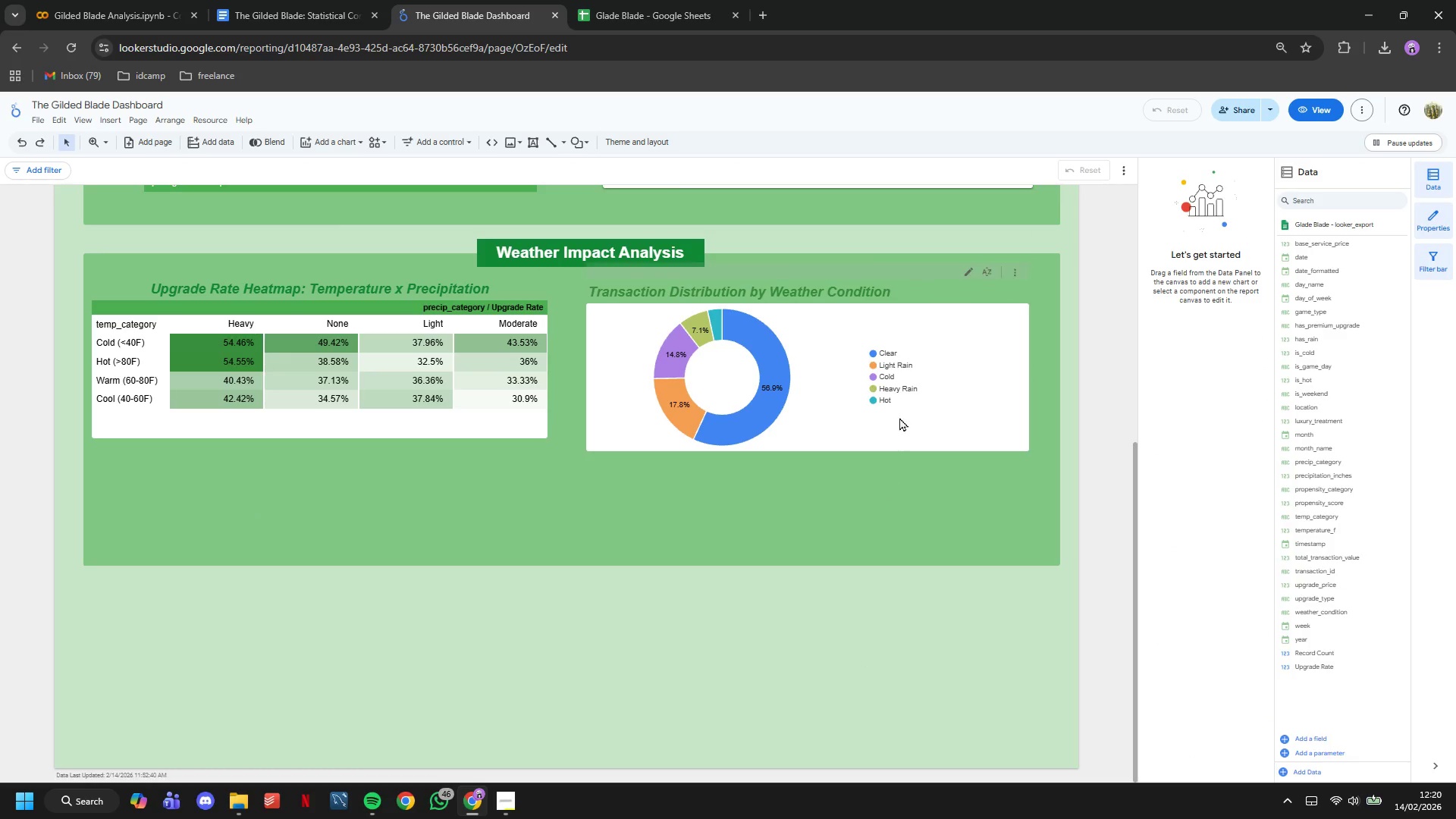 
left_click([899, 417])
 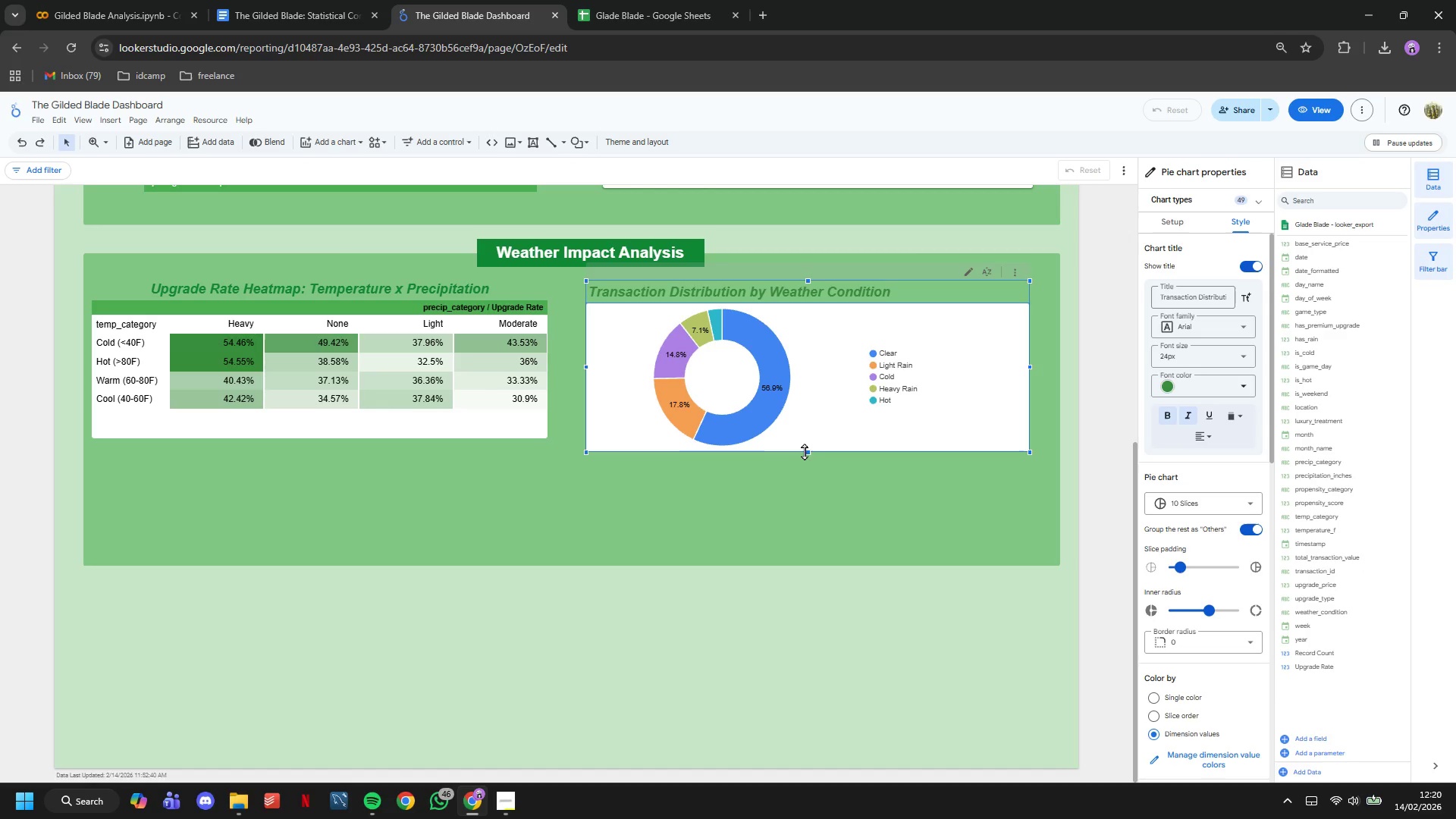 
left_click([805, 451])
 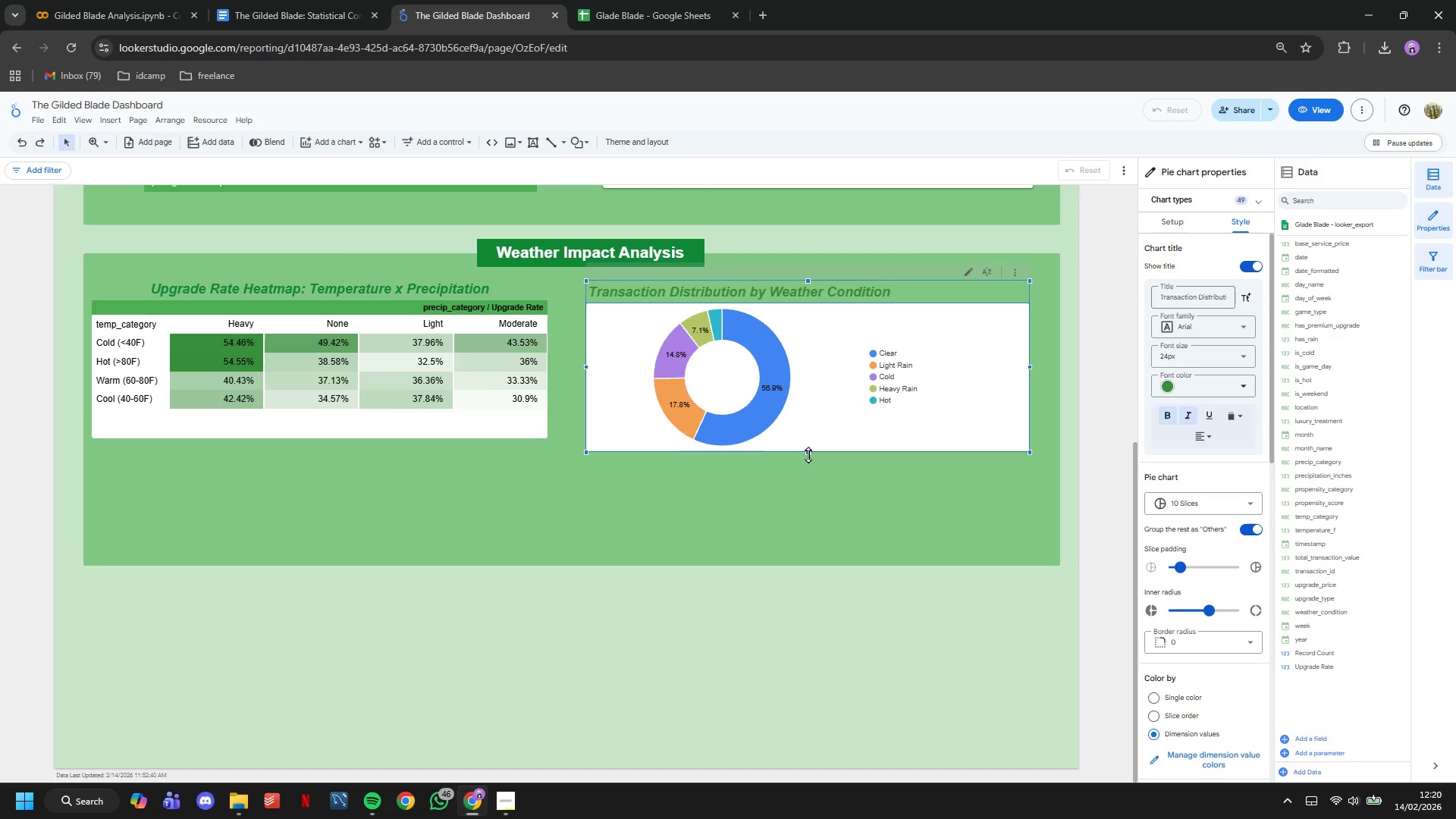 
left_click_drag(start_coordinate=[808, 452], to_coordinate=[808, 441])
 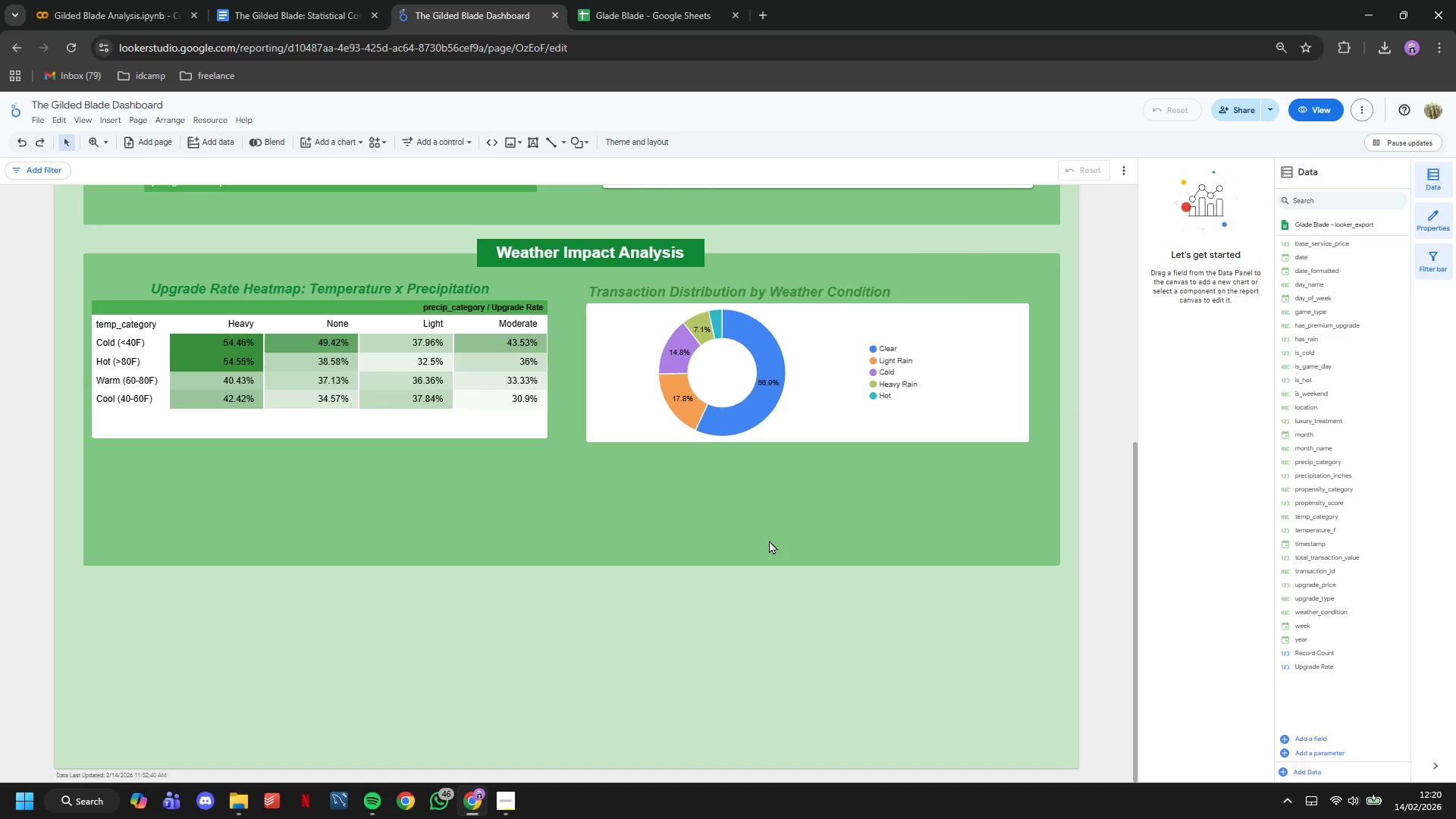 
double_click([735, 507])
 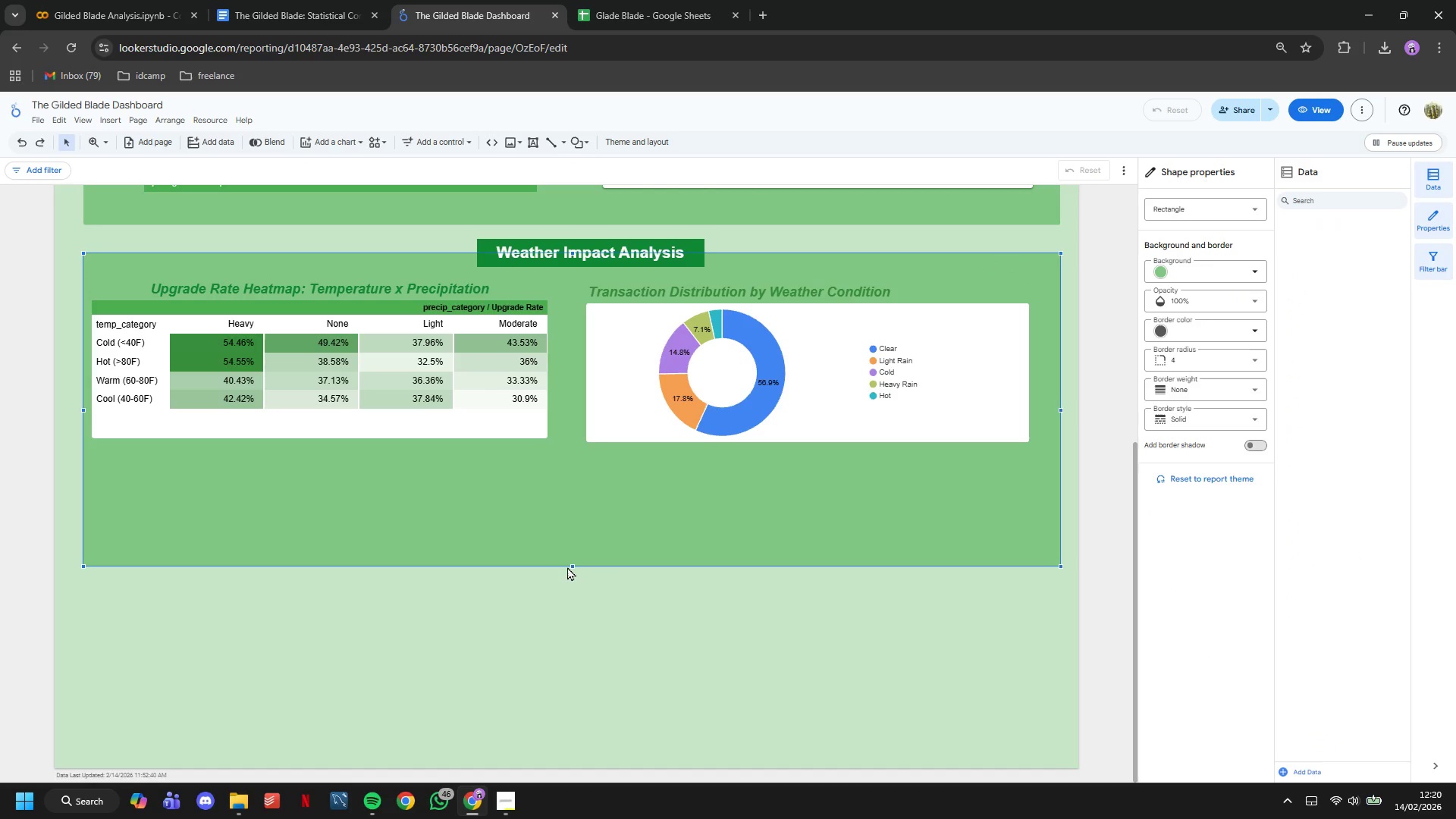 
left_click_drag(start_coordinate=[570, 566], to_coordinate=[566, 491])
 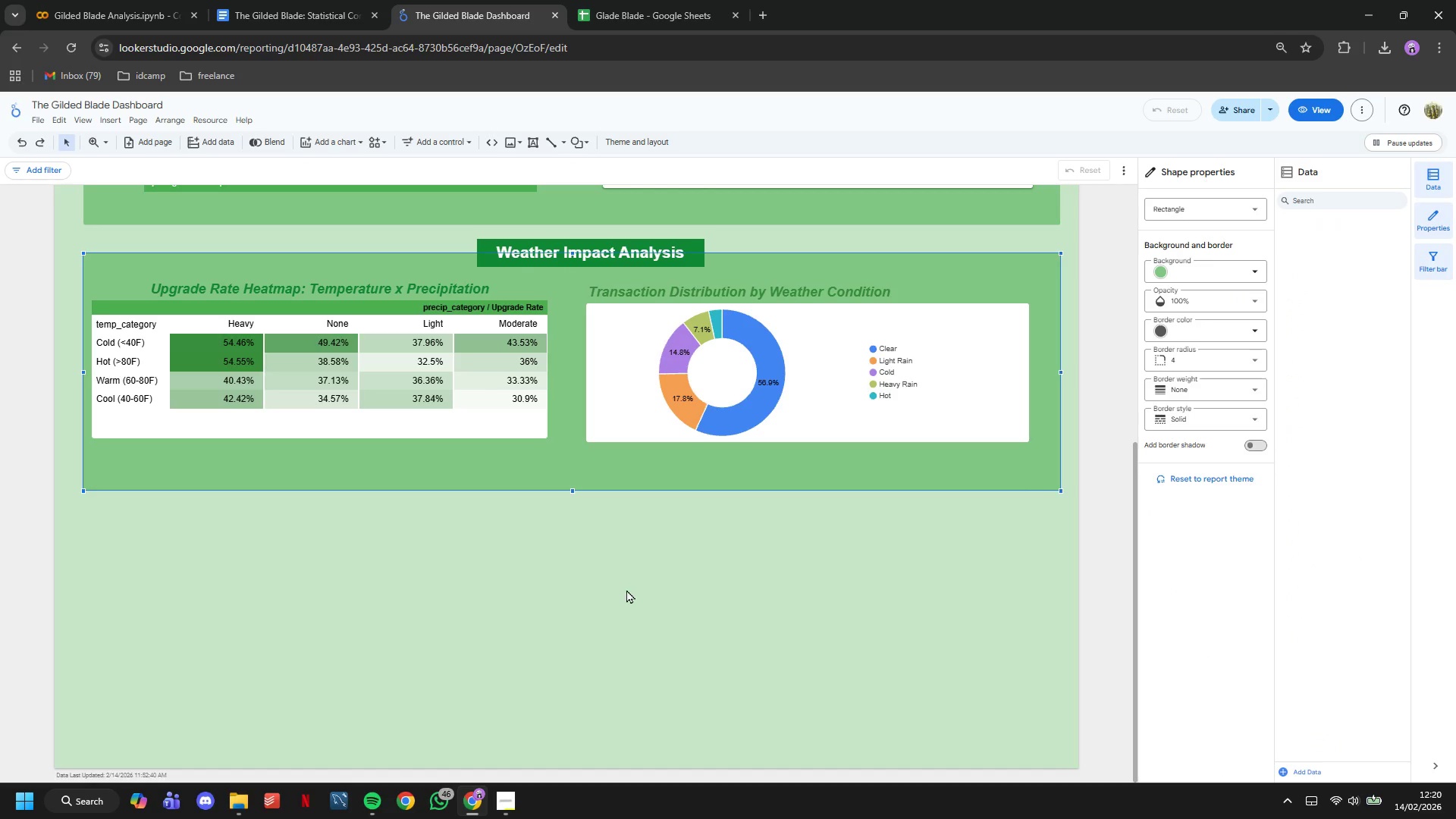 
left_click([626, 589])
 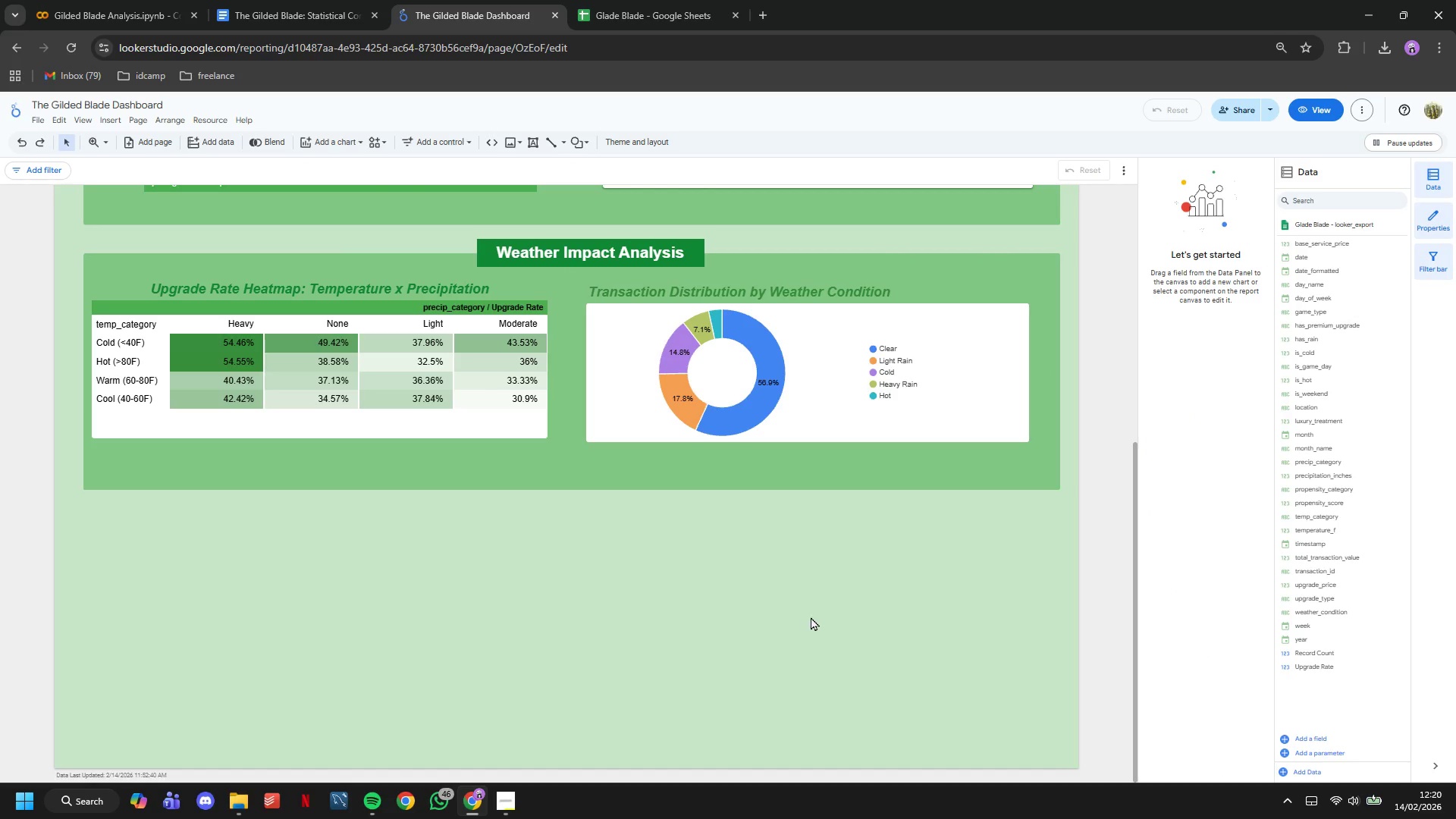 
scroll: coordinate [817, 617], scroll_direction: up, amount: 2.0
 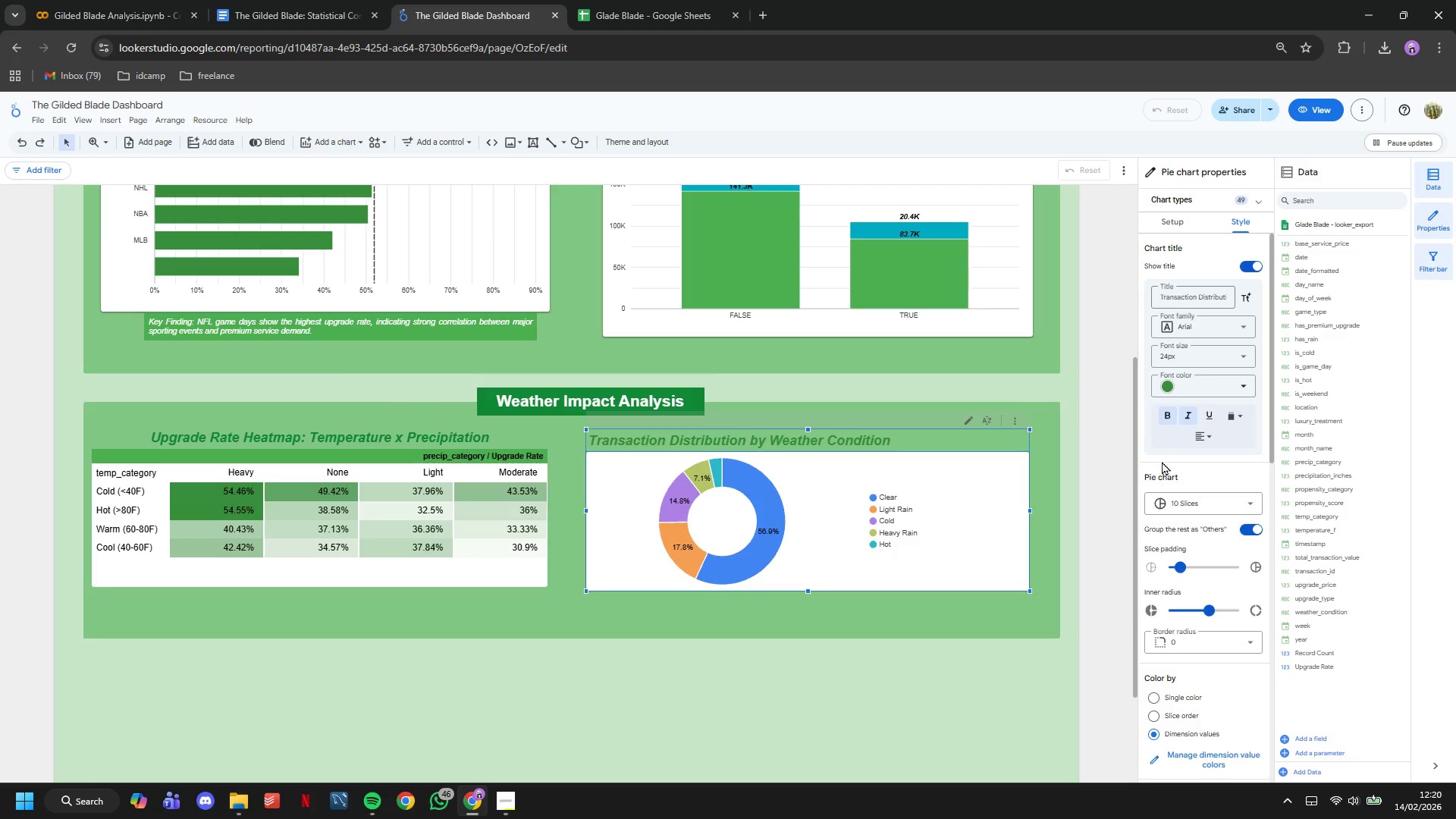 
scroll: coordinate [1180, 482], scroll_direction: down, amount: 8.0
 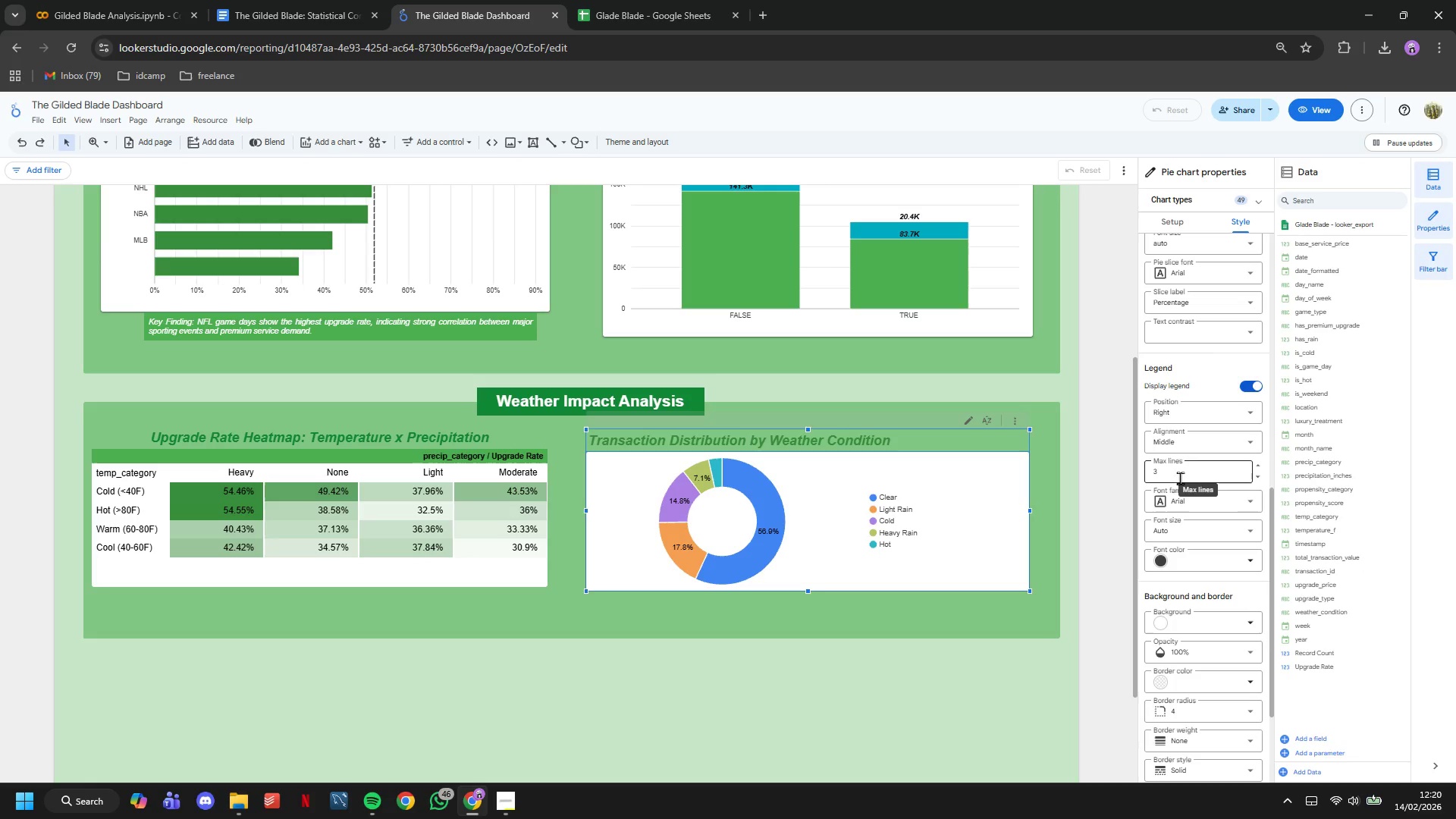 
scroll: coordinate [1212, 359], scroll_direction: up, amount: 8.0
 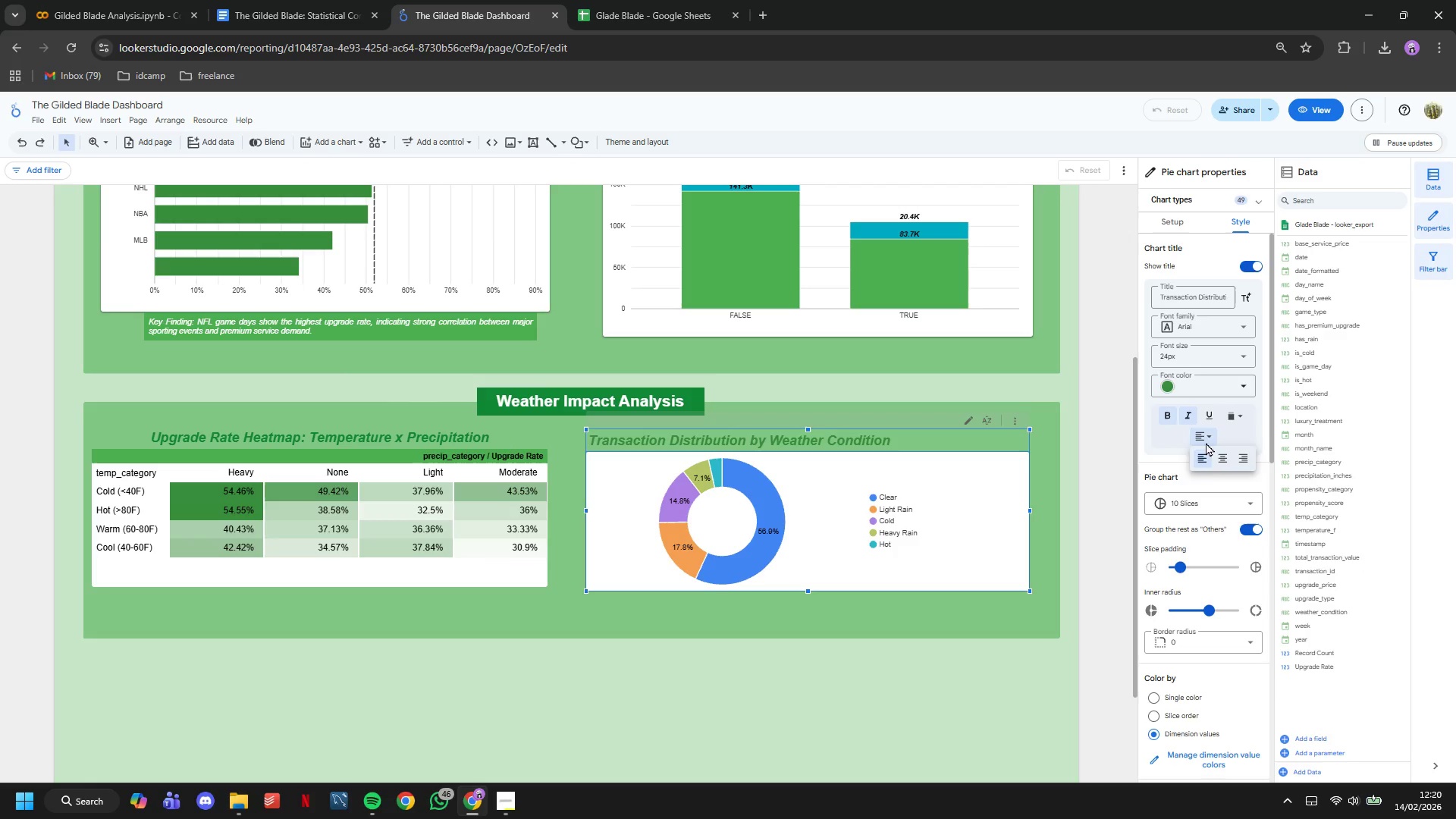 
left_click([1222, 457])
 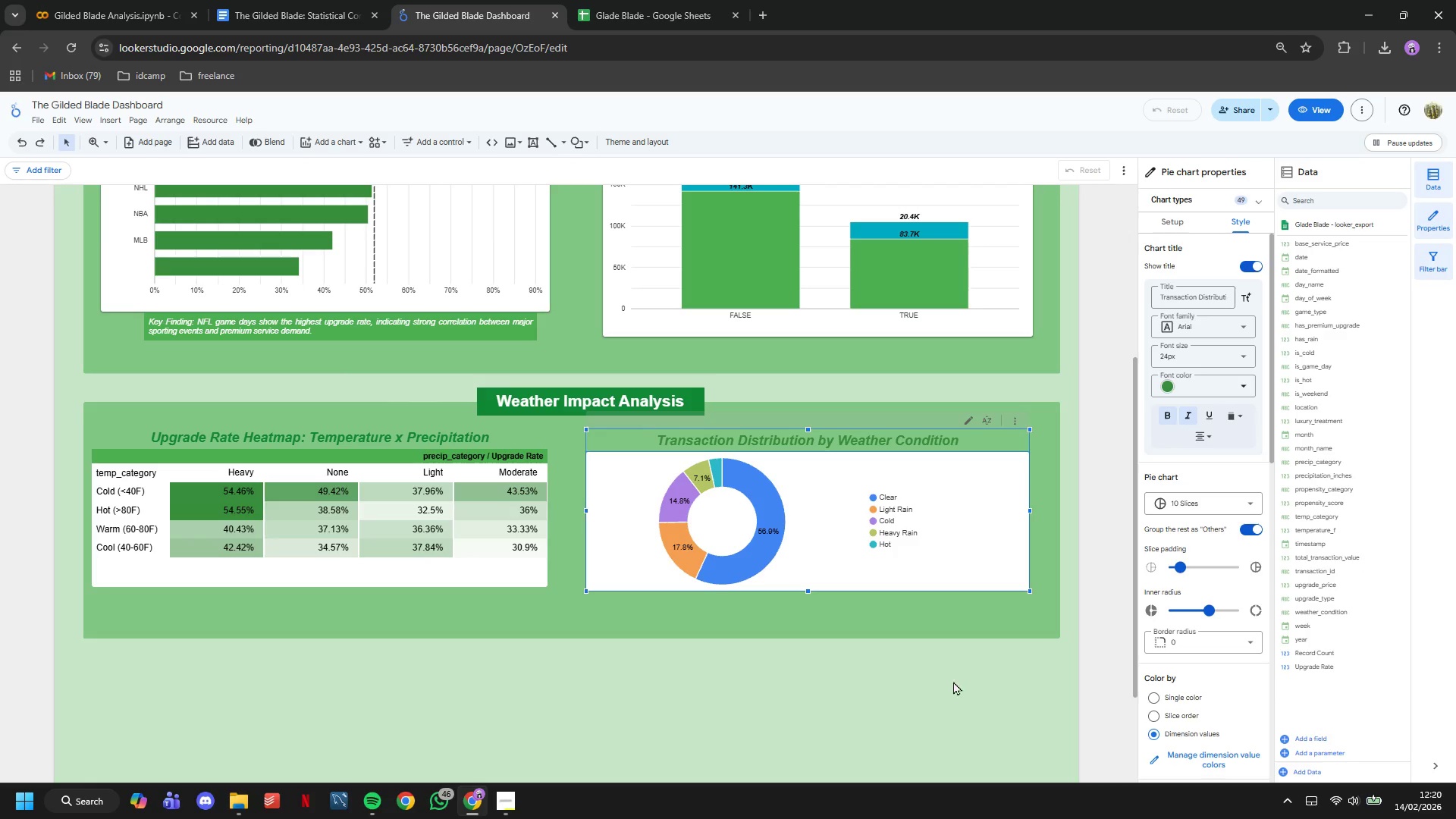 
left_click([950, 689])
 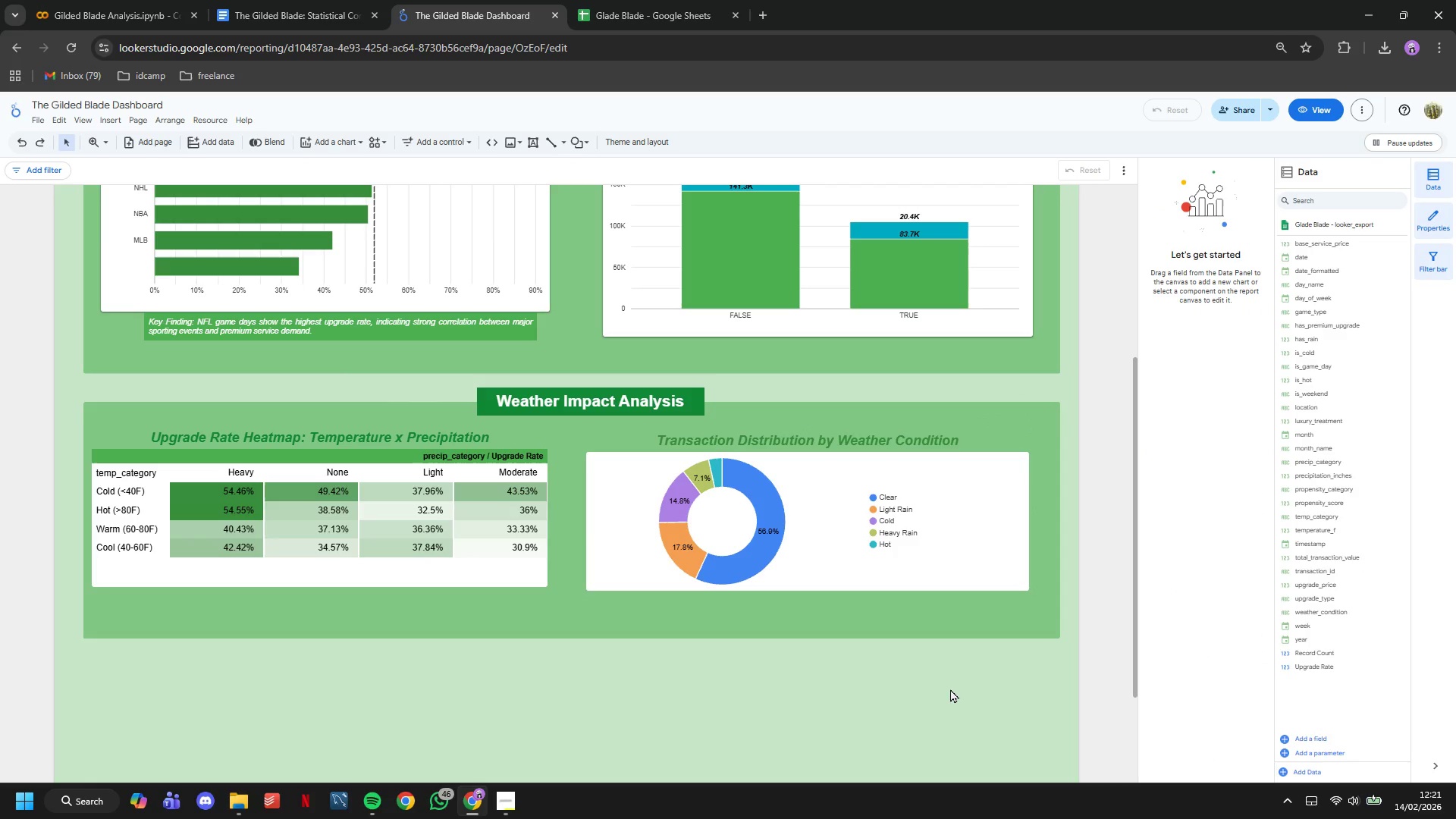 
scroll: coordinate [963, 688], scroll_direction: up, amount: 5.0
 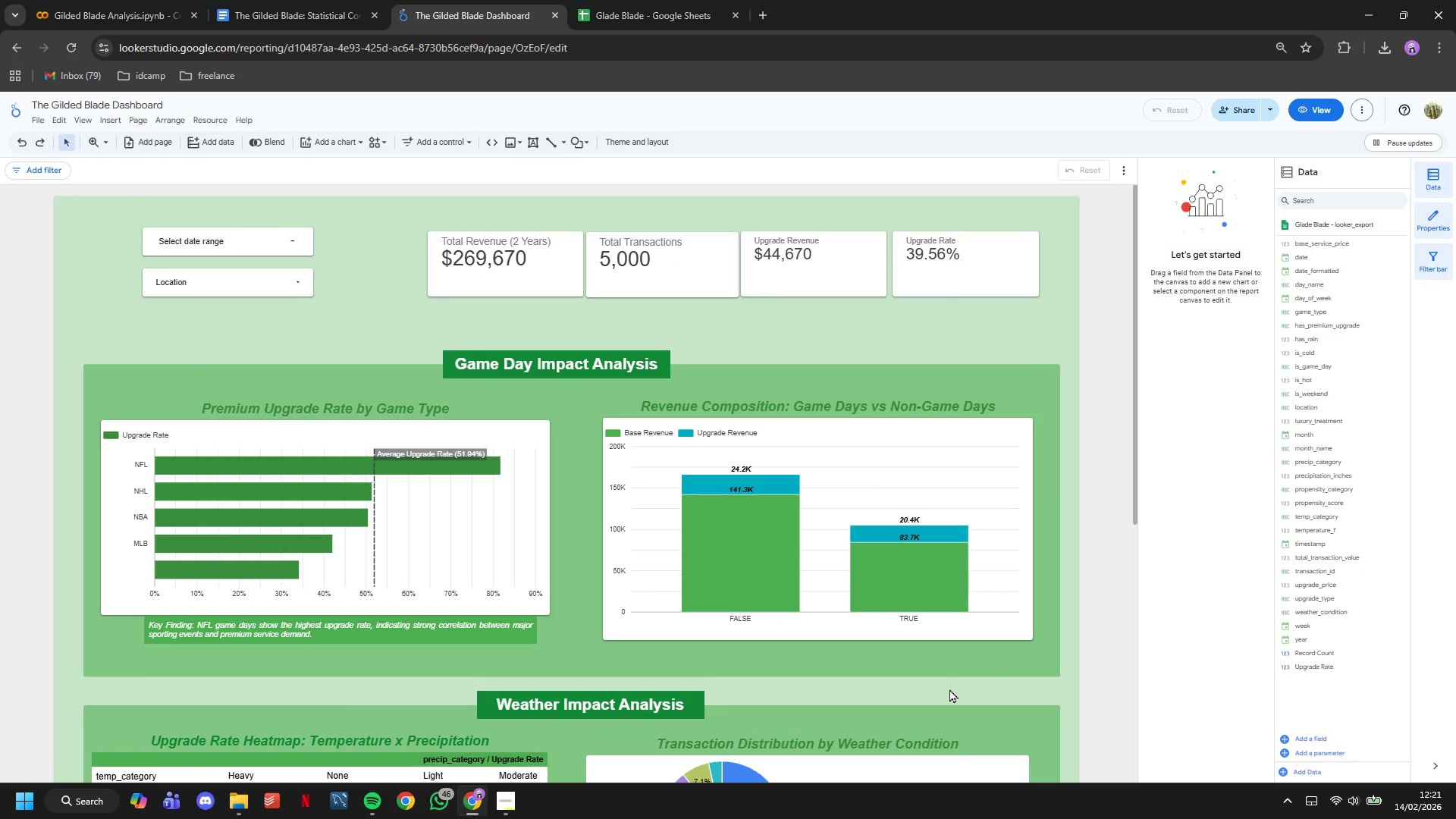 
wait(14.55)
 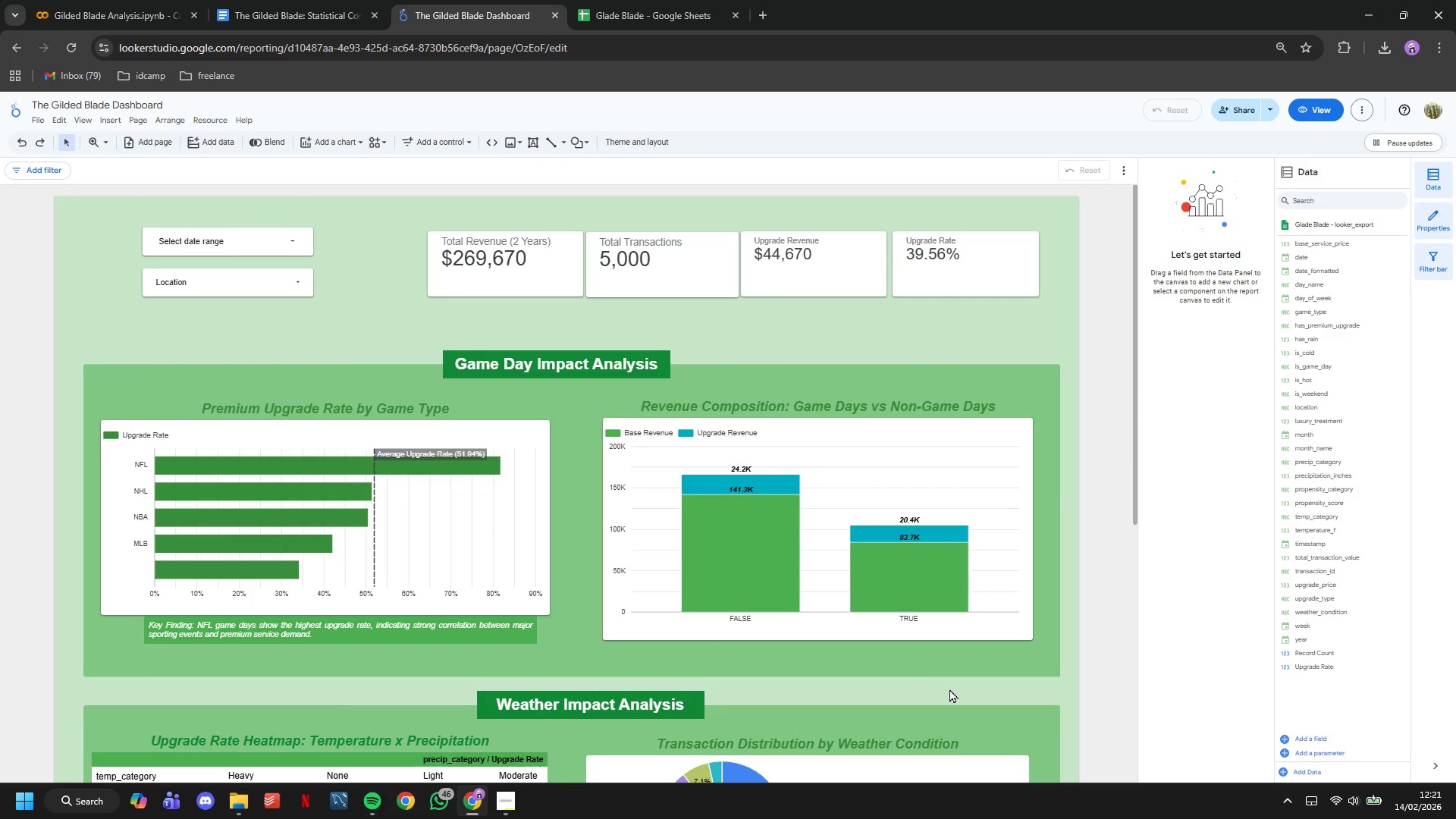 
scroll: coordinate [1006, 511], scroll_direction: down, amount: 10.0
 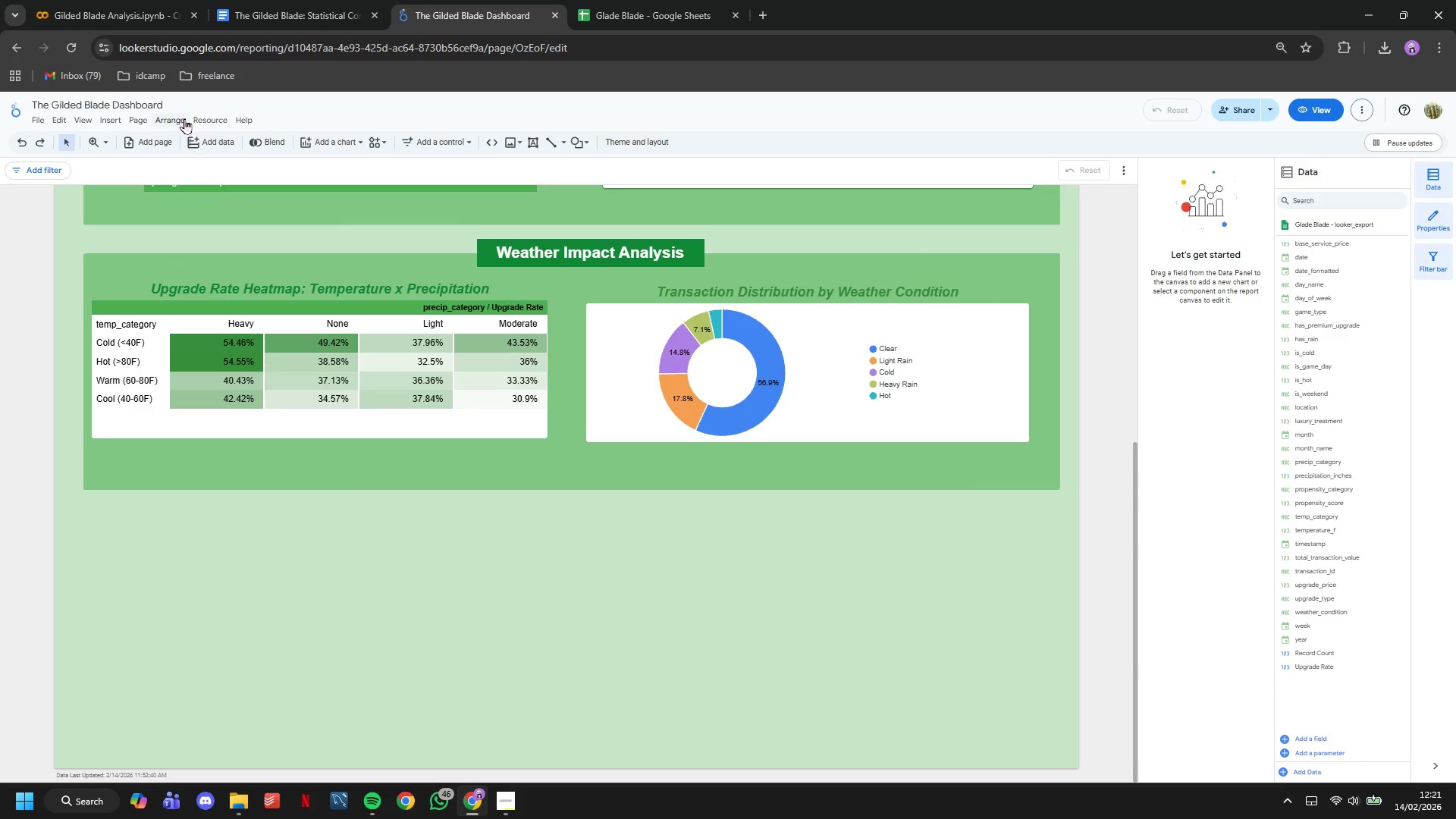 
right_click([189, 607])
 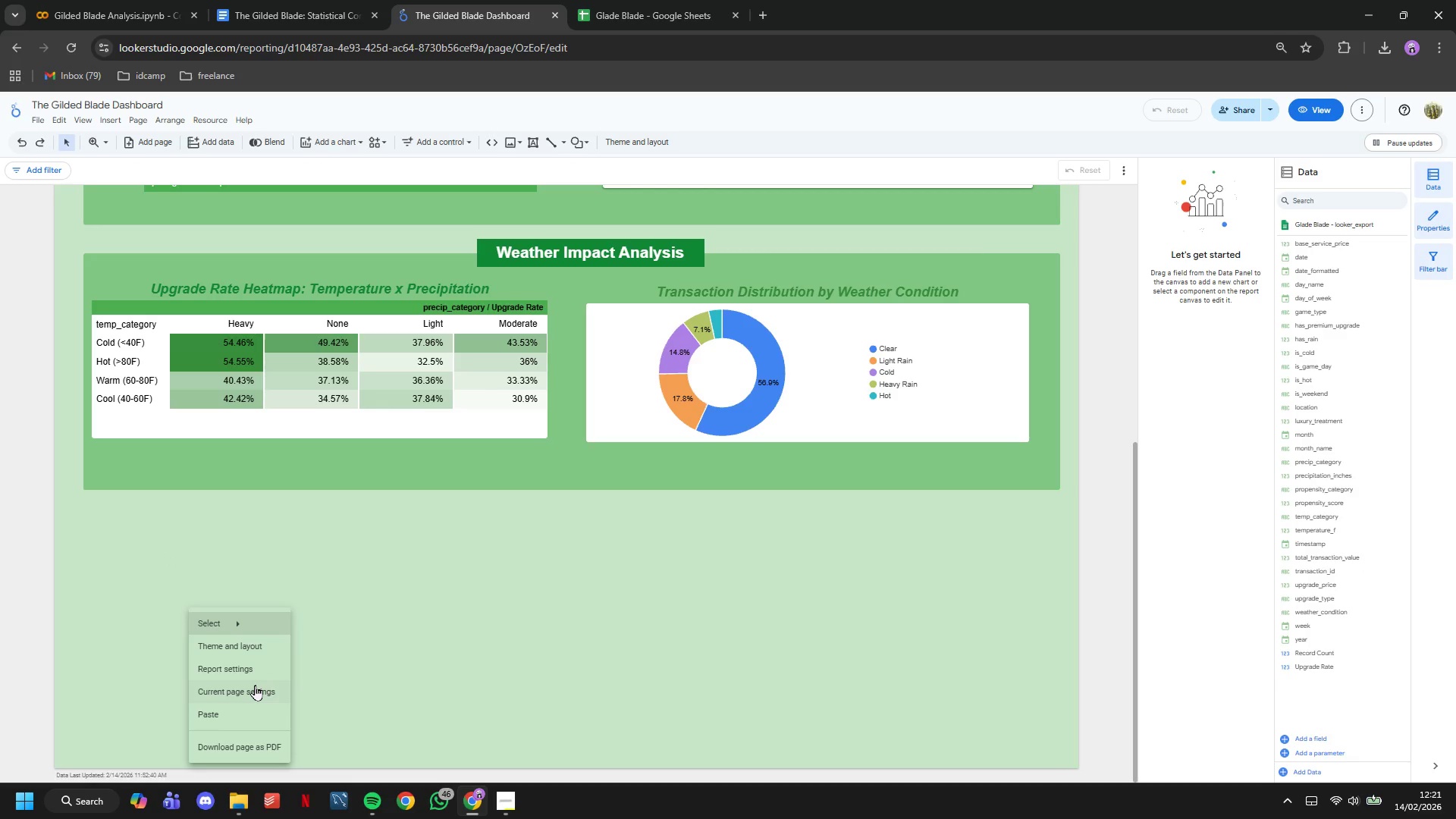 
left_click([255, 685])
 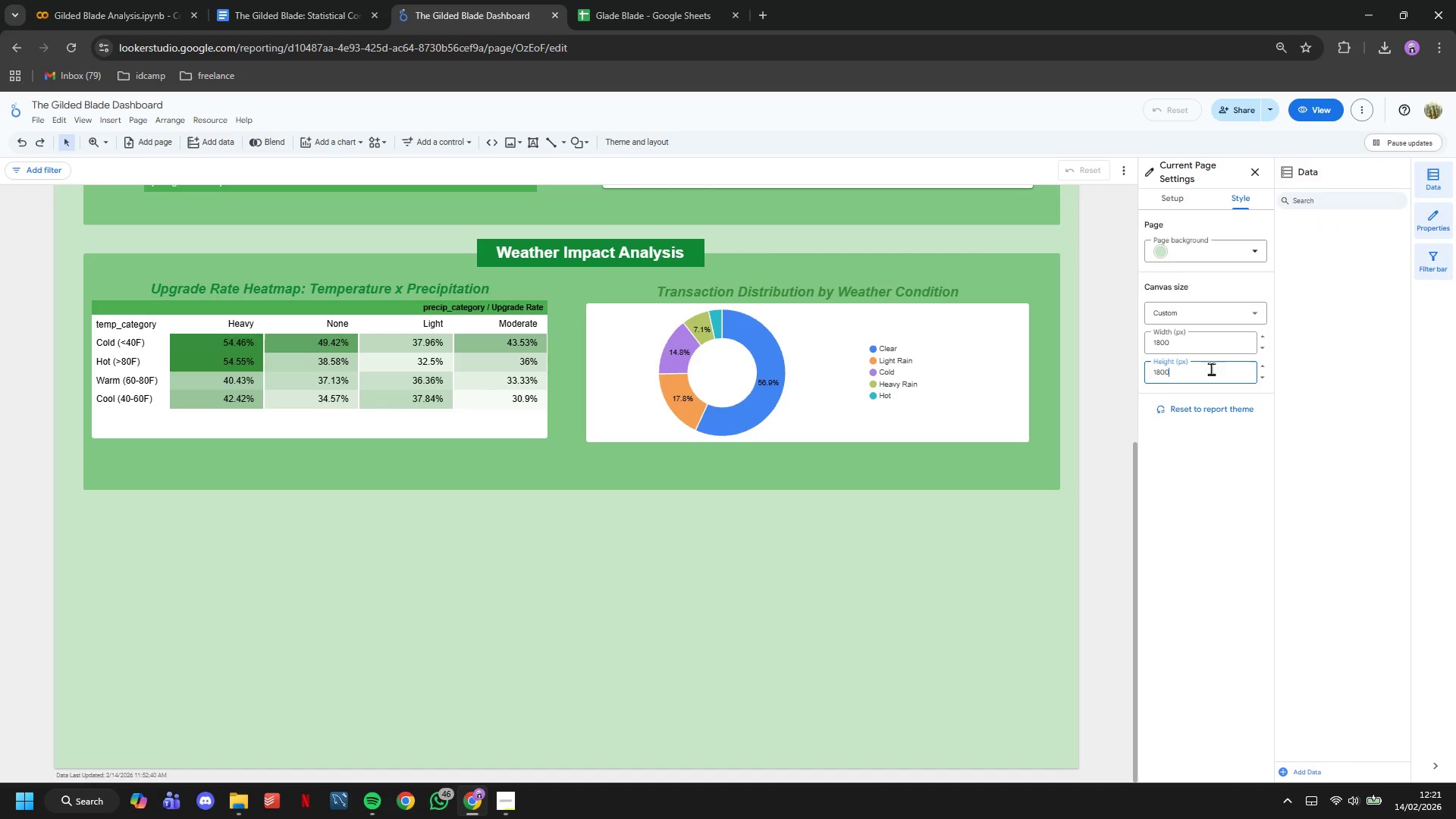 
key(Backspace)
key(Backspace)
key(Backspace)
key(Backspace)
type(20)
key(Backspace)
type(100)
 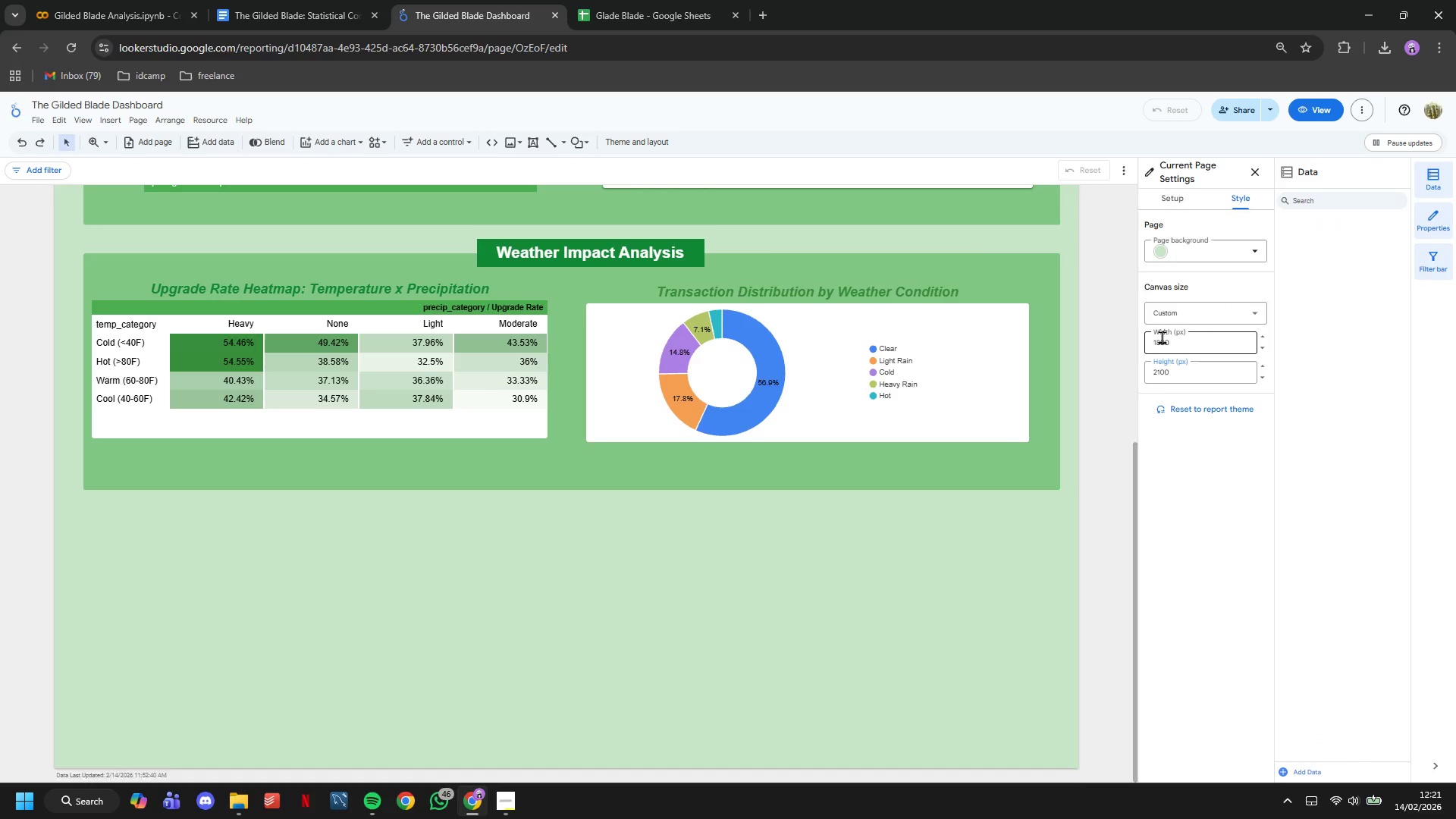 
key(Enter)
 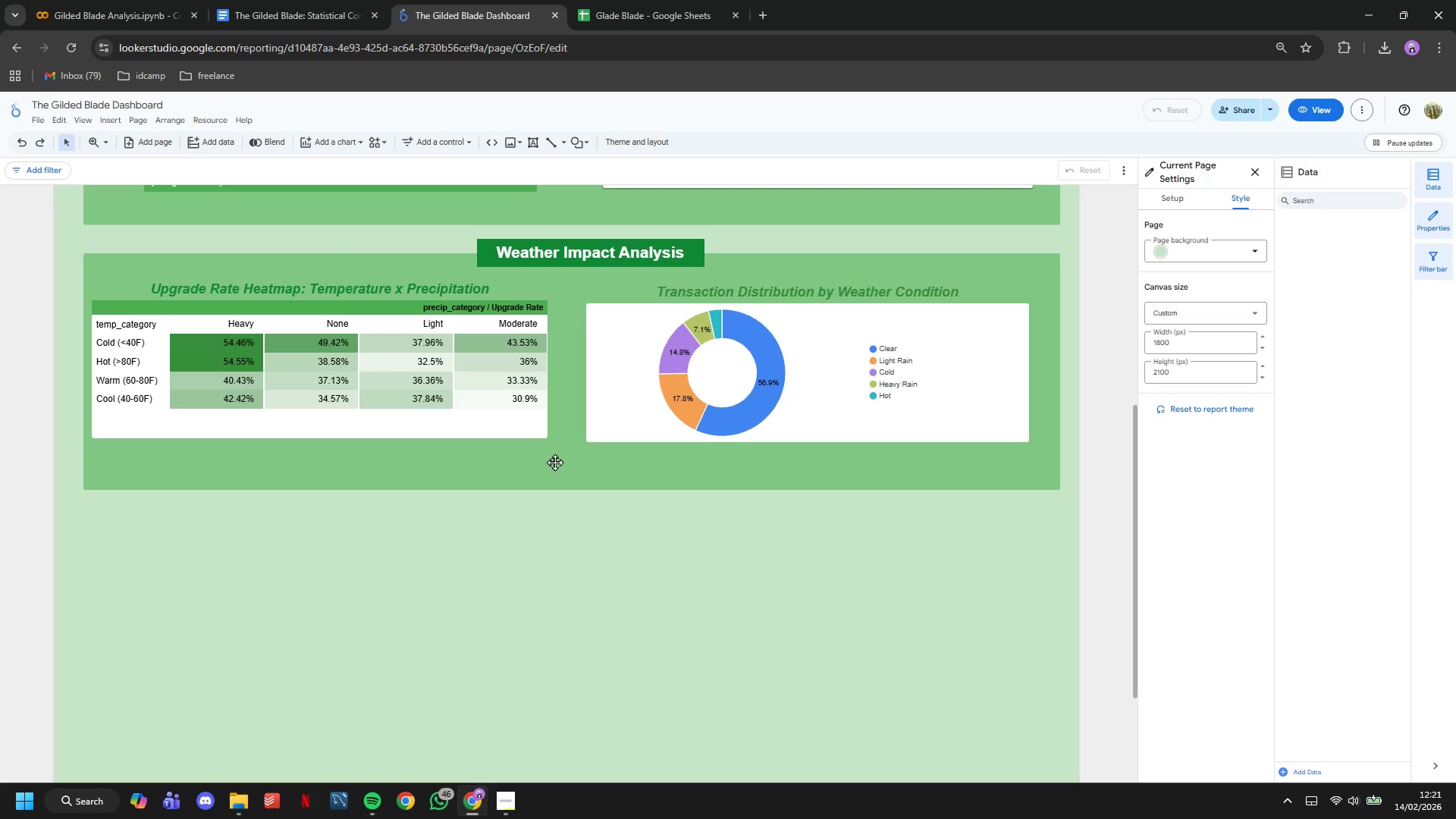 
wait(5.47)
 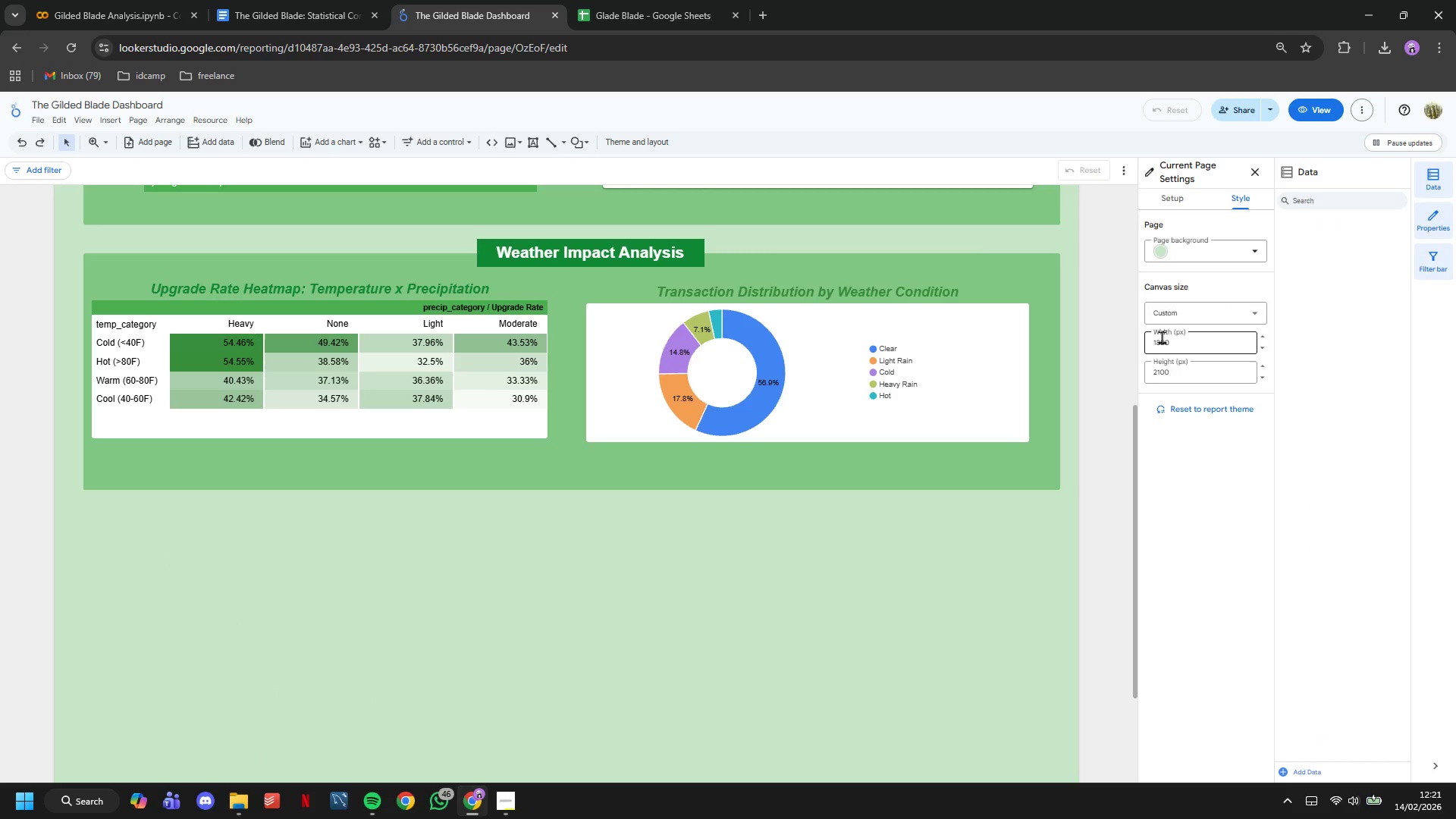 
double_click([601, 542])
 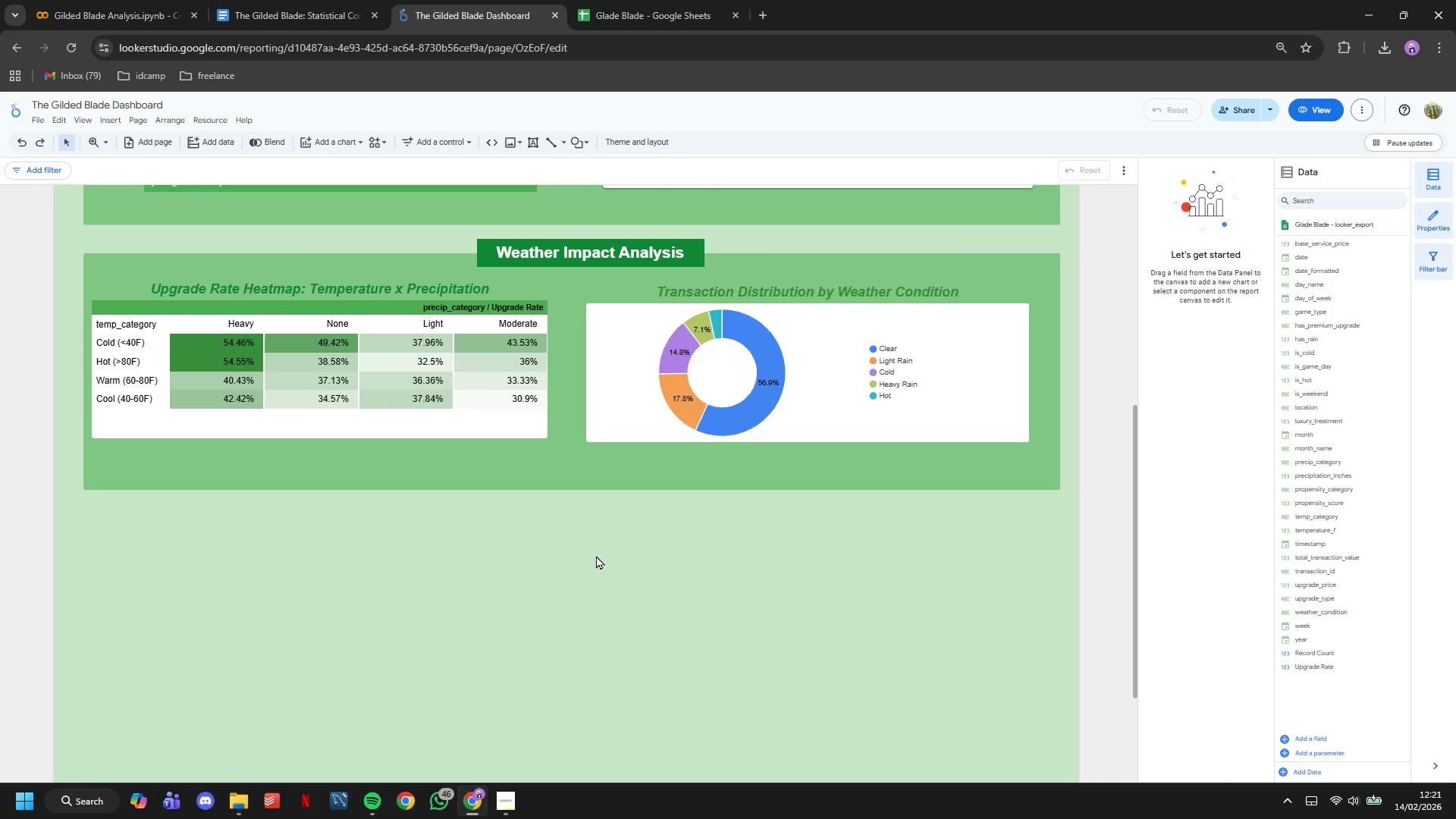 
left_click_drag(start_coordinate=[596, 555], to_coordinate=[493, 240])
 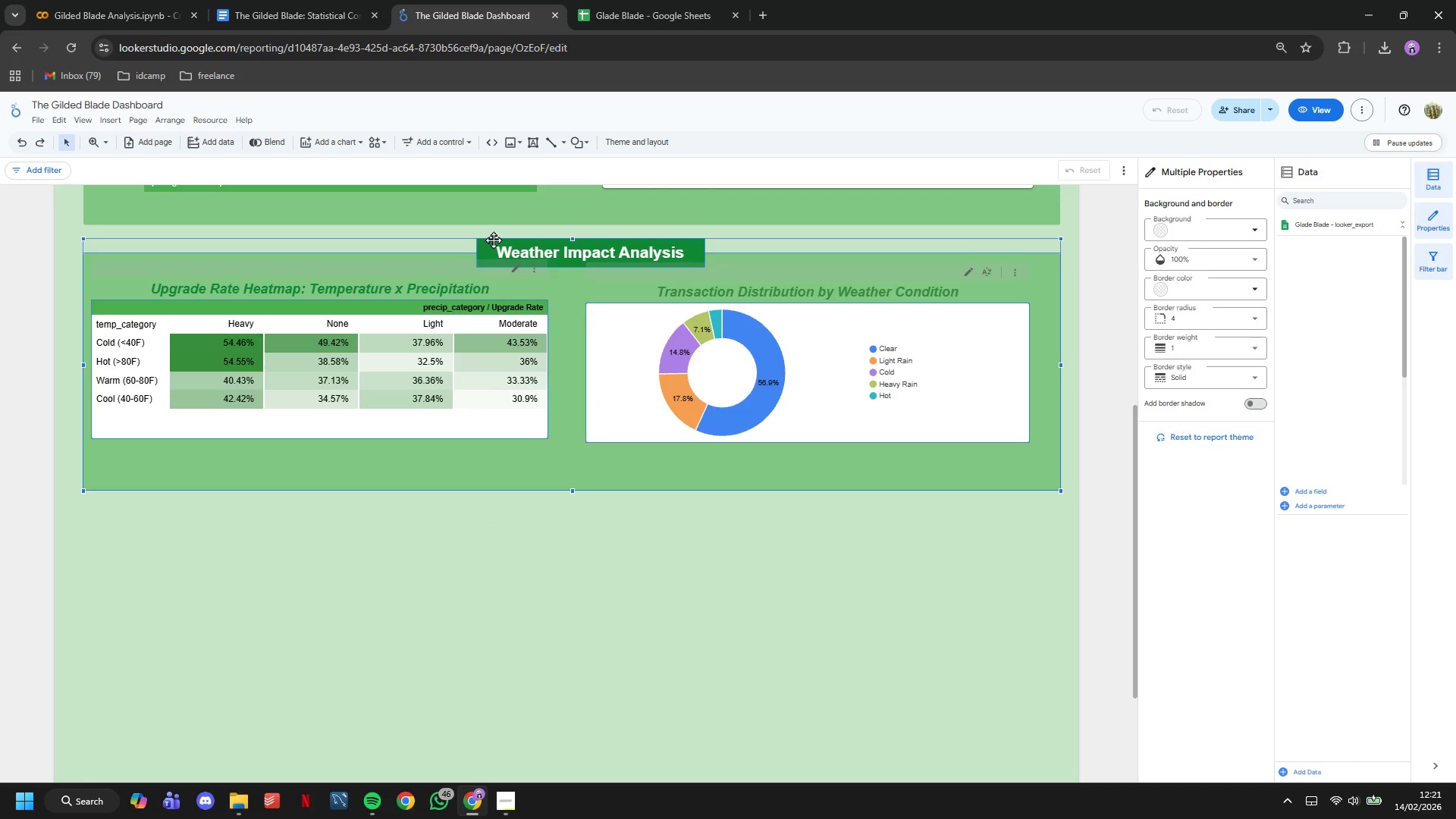 
key(Control+C)
 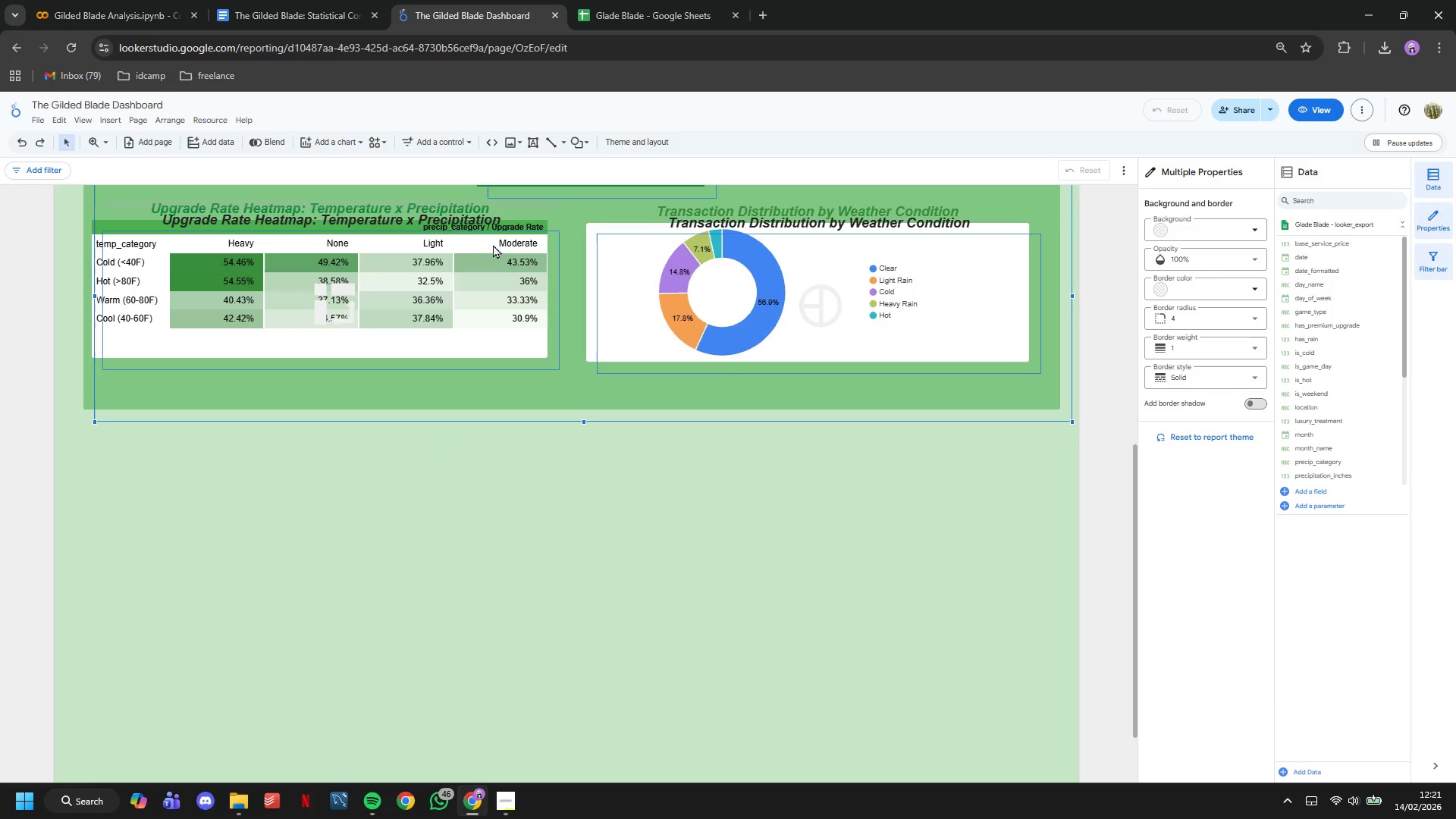 
key(Control+V)
 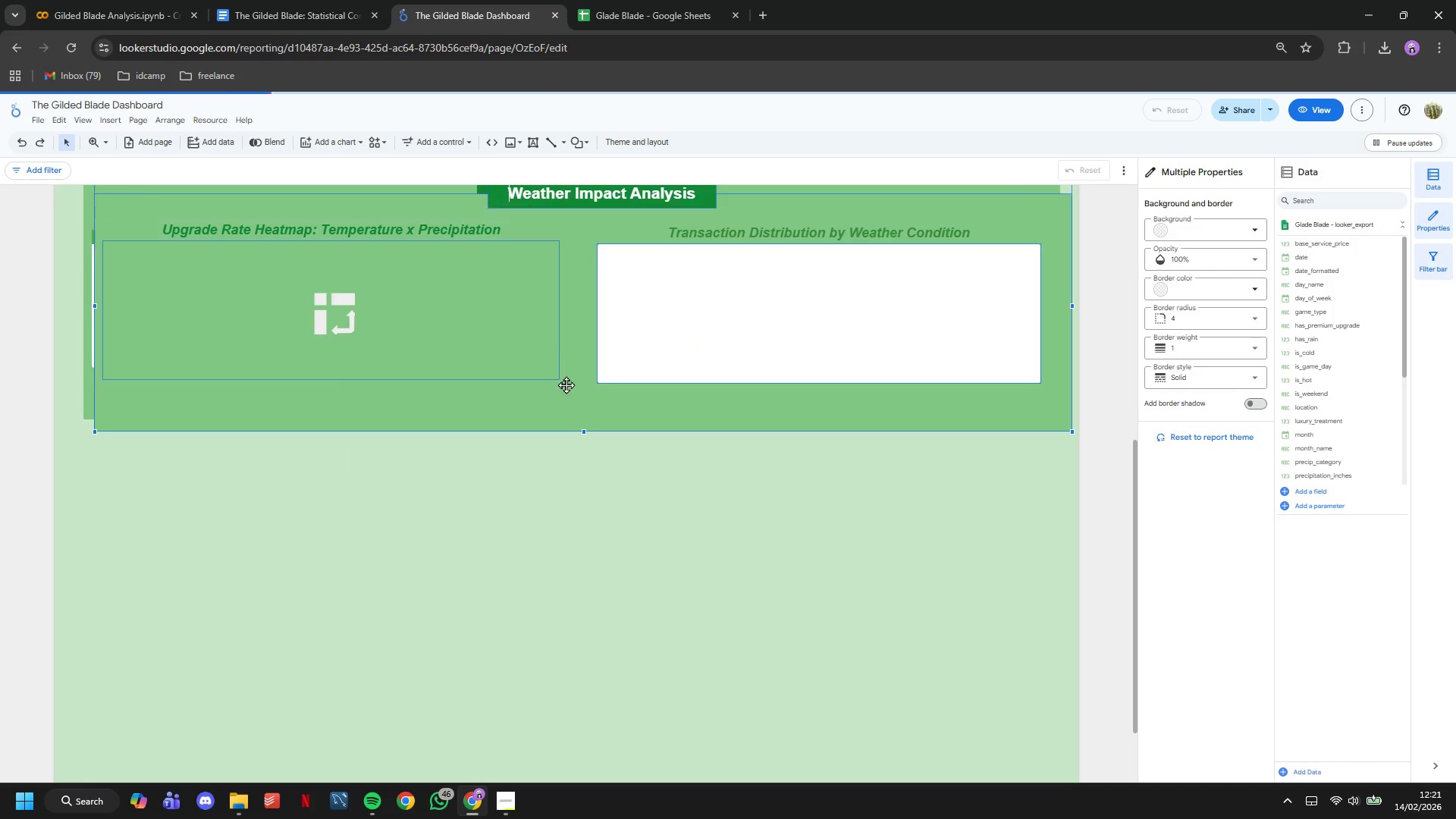 
left_click_drag(start_coordinate=[566, 385], to_coordinate=[552, 642])
 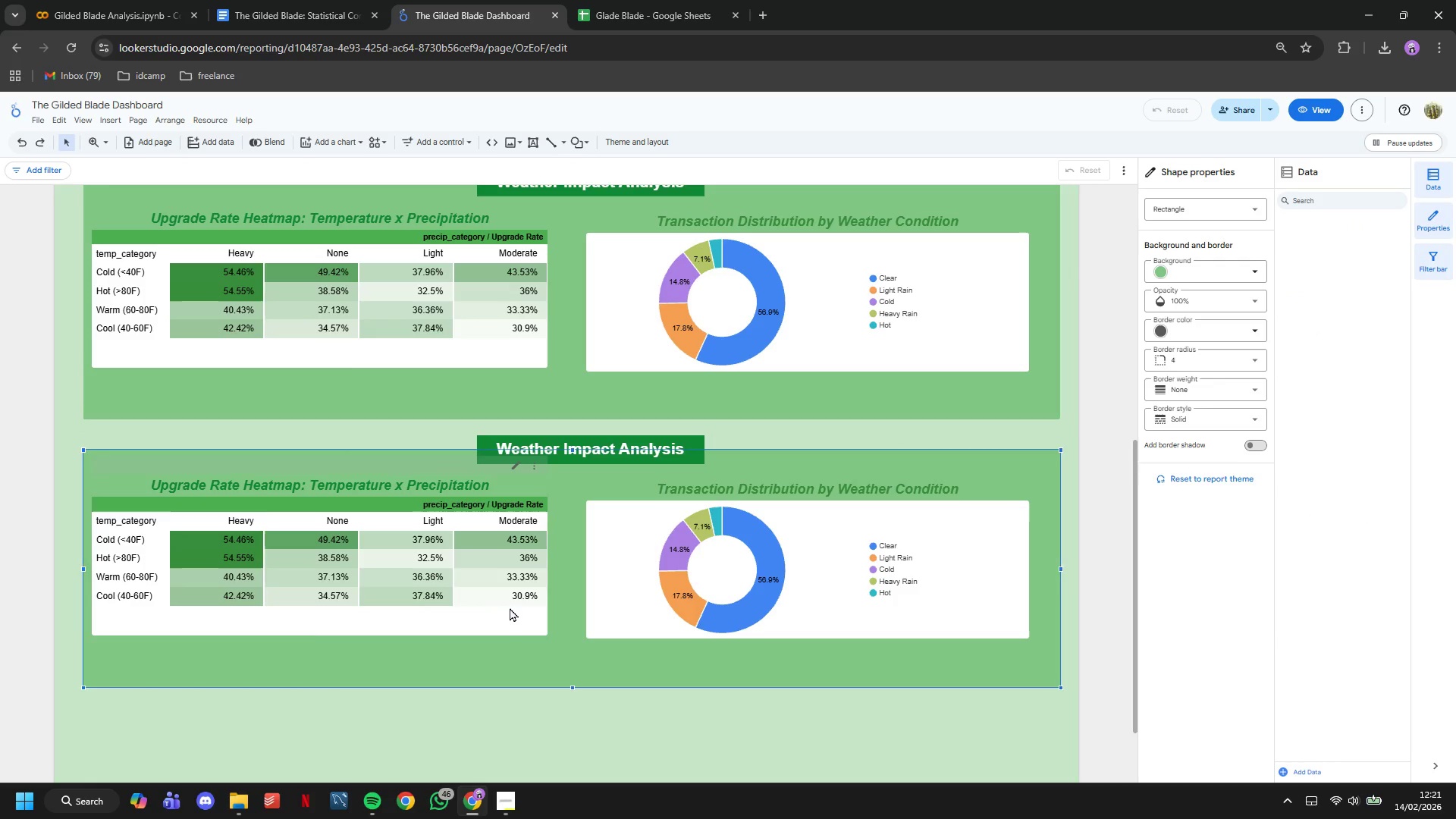 
left_click([510, 607])
 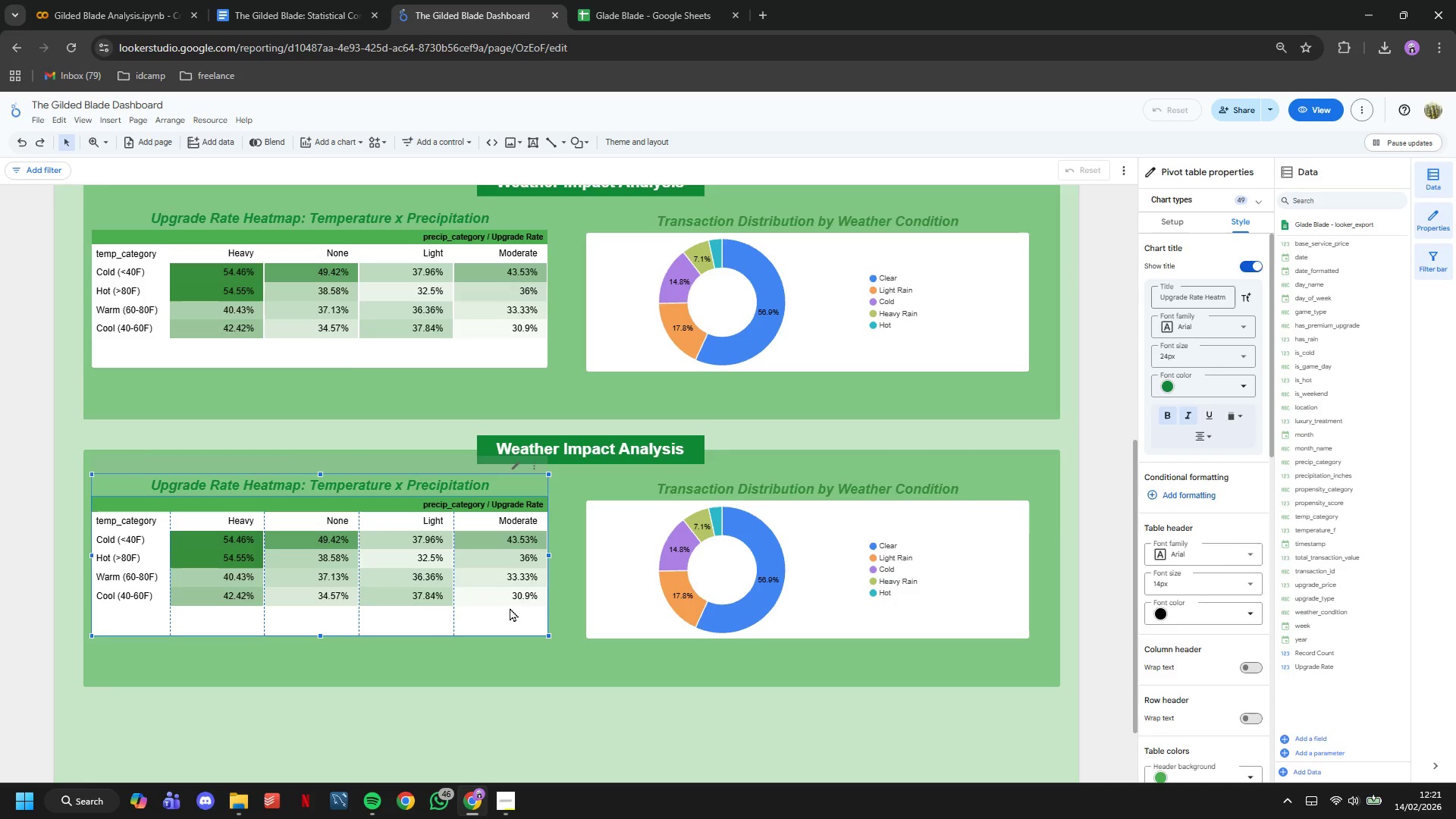 
key(Backspace)
 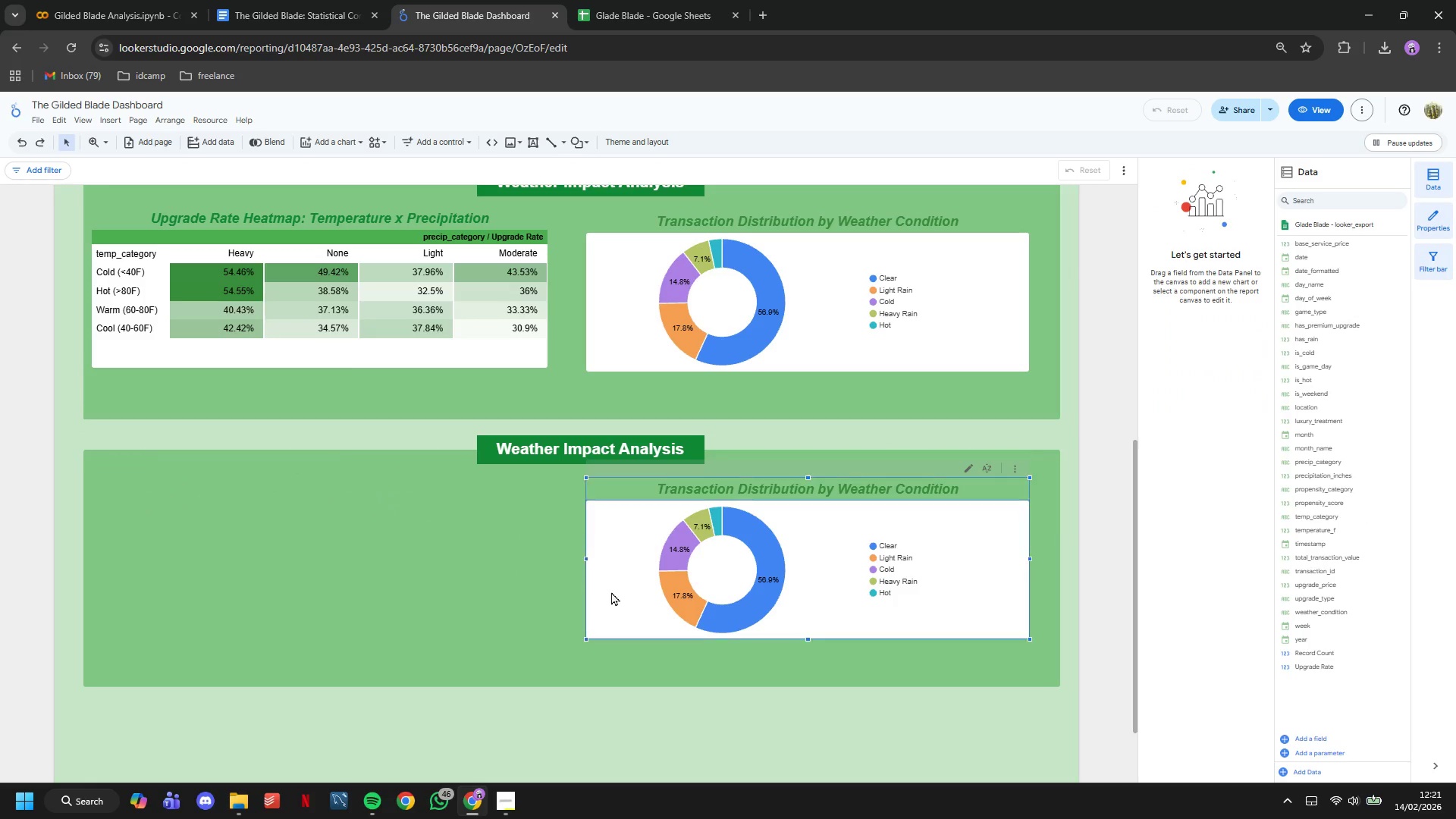 
key(Backspace)
 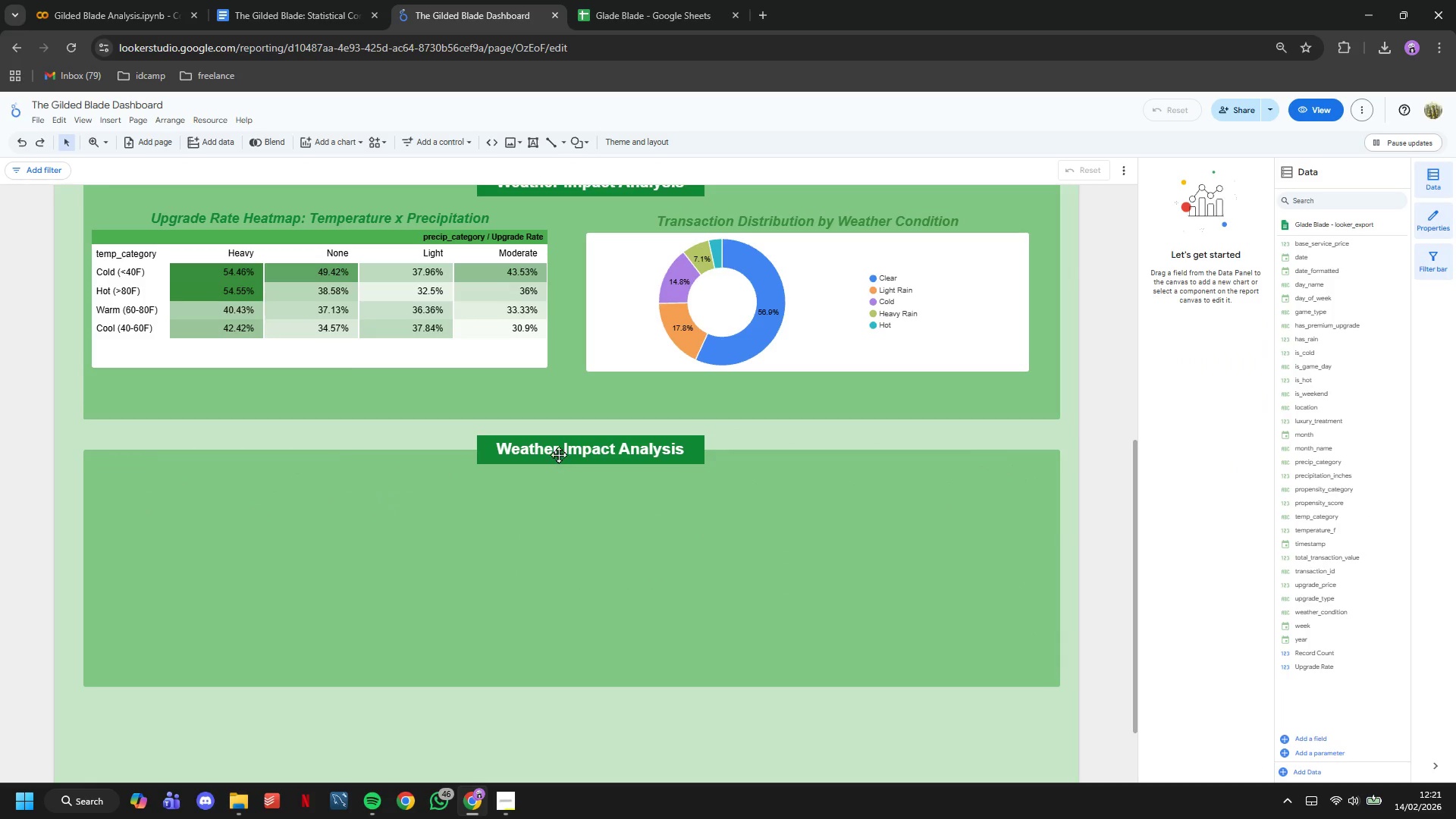 
left_click_drag(start_coordinate=[554, 450], to_coordinate=[553, 438])
 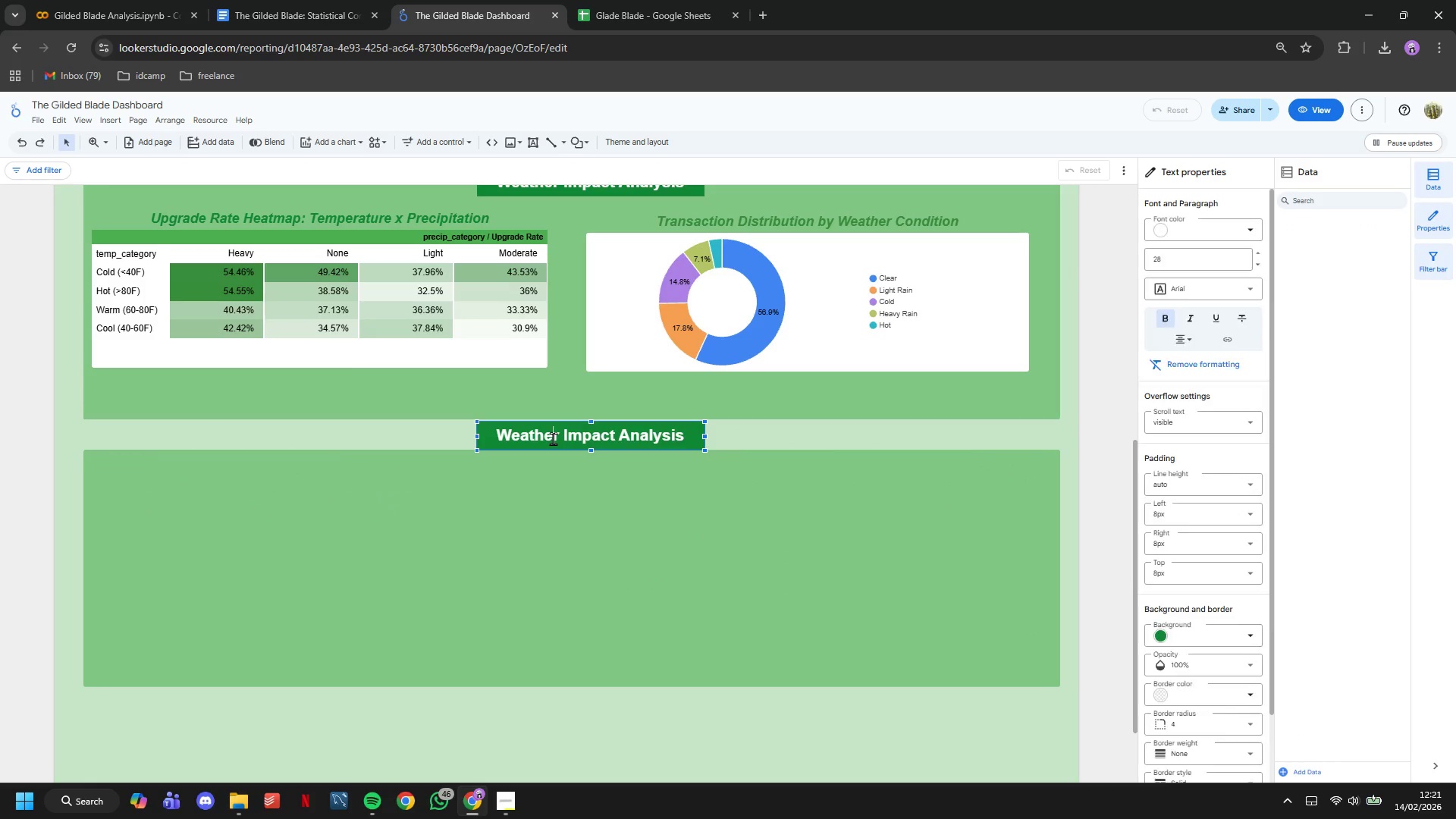 
double_click([553, 438])
 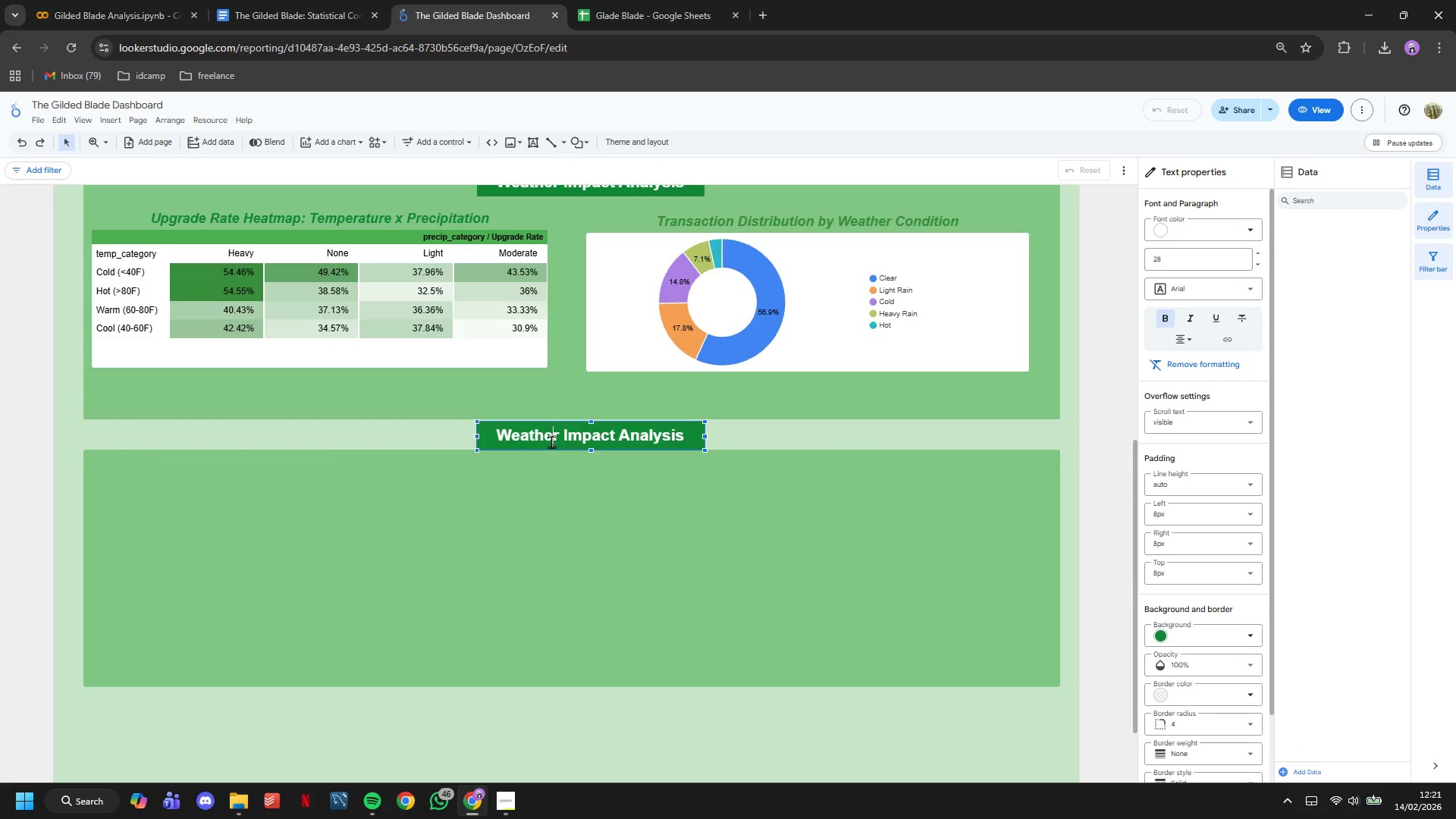 
key(Control+ControlLeft)
 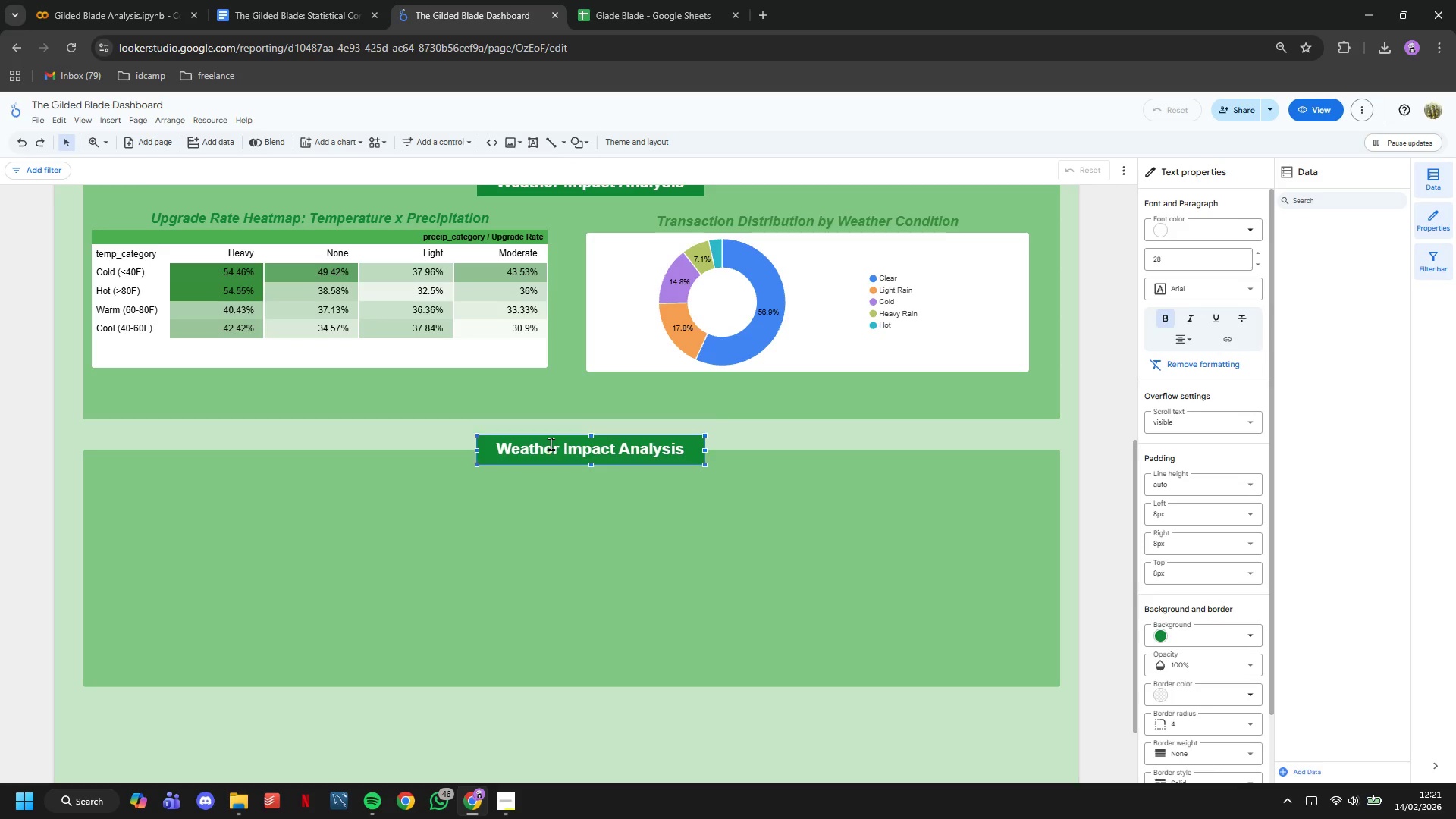 
key(Control+Z)
 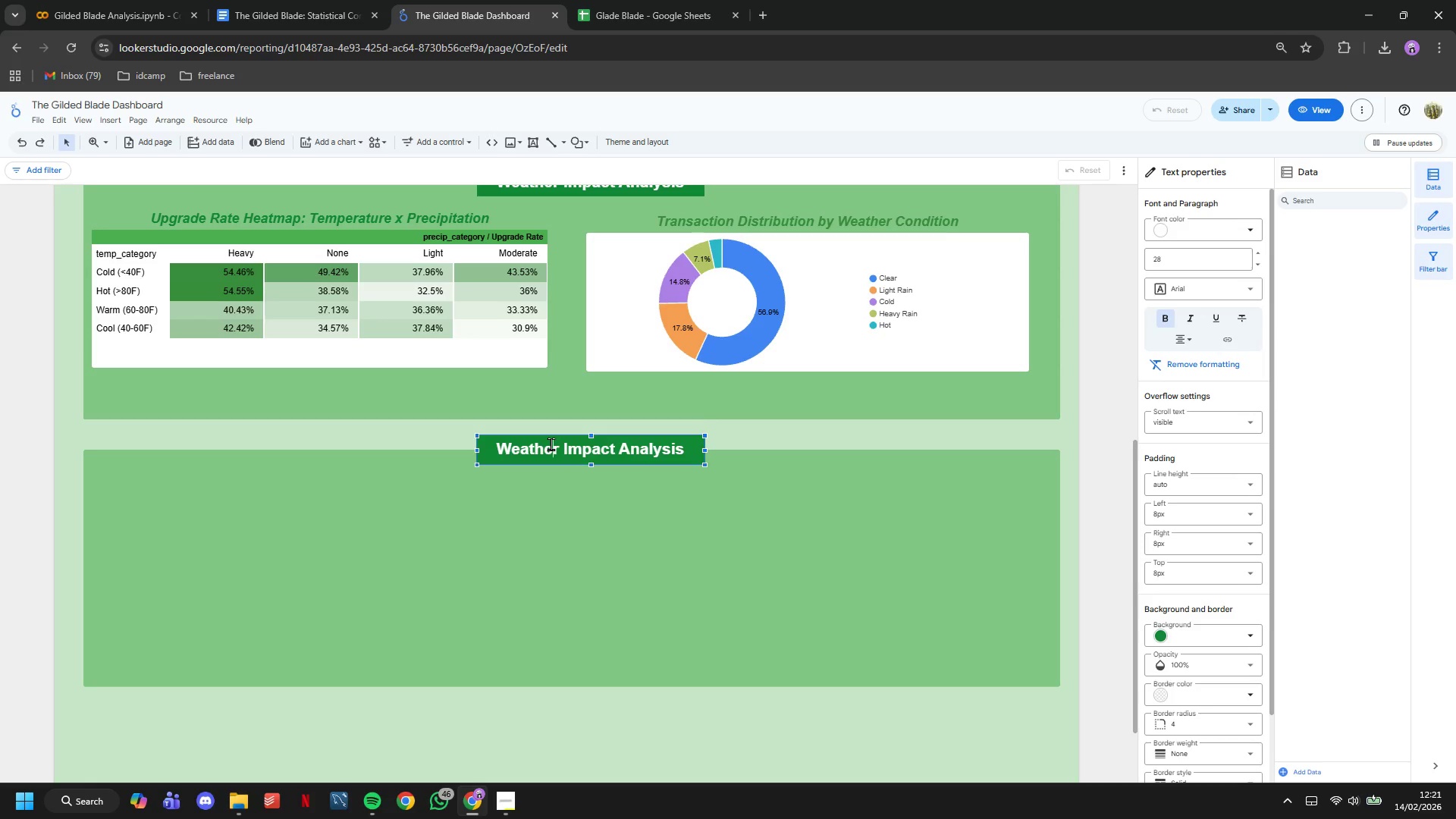 
double_click([551, 444])
 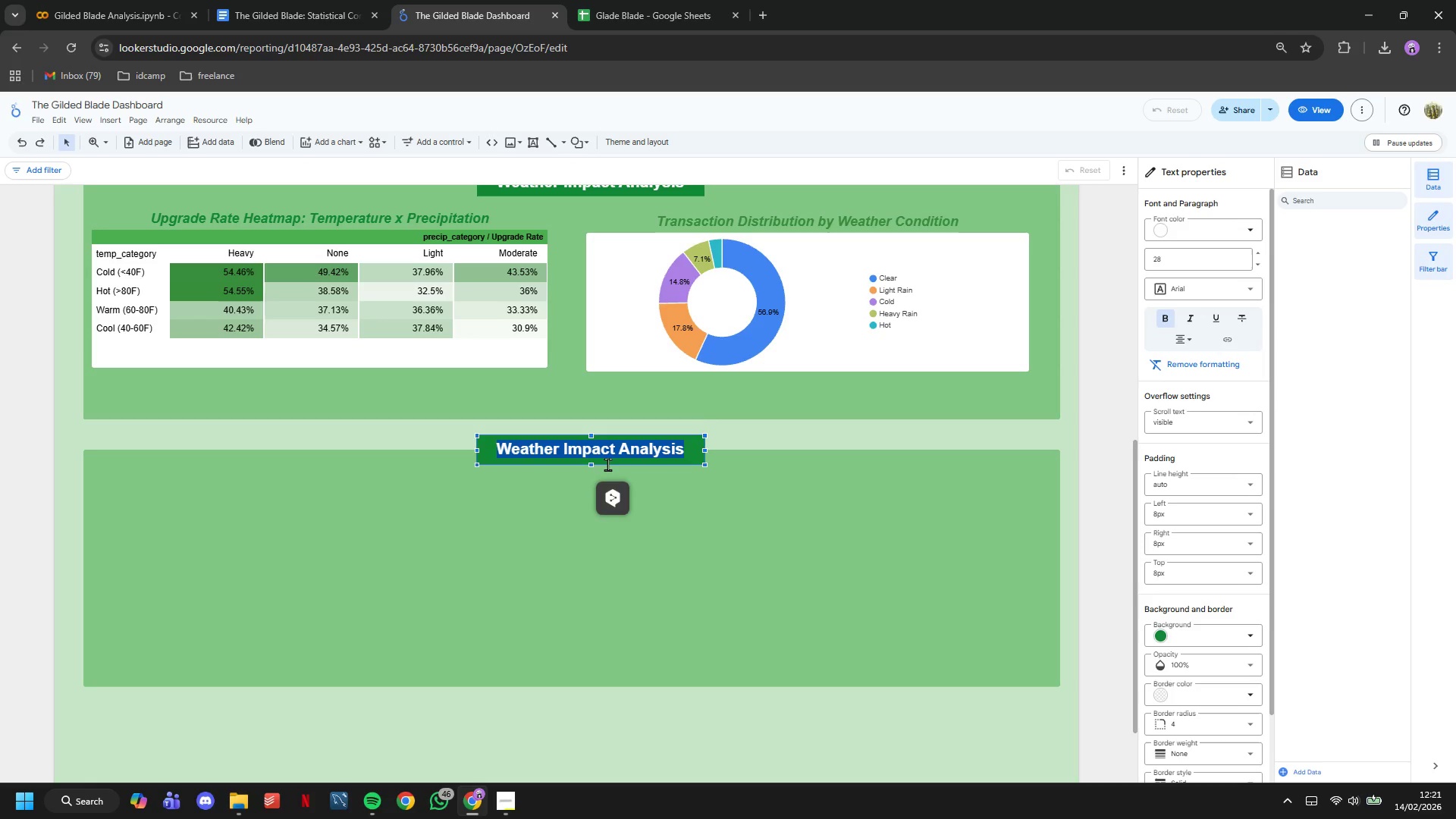 
left_click([620, 456])
 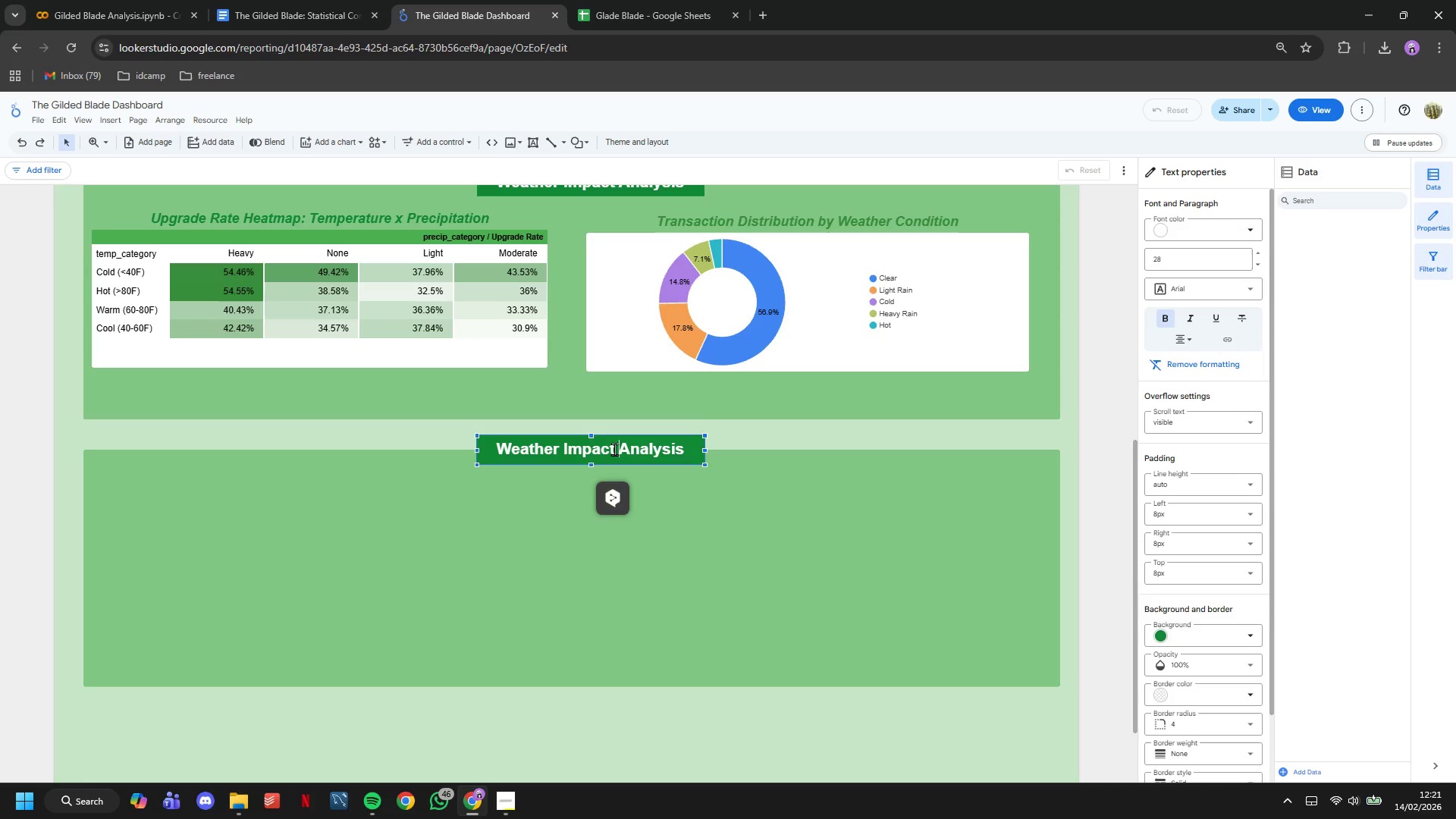 
left_click_drag(start_coordinate=[614, 449], to_coordinate=[378, 466])
 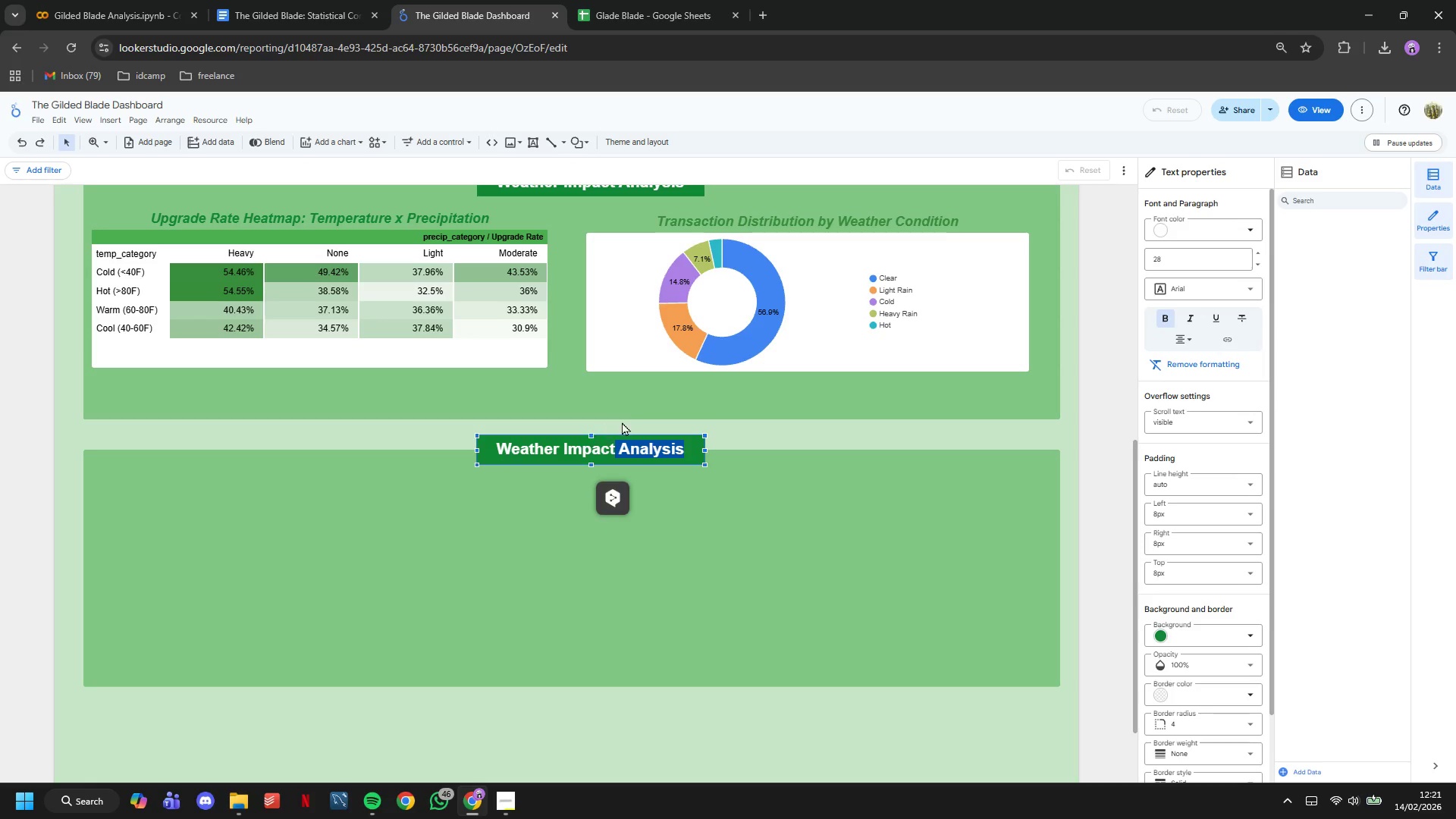 
left_click([620, 456])
 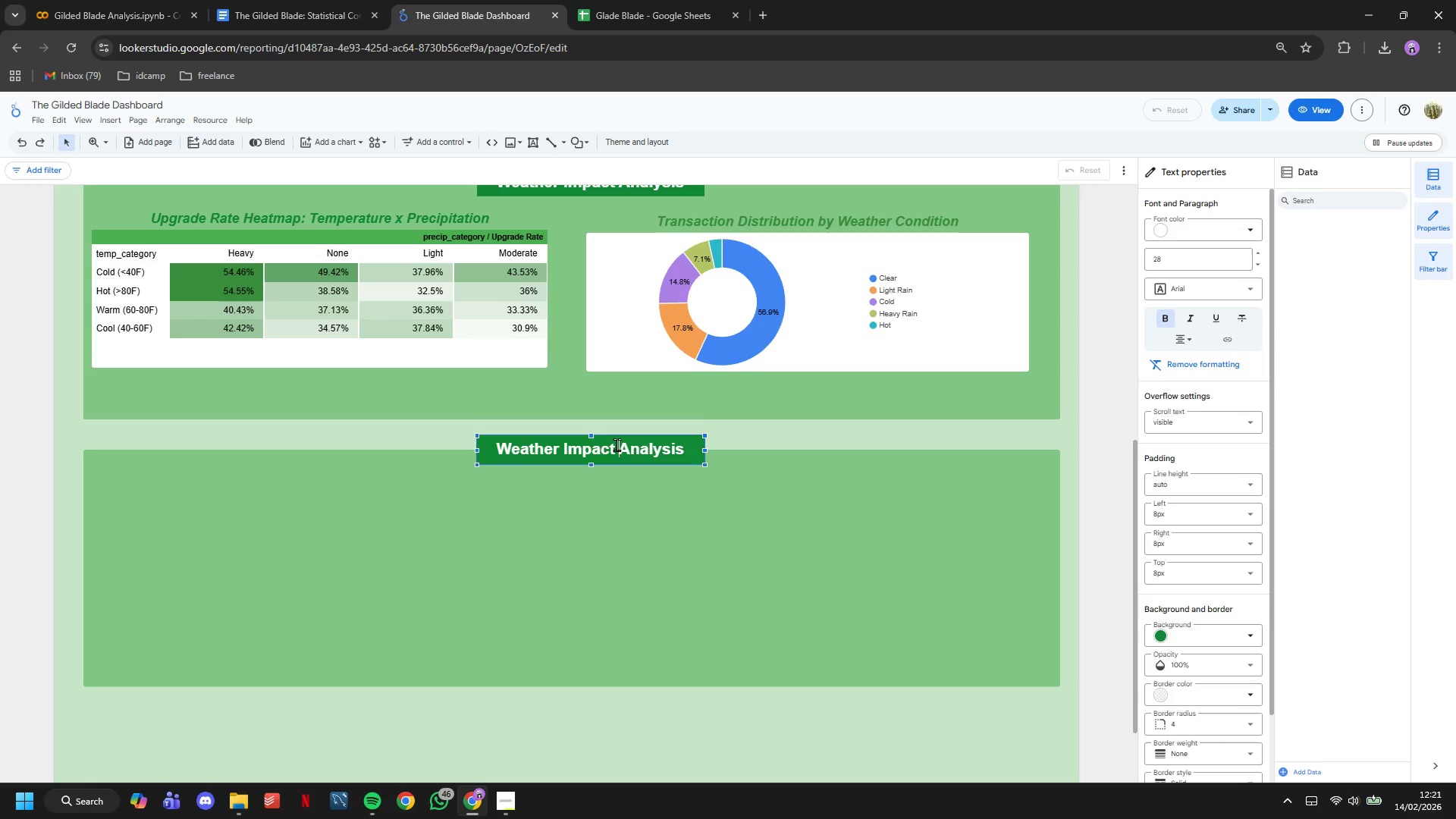 
left_click_drag(start_coordinate=[620, 444], to_coordinate=[489, 453])
 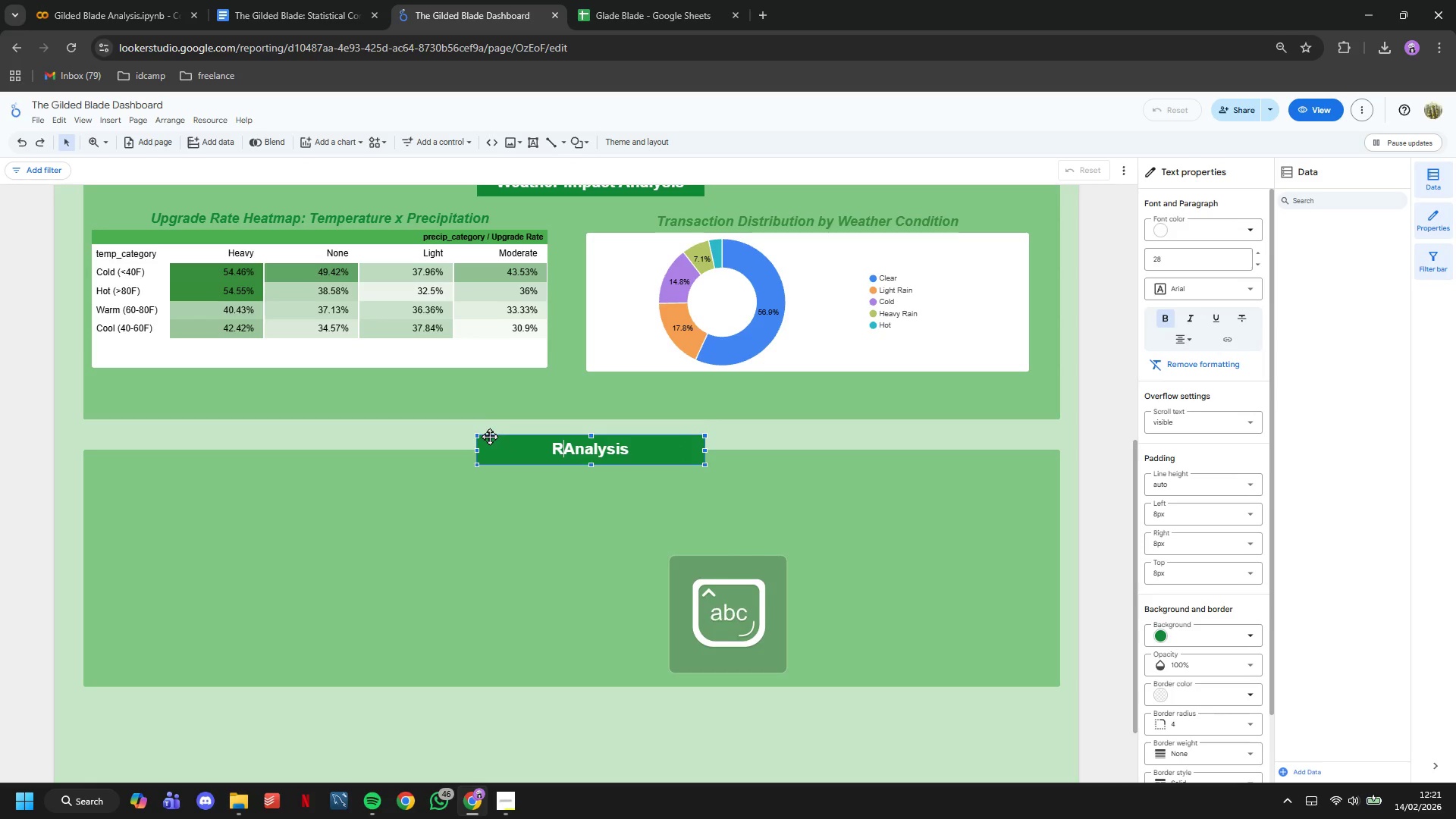 
type(Revenue and Trend Analysis )
 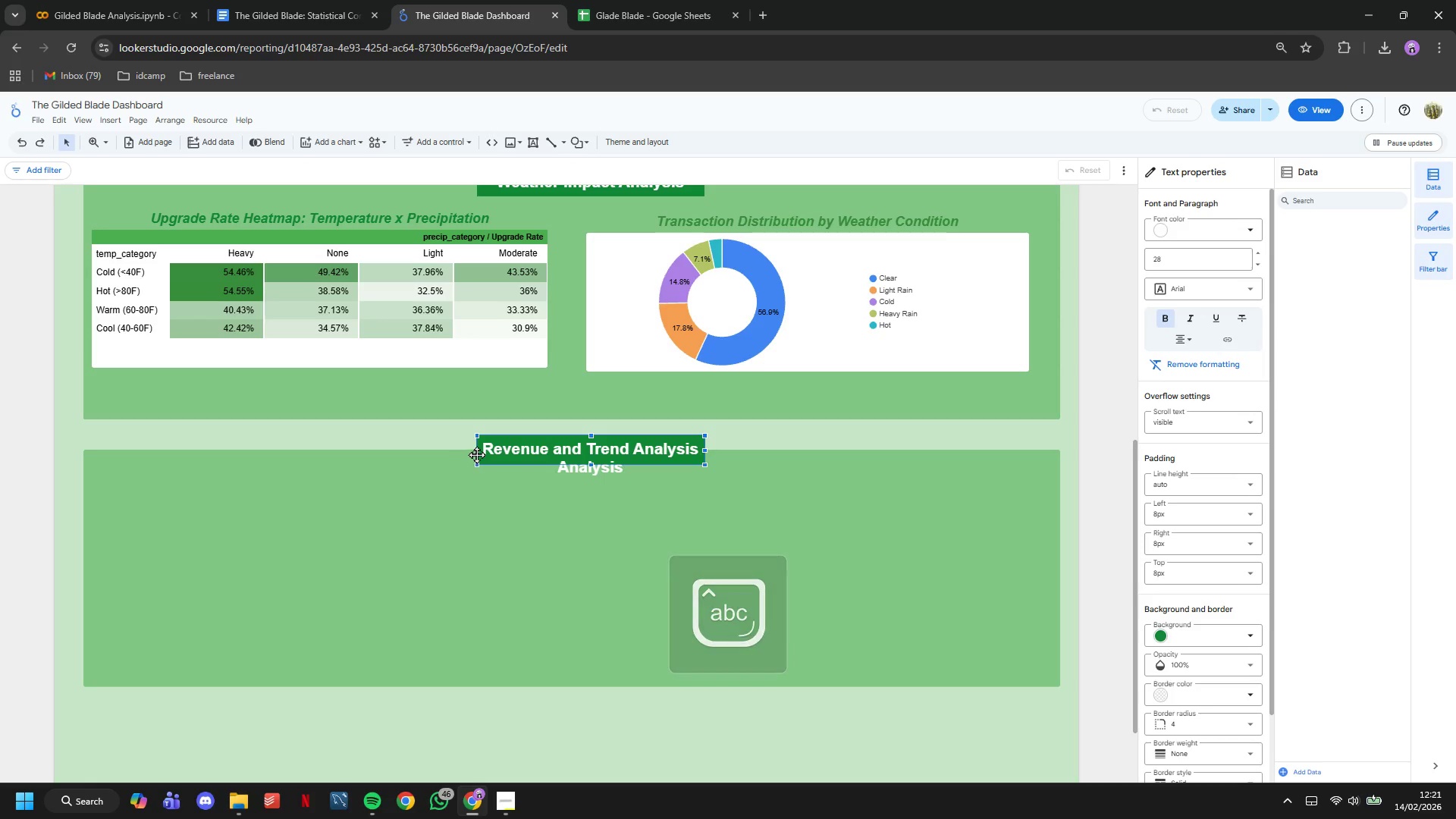 
left_click_drag(start_coordinate=[475, 451], to_coordinate=[313, 459])
 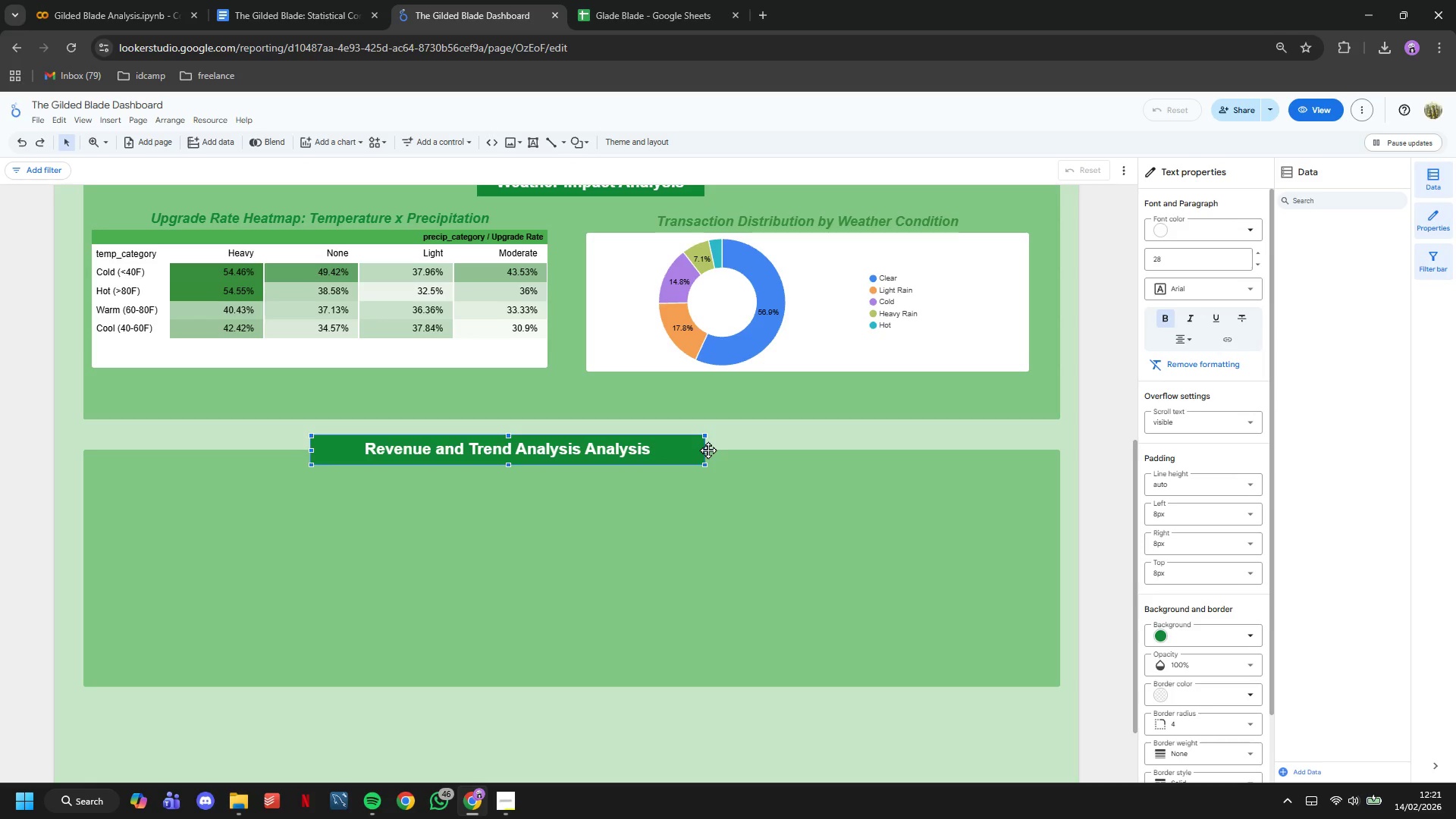 
left_click_drag(start_coordinate=[705, 450], to_coordinate=[865, 441])
 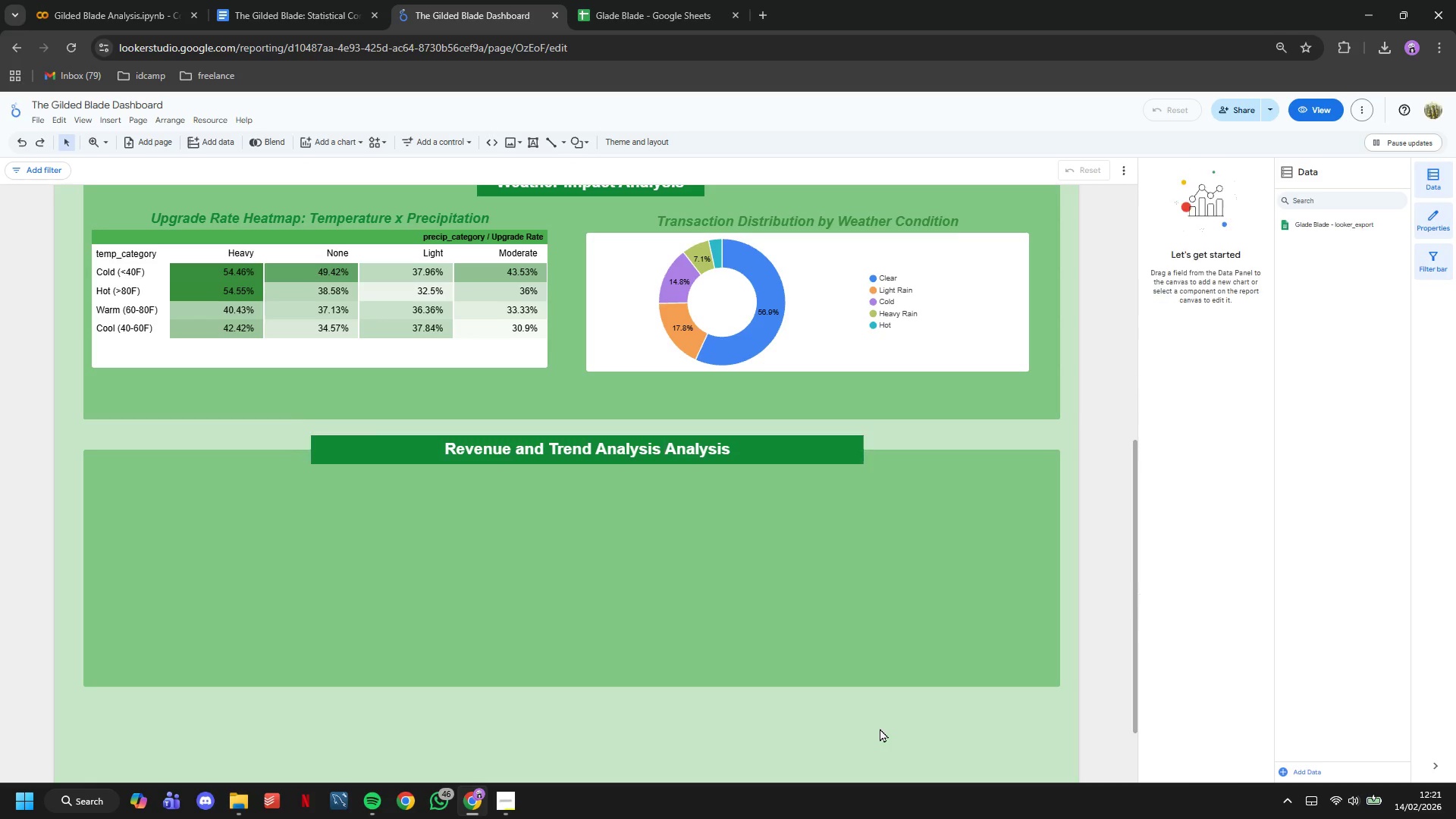 
scroll: coordinate [877, 728], scroll_direction: up, amount: 5.0
 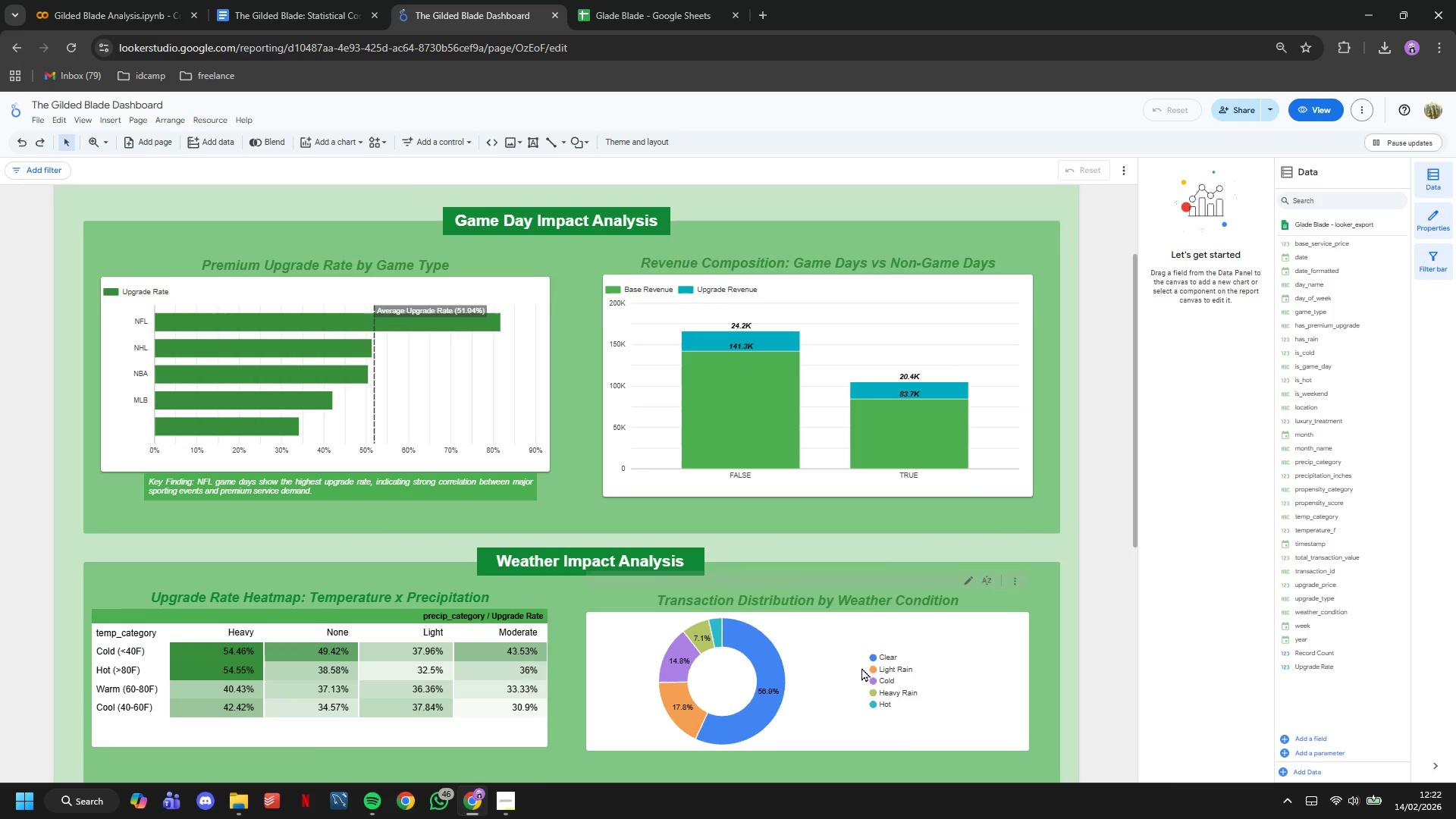 
scroll: coordinate [855, 491], scroll_direction: down, amount: 11.0
 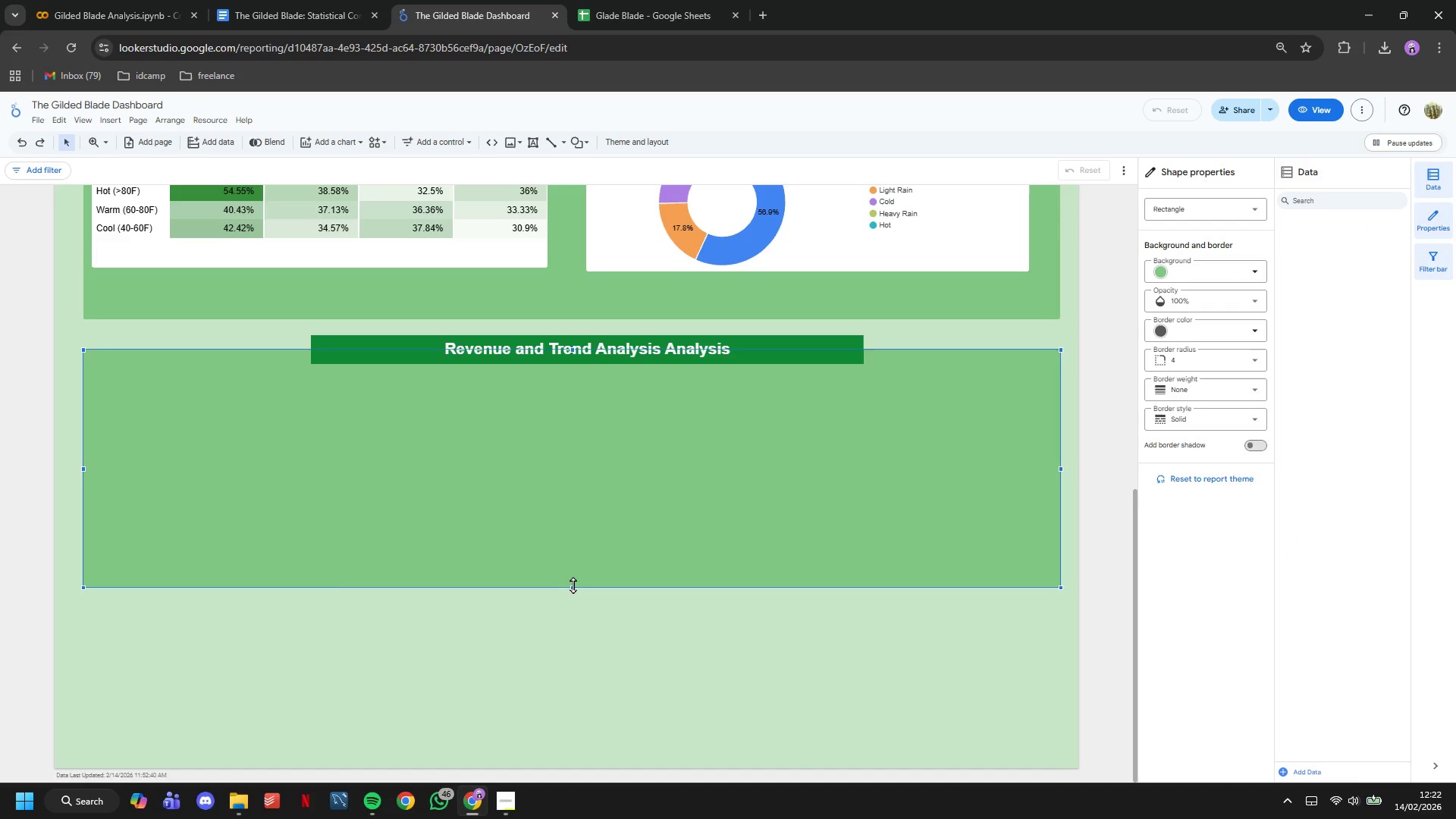 
left_click_drag(start_coordinate=[573, 586], to_coordinate=[570, 636])
 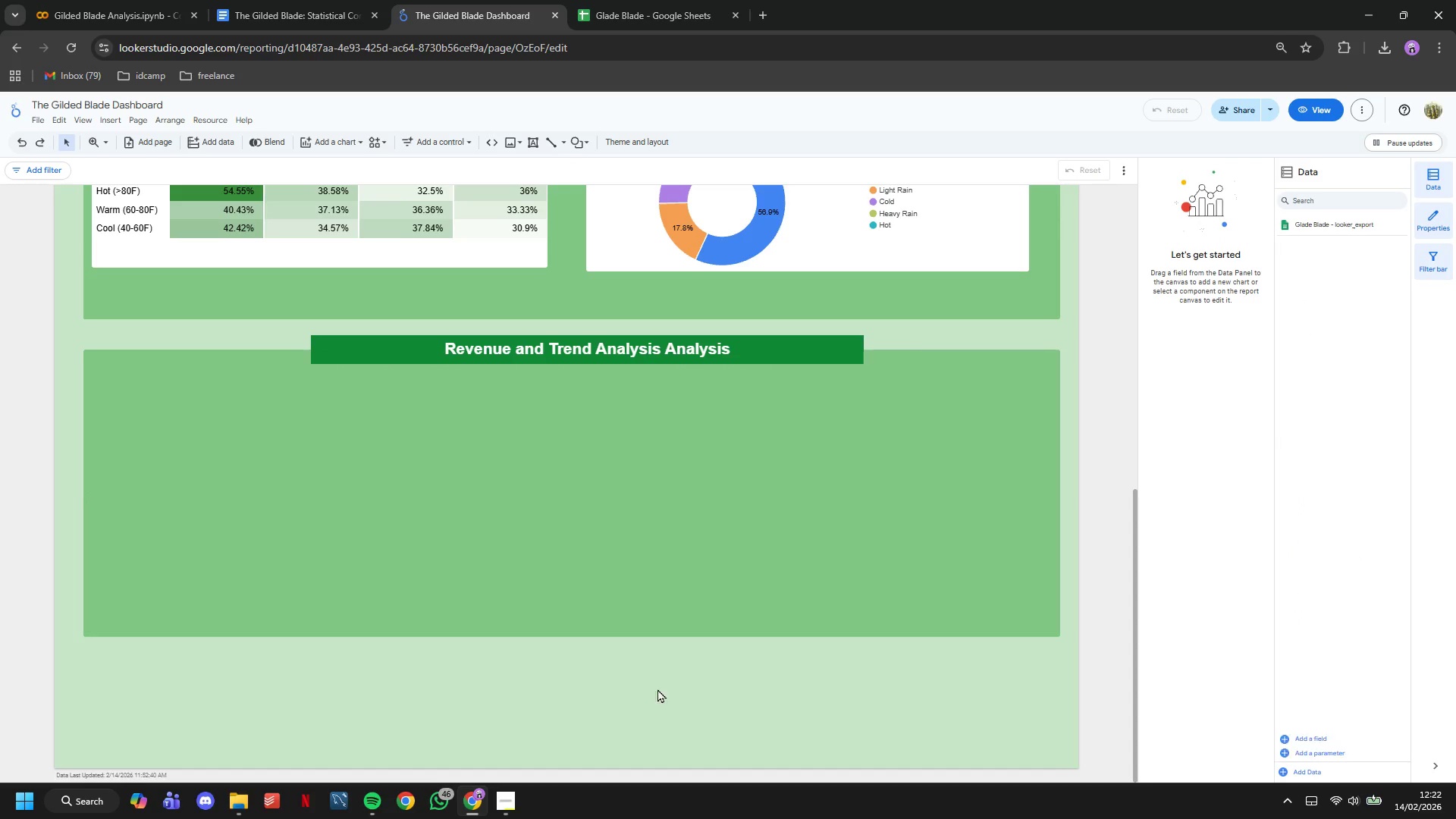 
scroll: coordinate [682, 621], scroll_direction: up, amount: 10.0
 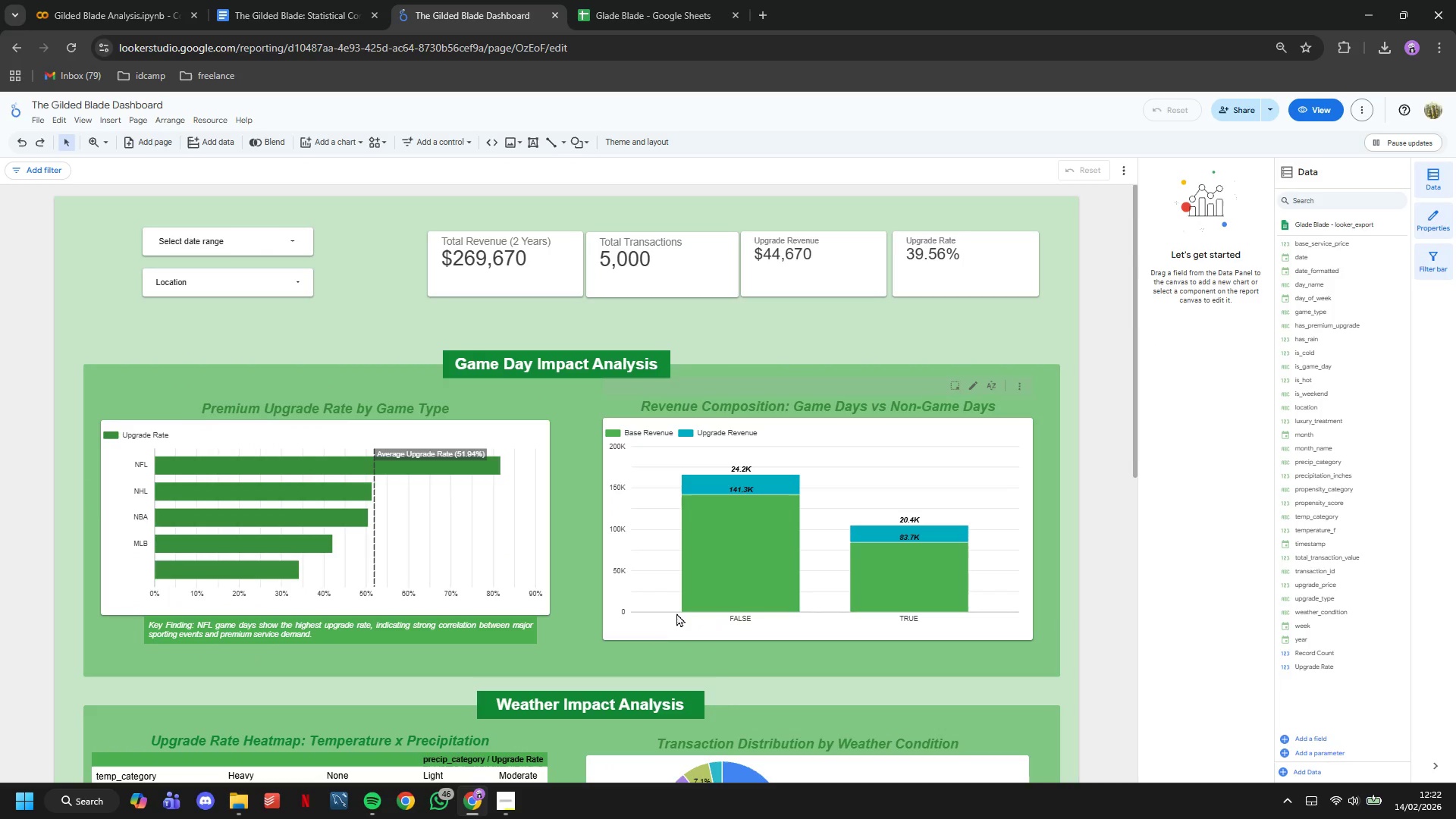 
scroll: coordinate [666, 613], scroll_direction: down, amount: 7.0
 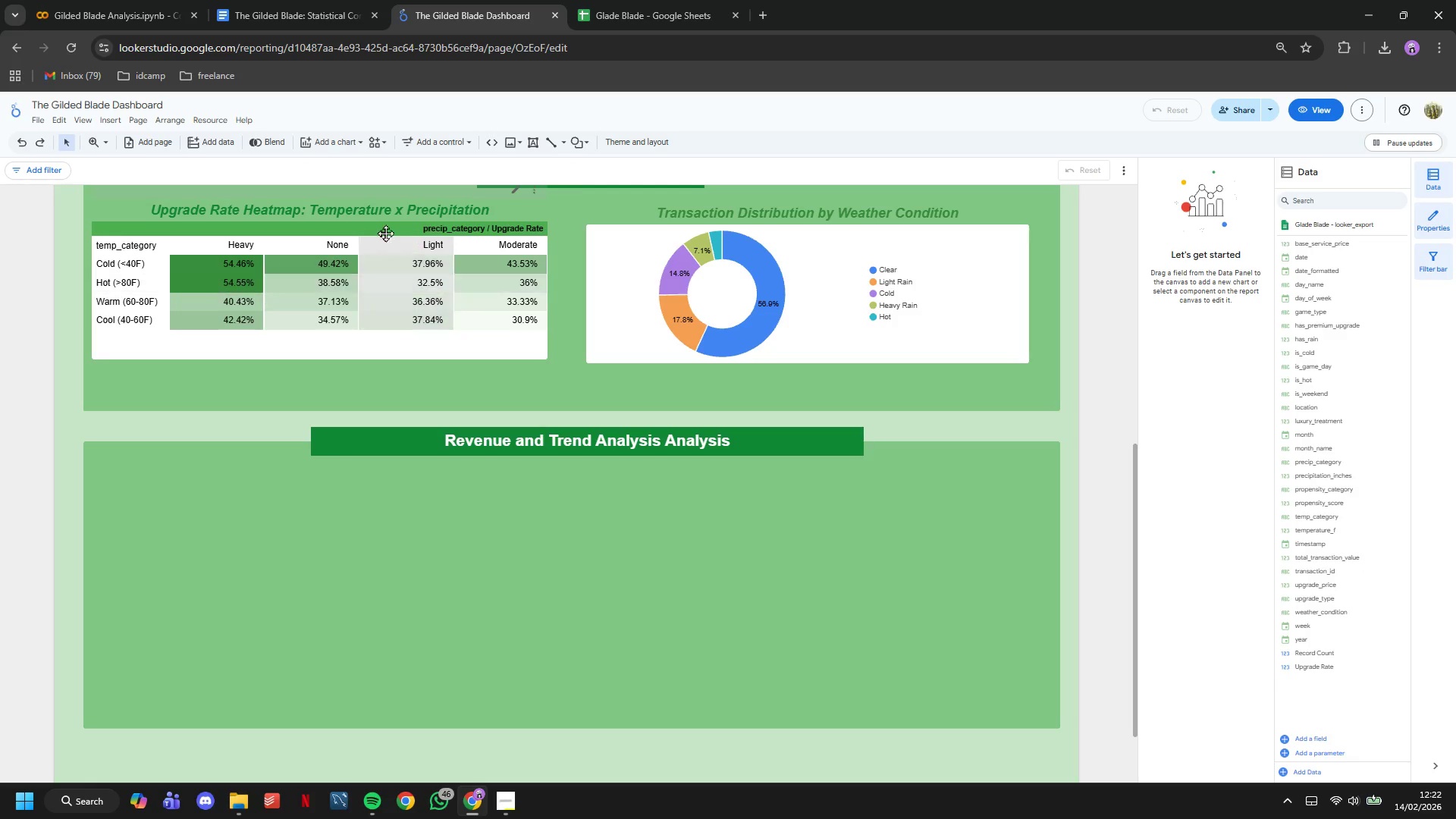 
left_click([339, 140])
 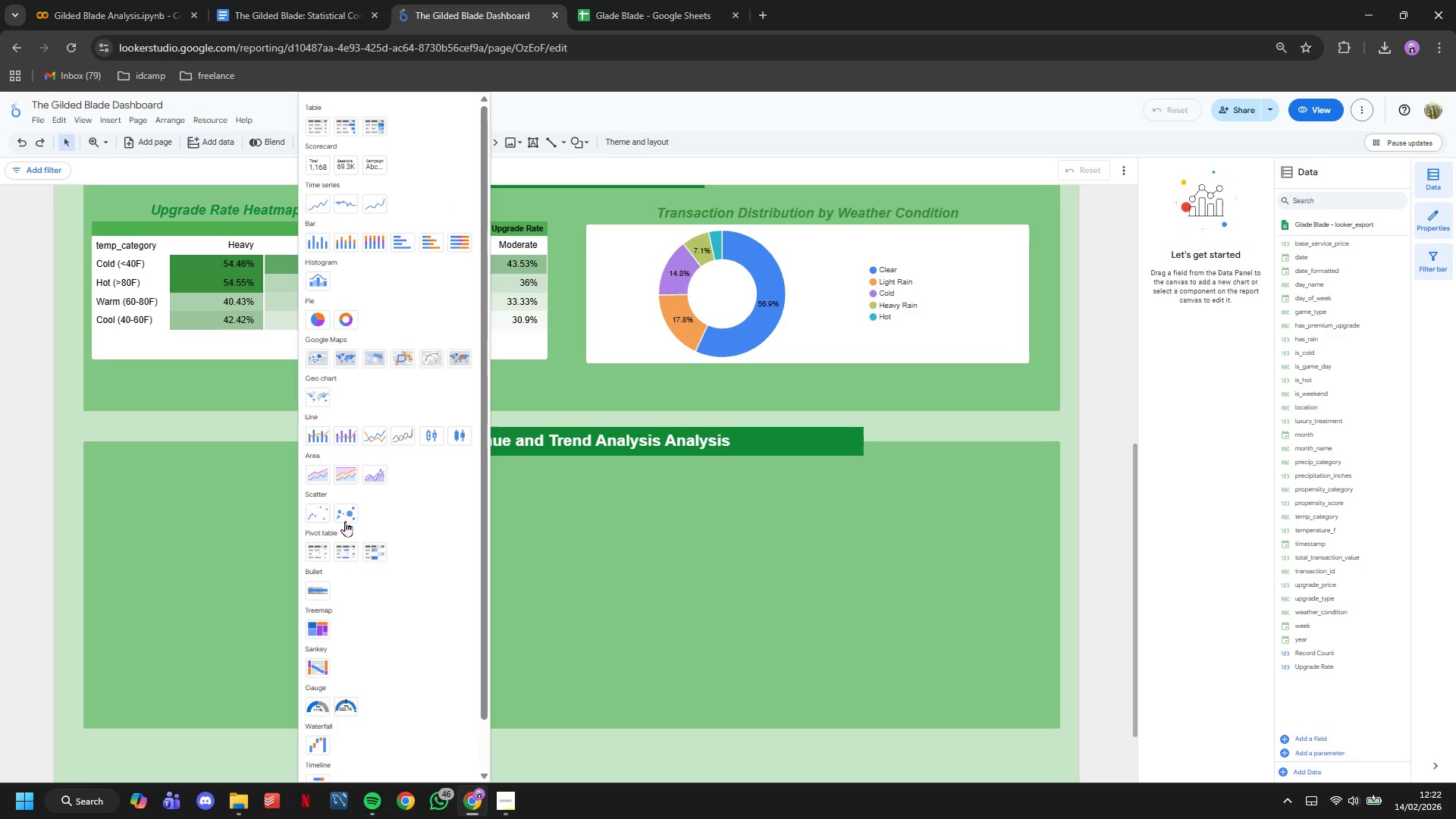 
wait(5.94)
 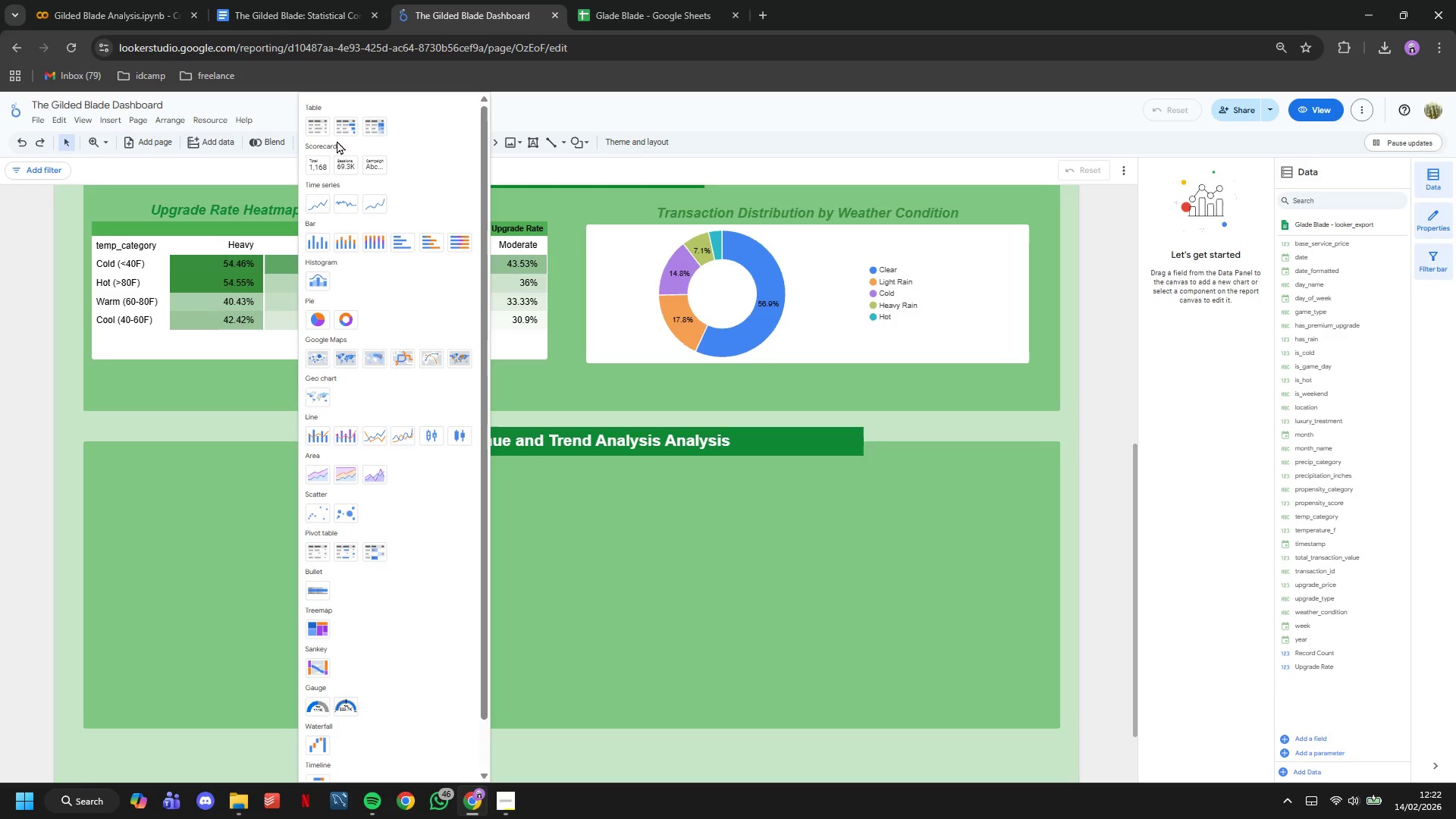 
left_click([320, 510])
 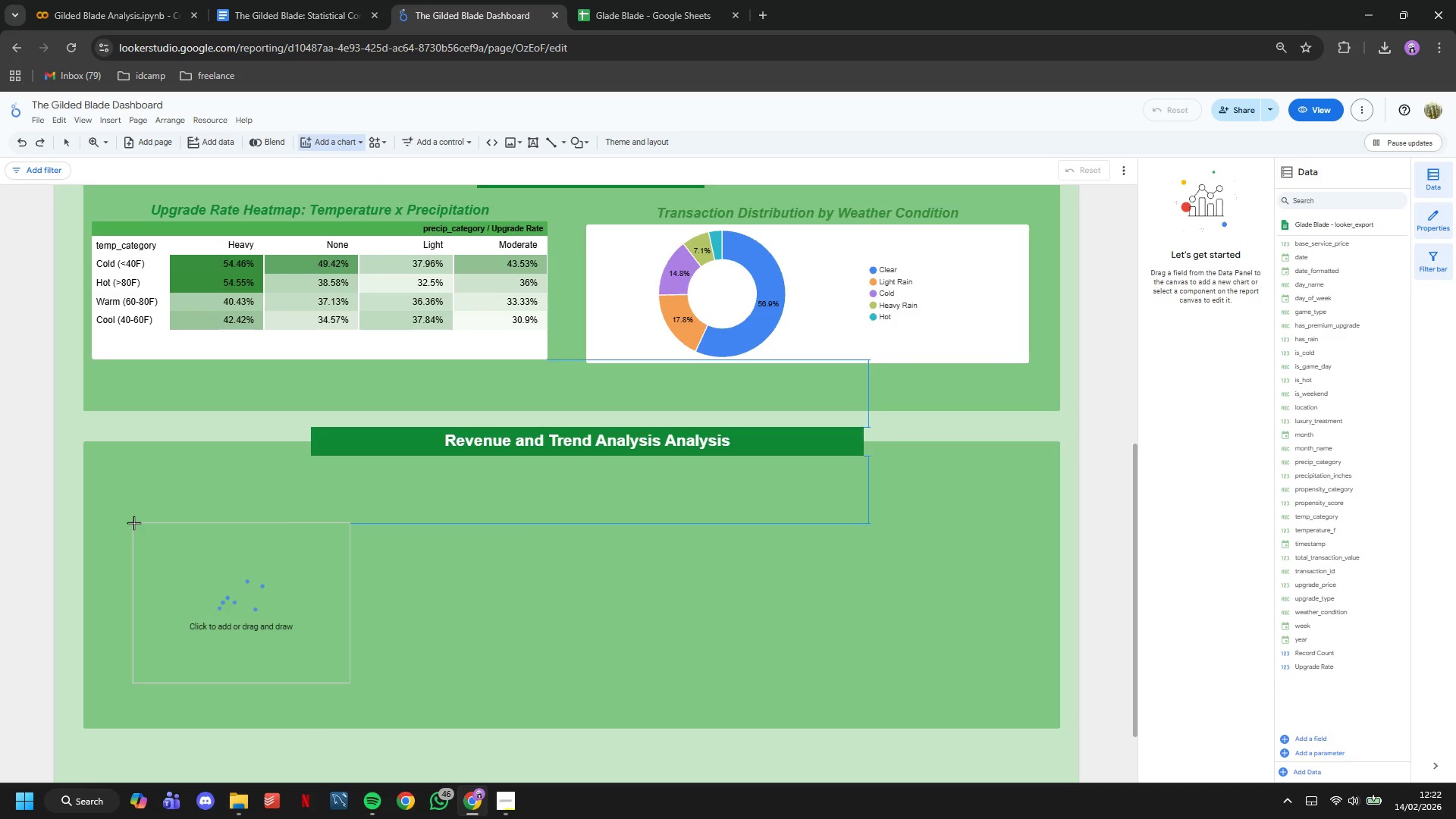 
left_click([129, 522])
 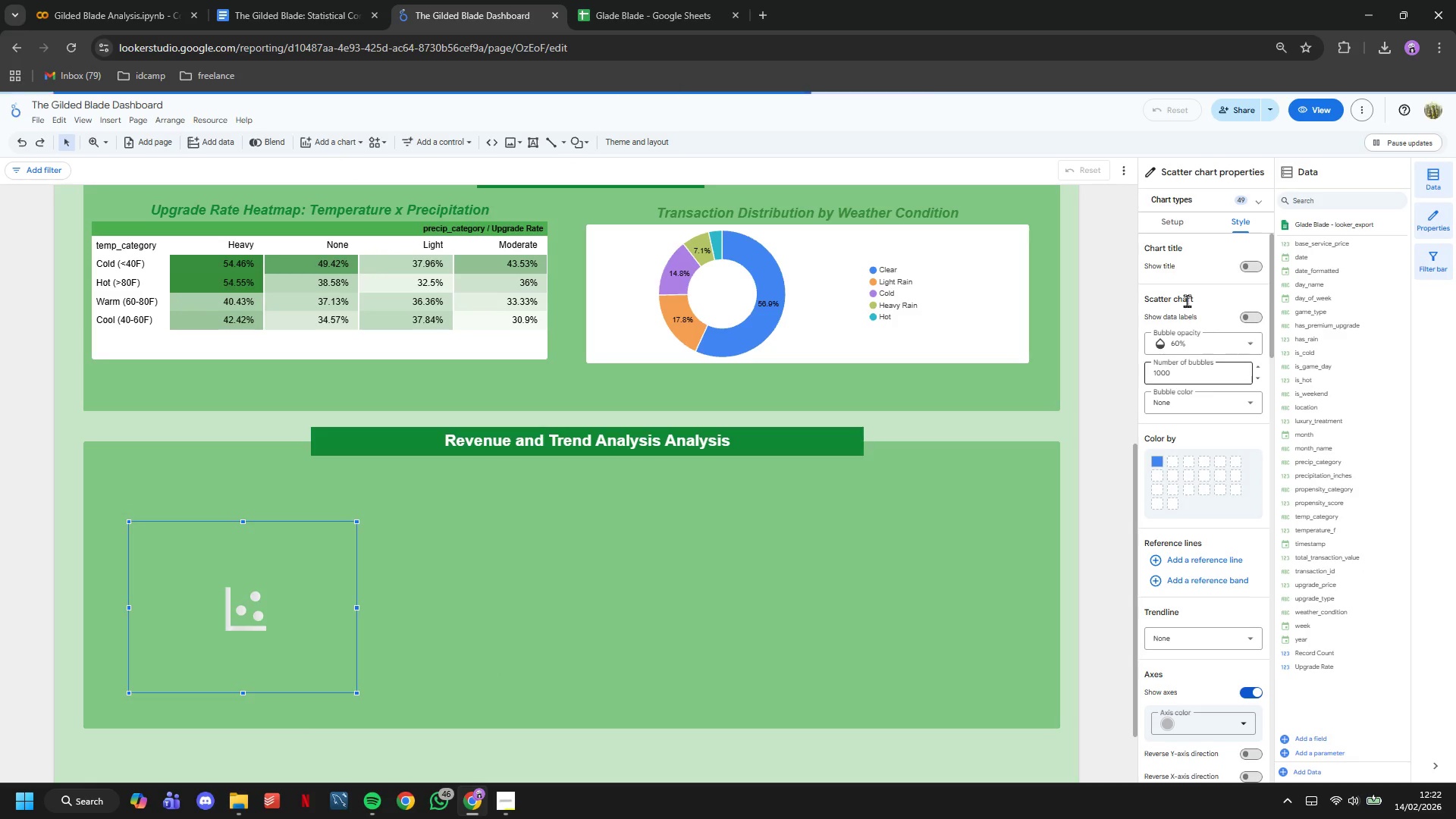 
left_click([1182, 227])
 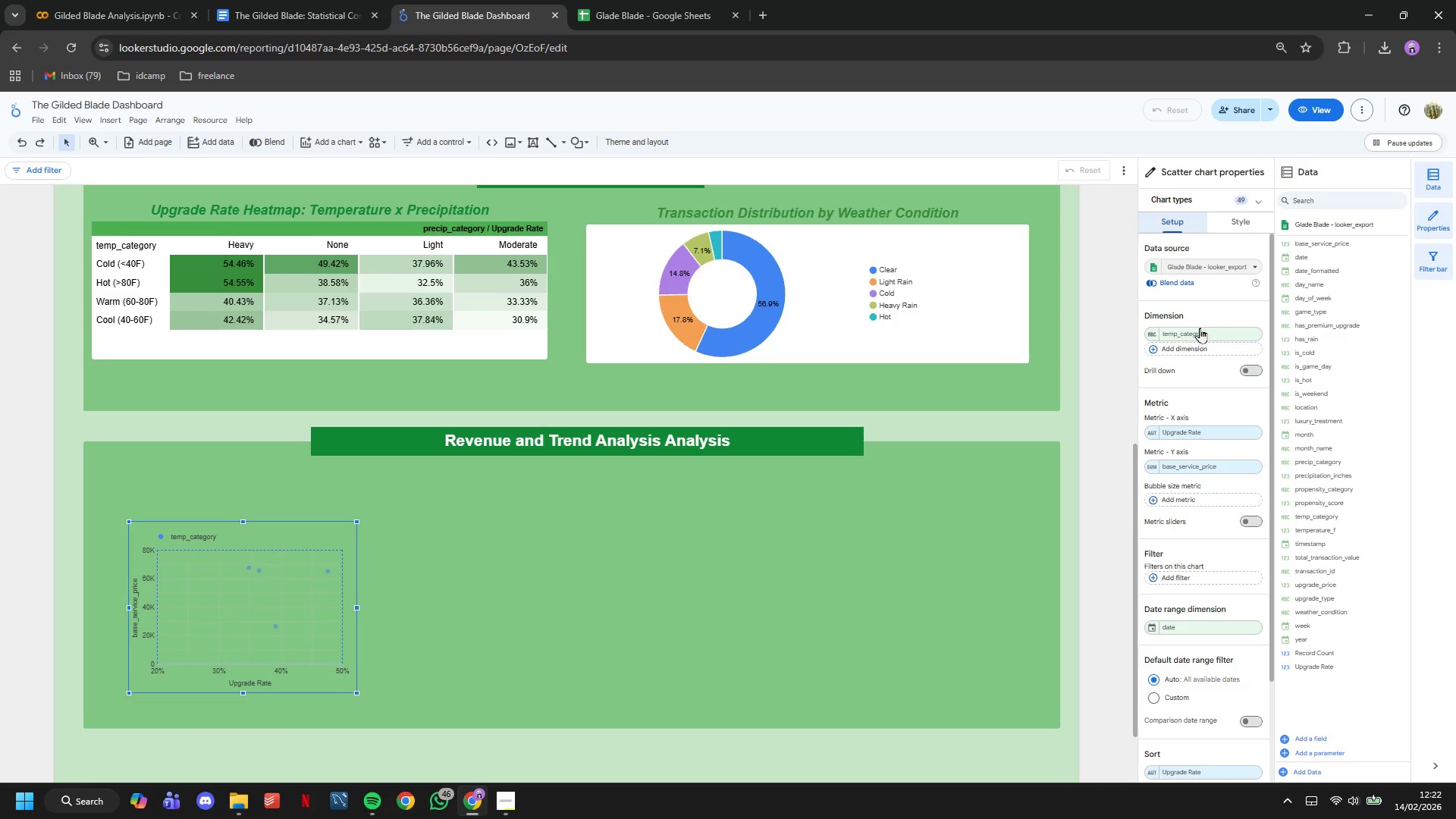 
left_click([1198, 337])
 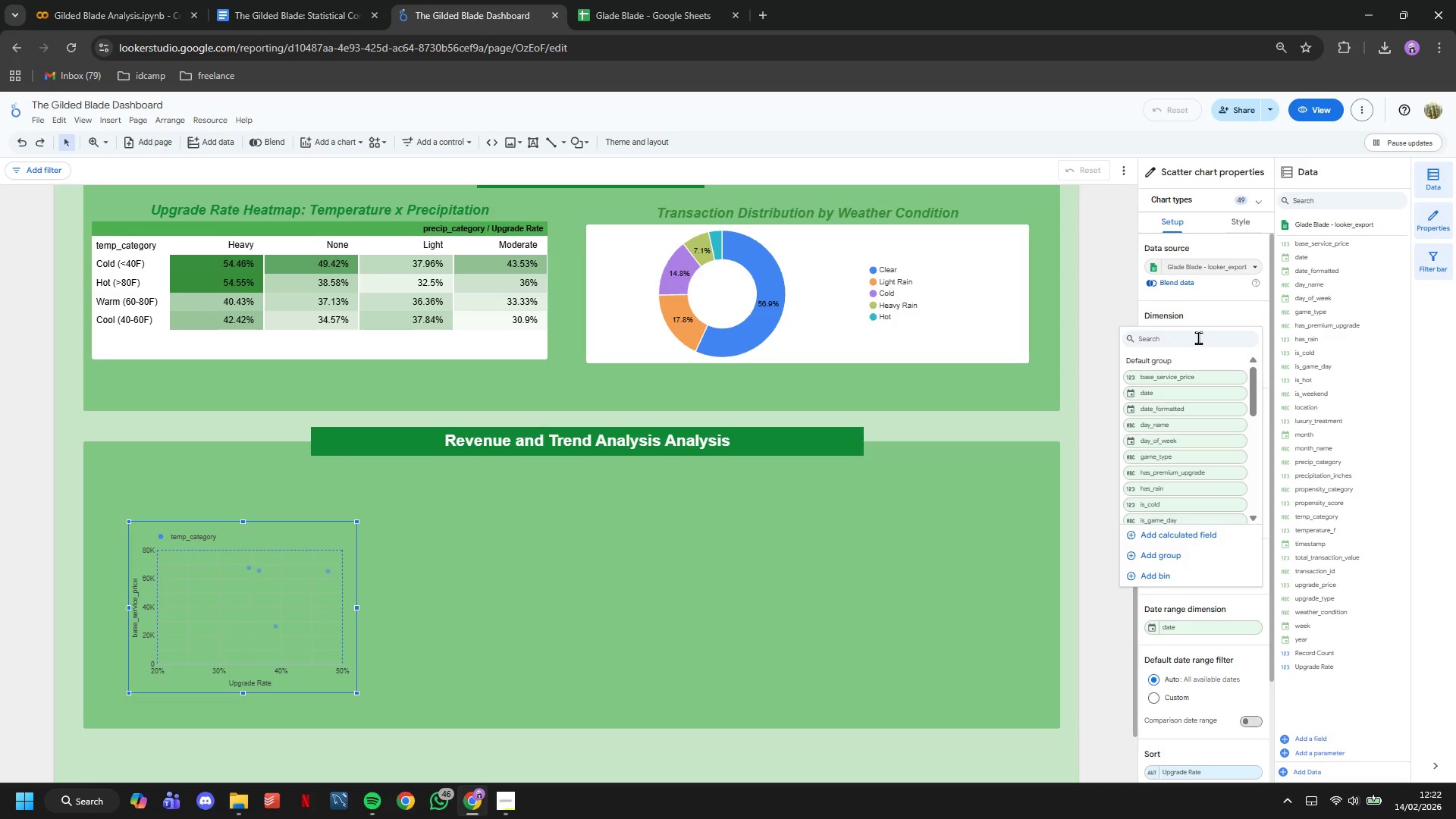 
type(dat)
 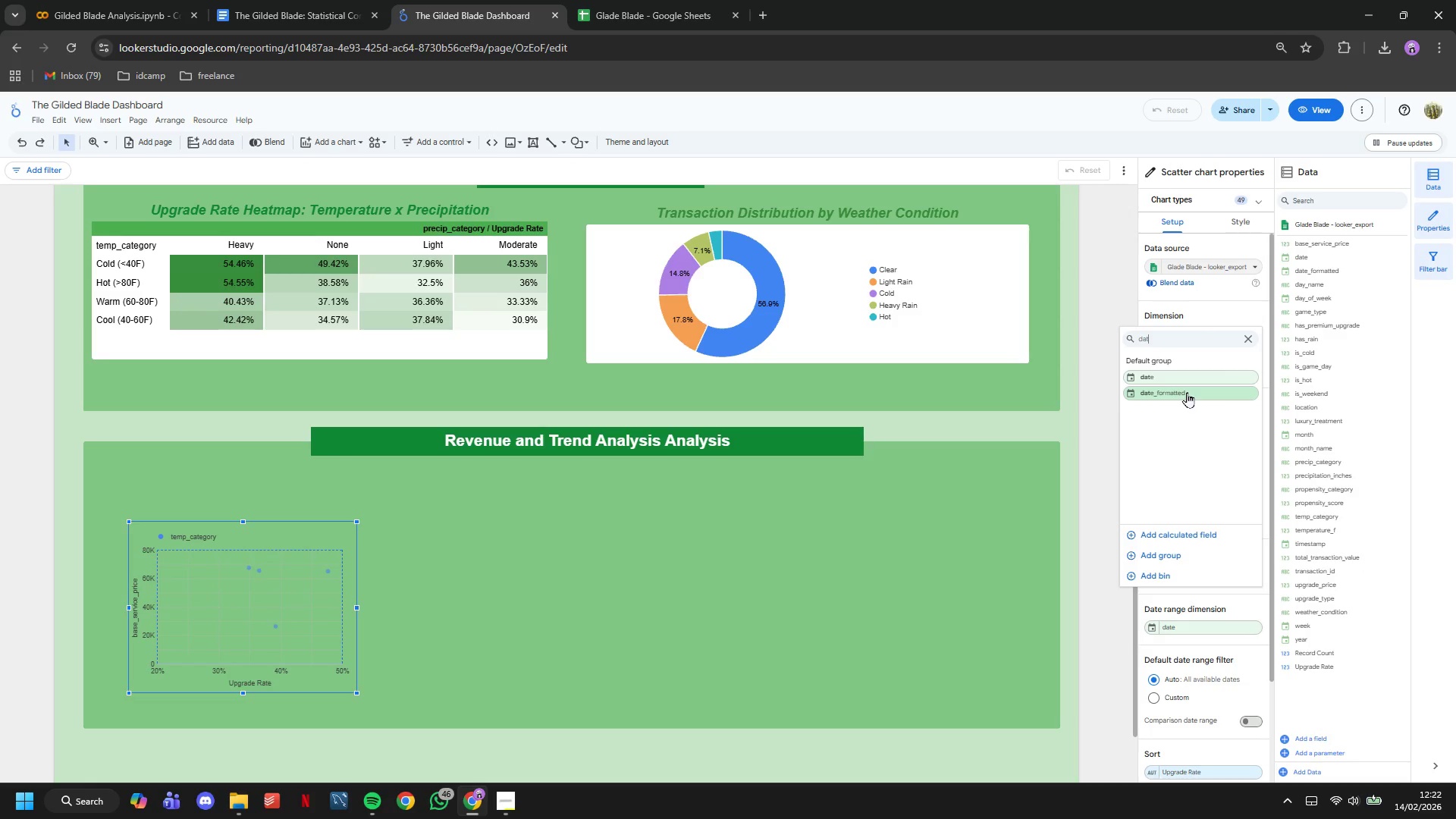 
left_click([1187, 392])
 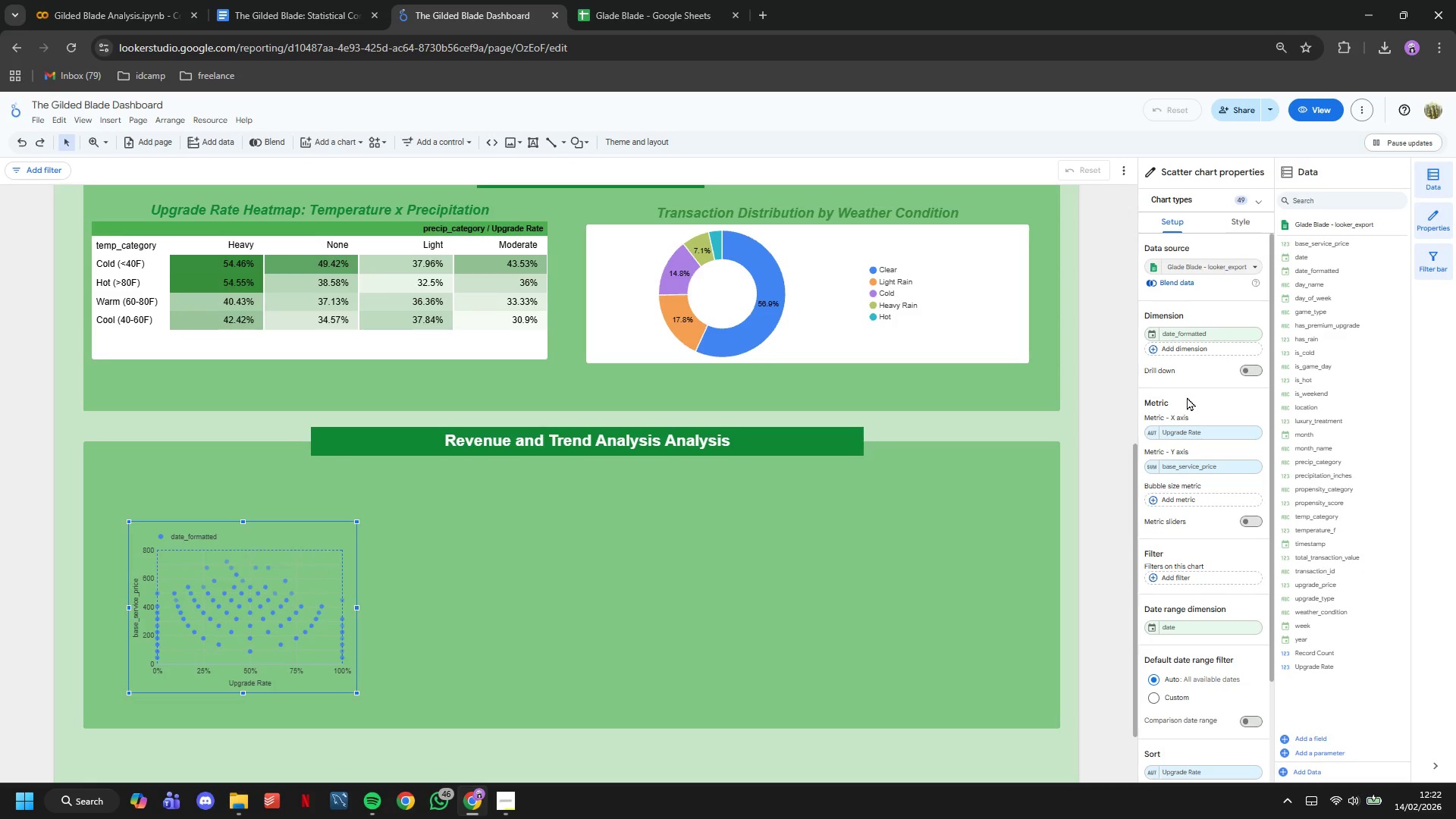 
wait(5.03)
 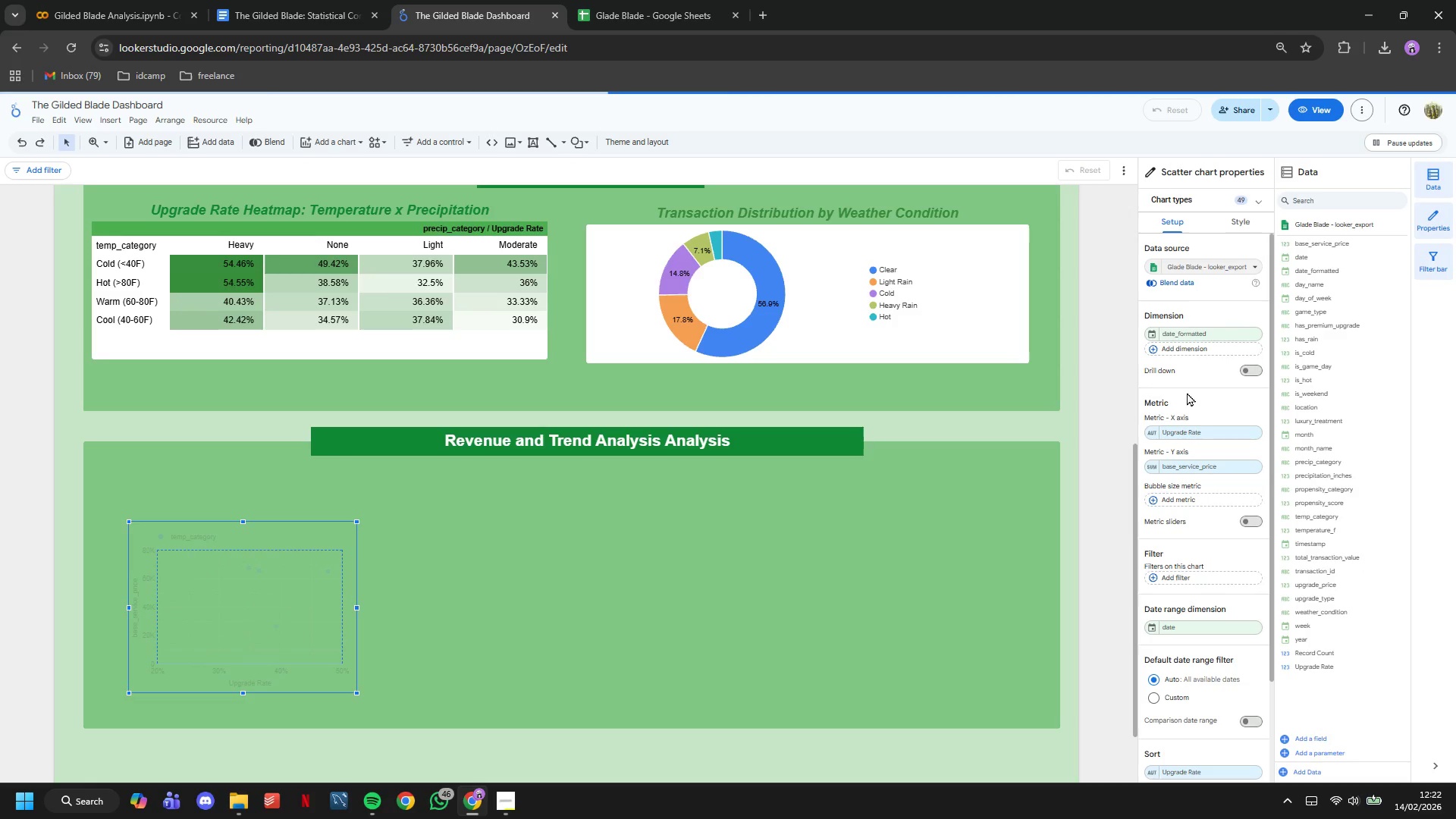 
left_click([1210, 431])
 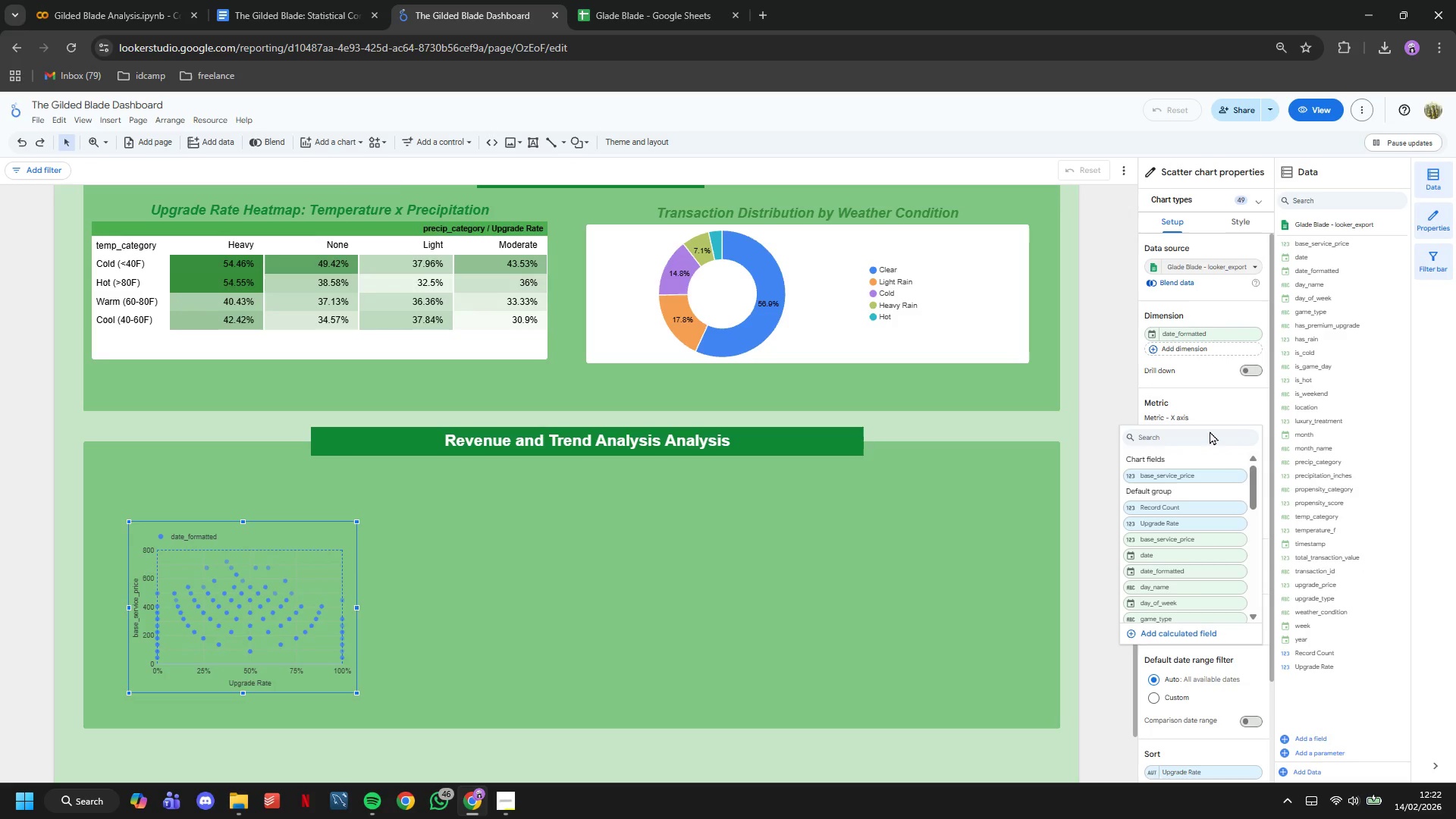 
type(te)
 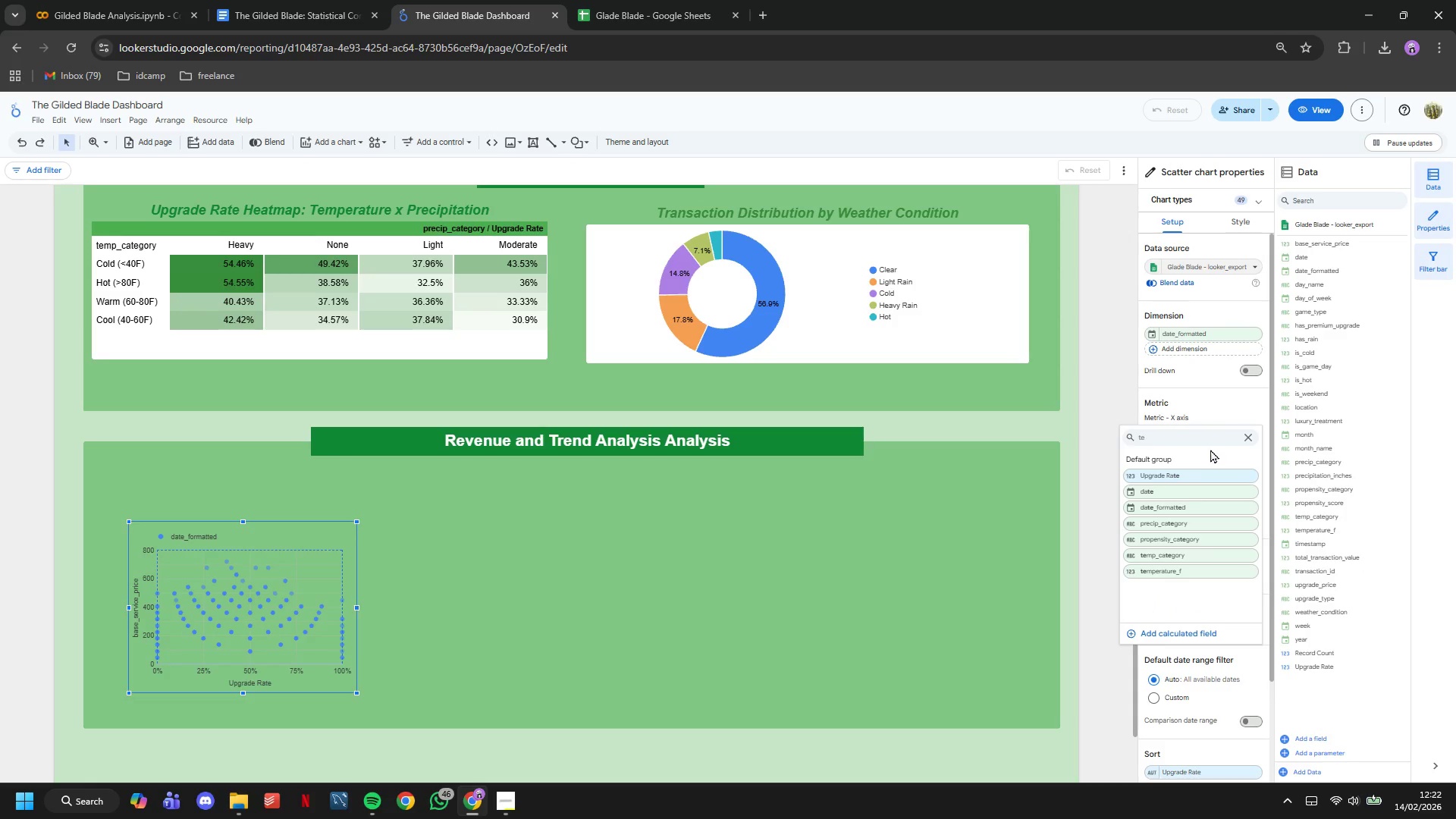 
key(M)
 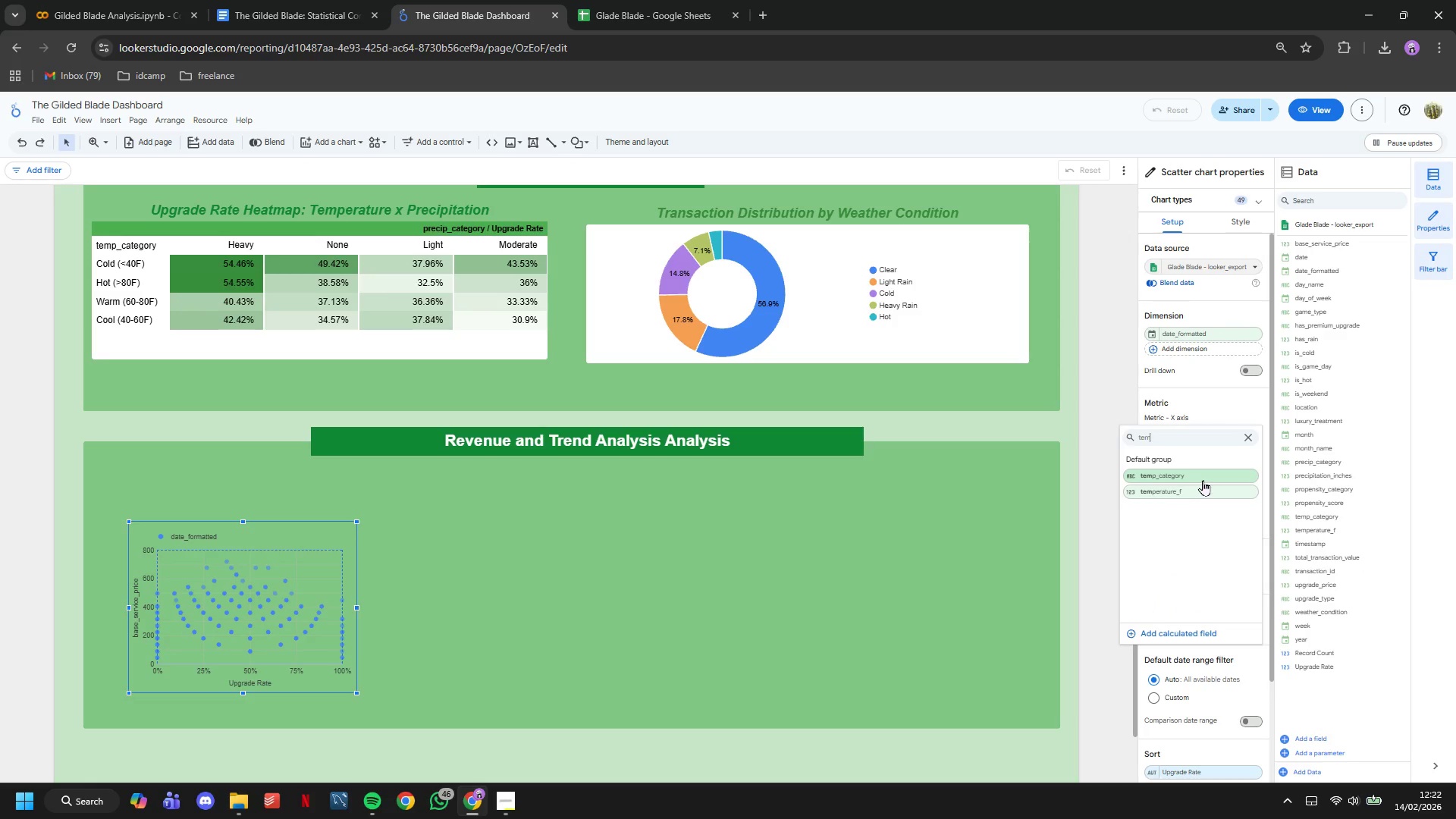 
left_click([1211, 489])
 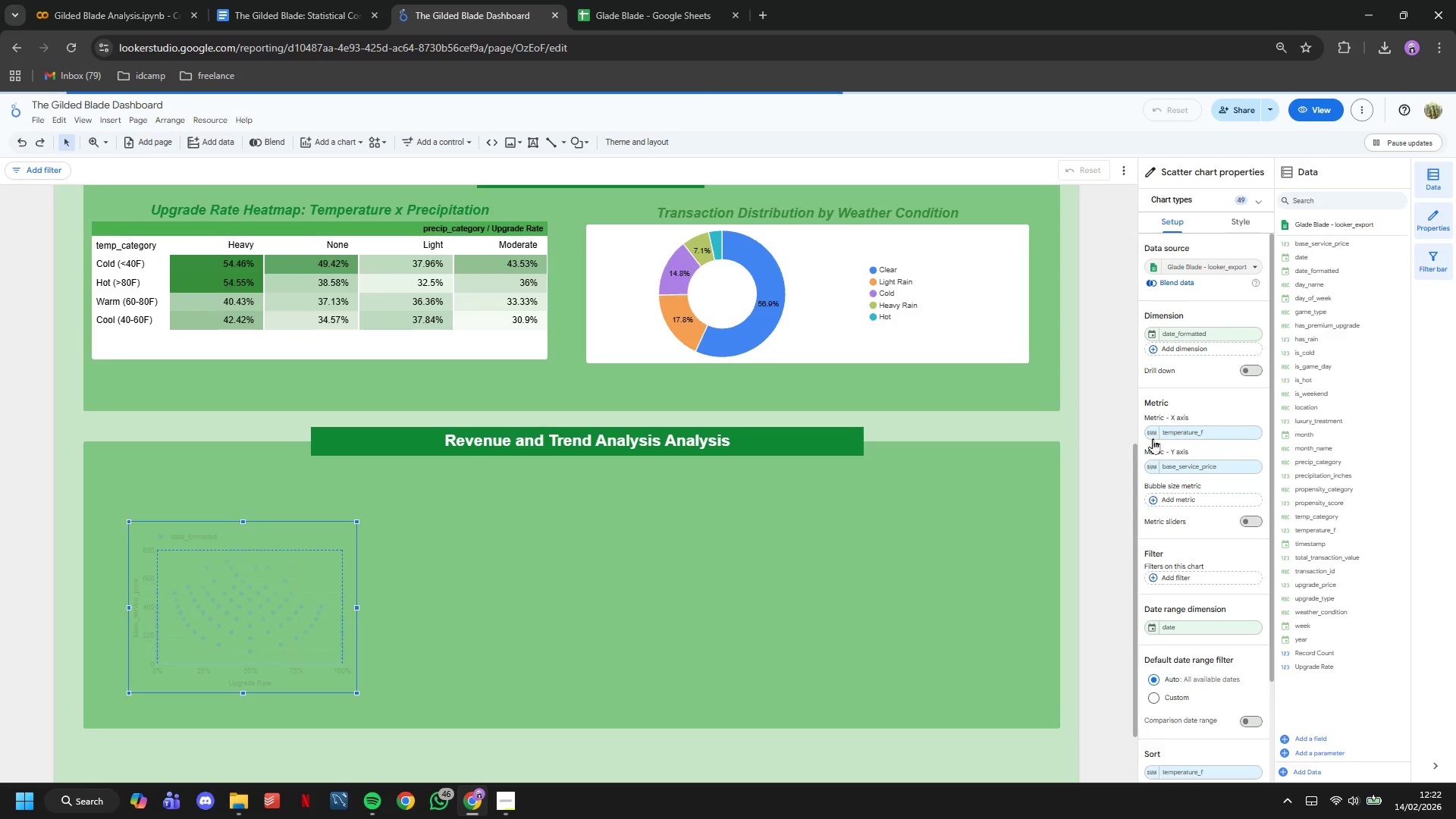 
left_click([1150, 434])
 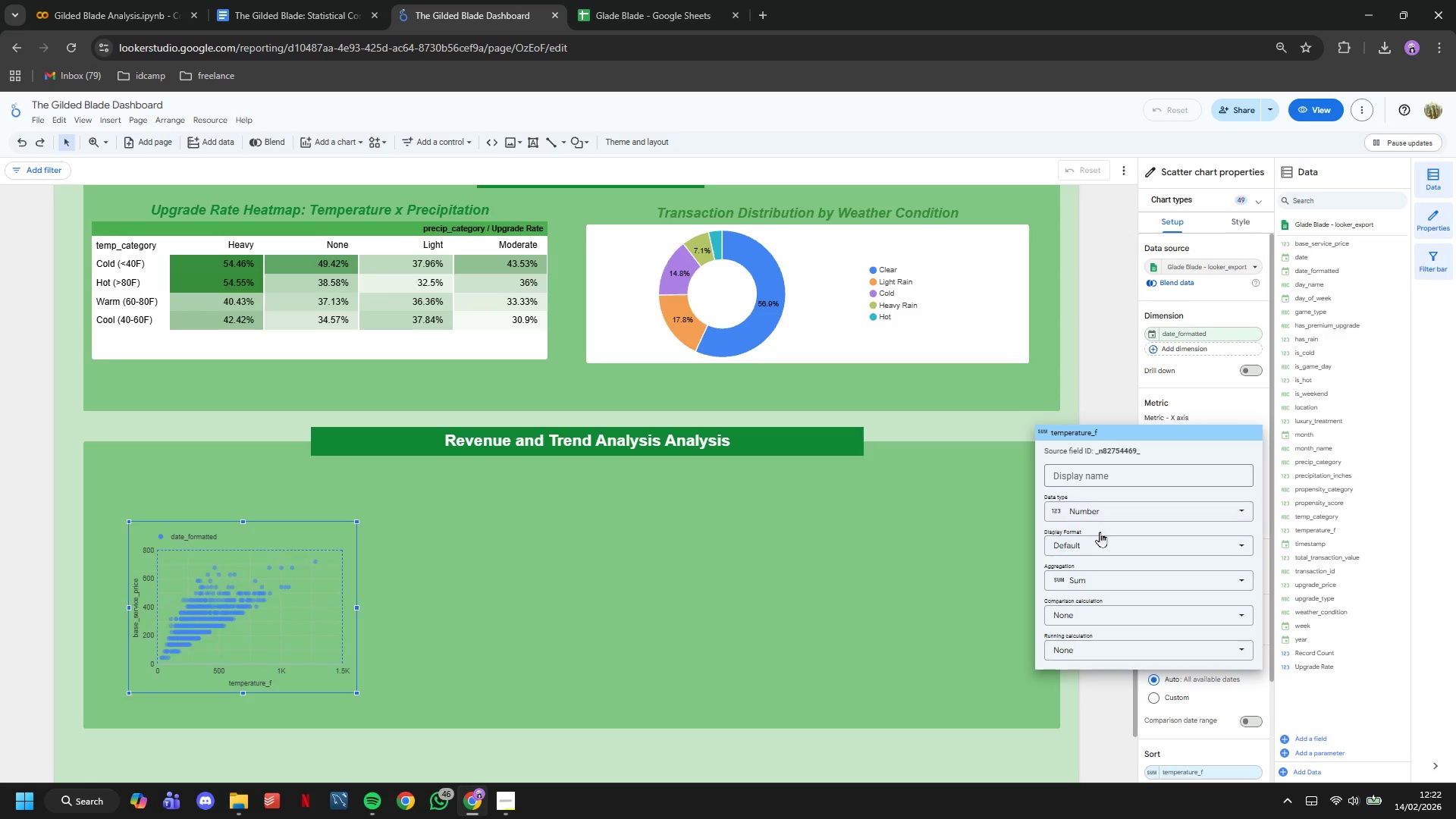 
left_click([1100, 541])
 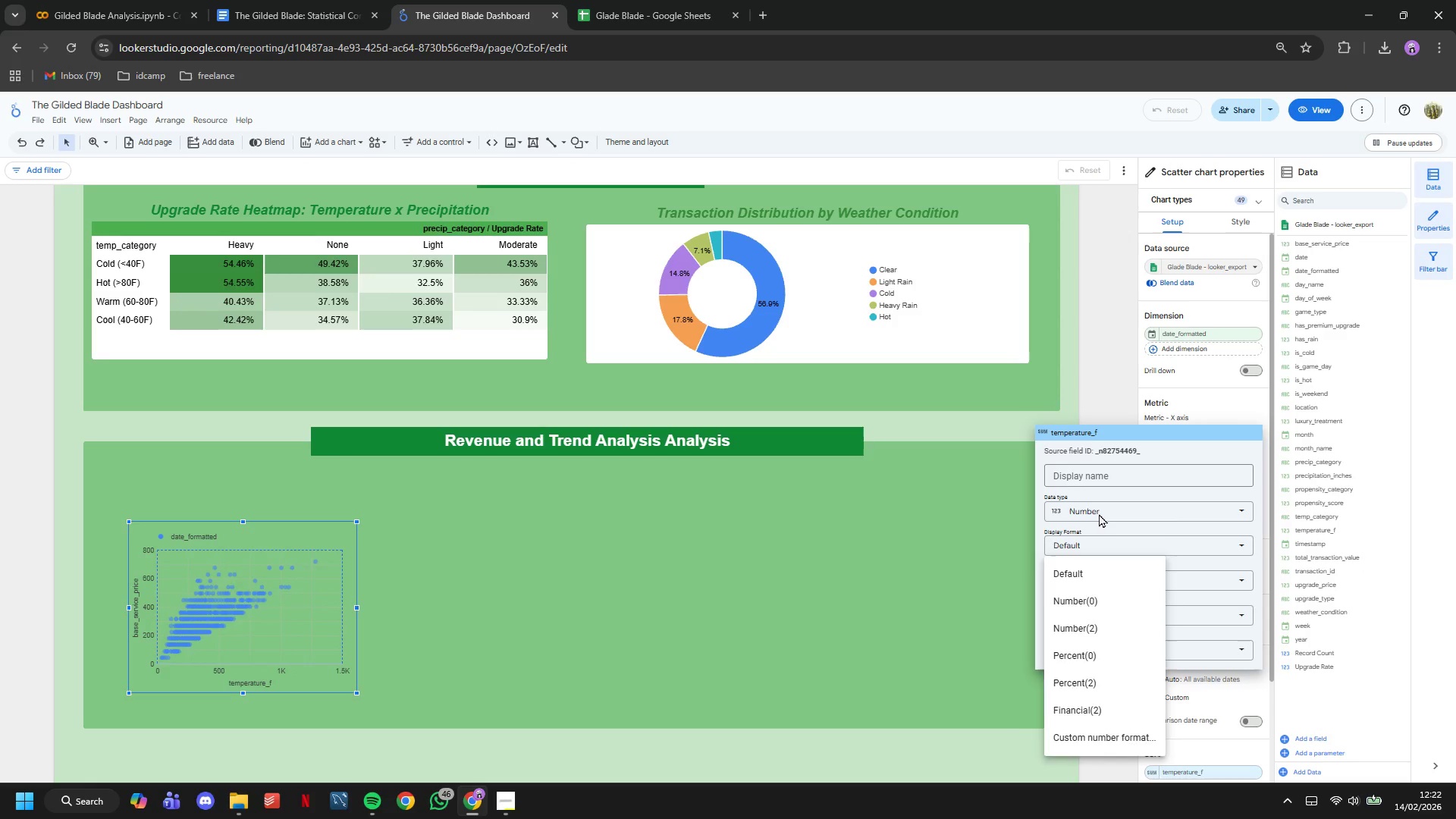 
double_click([1099, 513])
 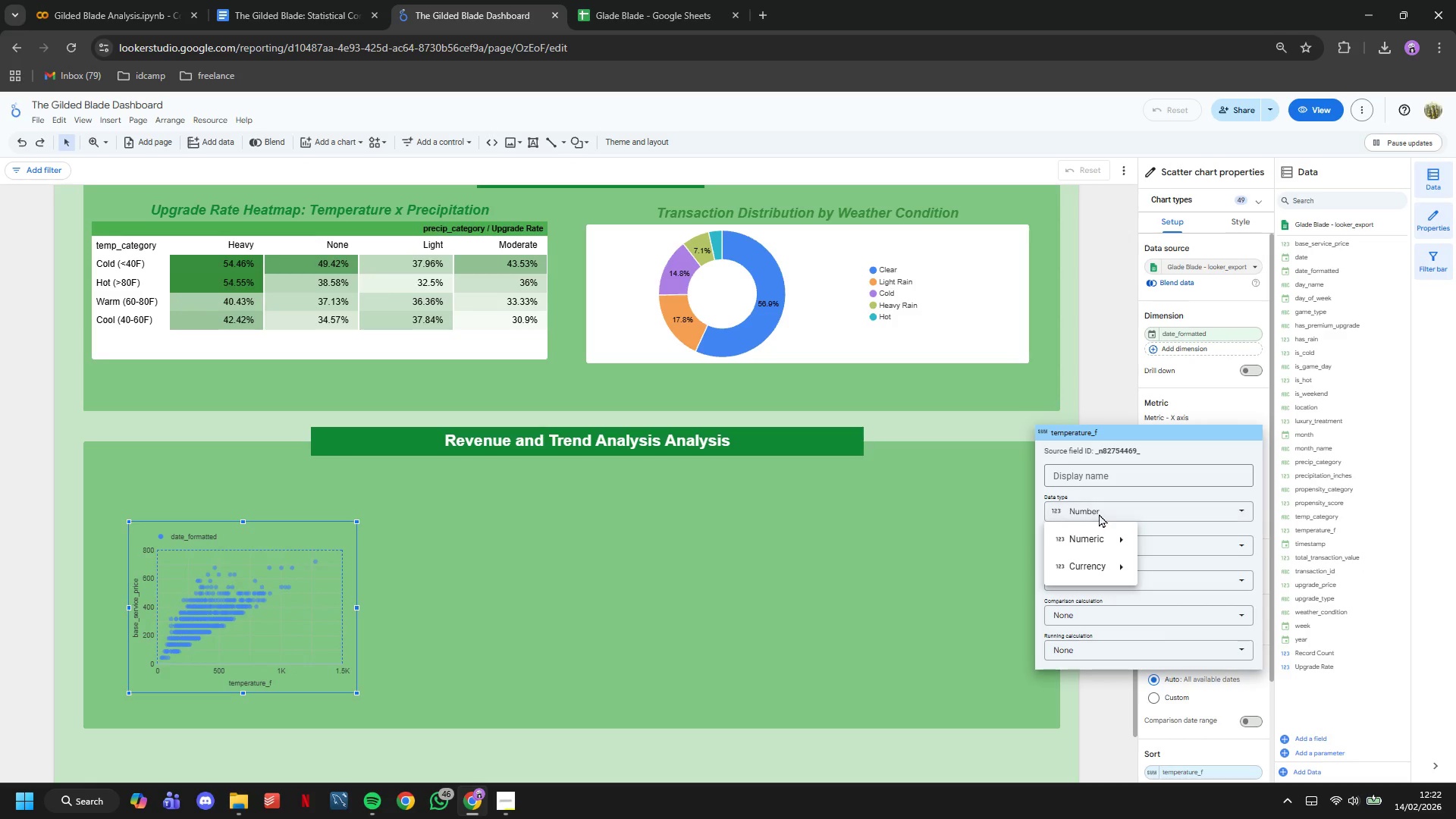 
triple_click([1099, 513])
 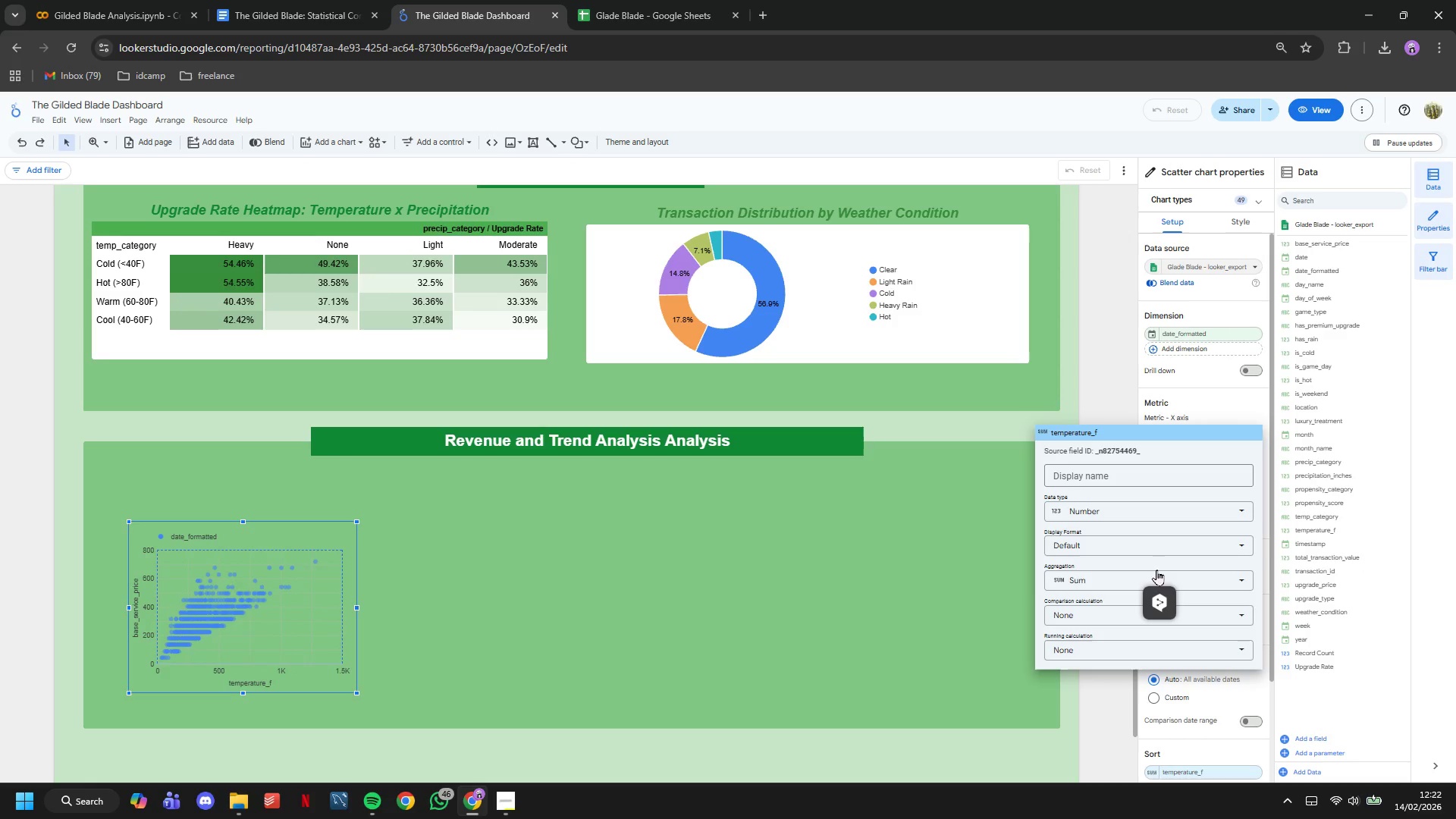 
left_click([1156, 590])
 